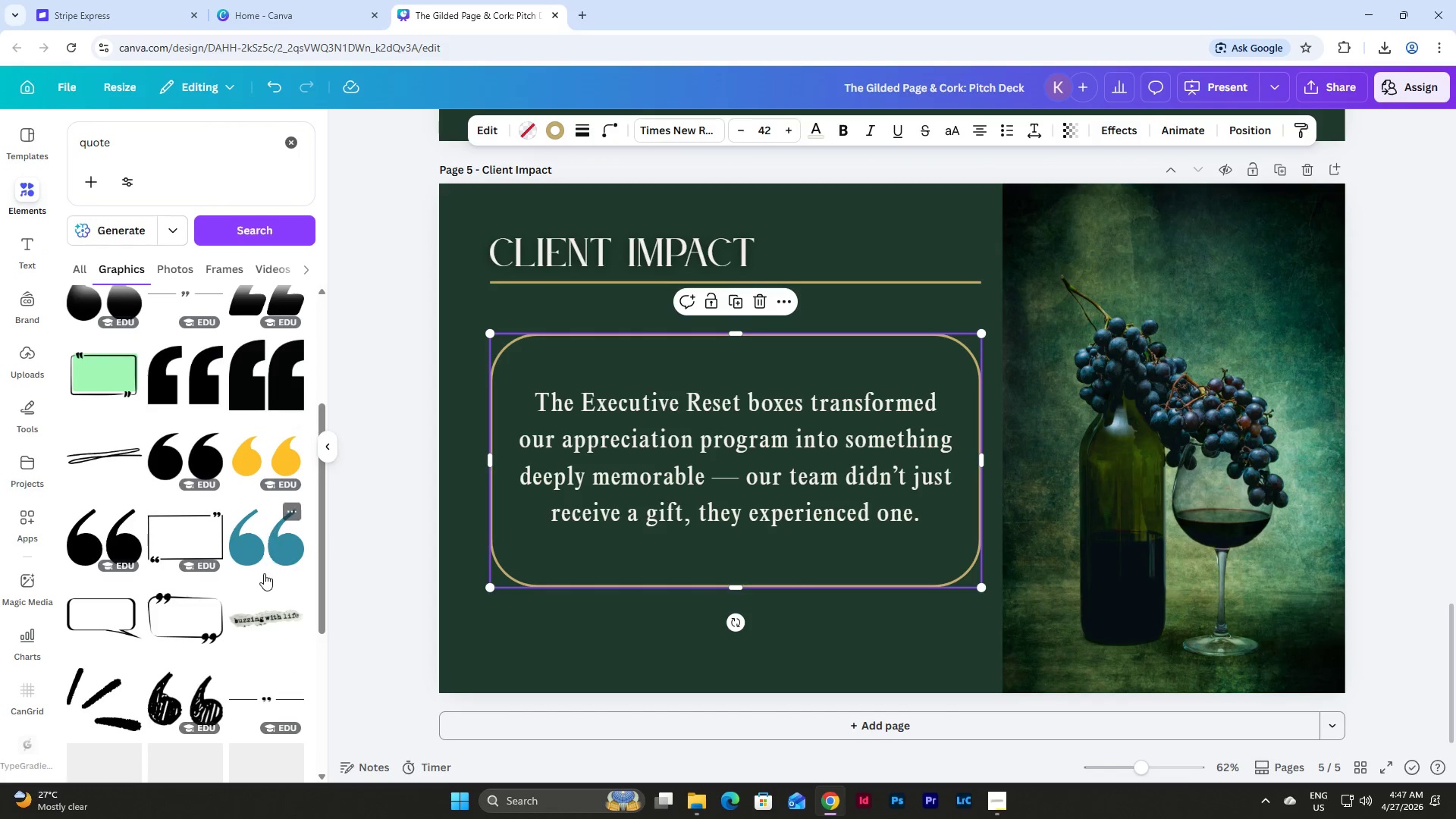 
left_click([264, 551])
 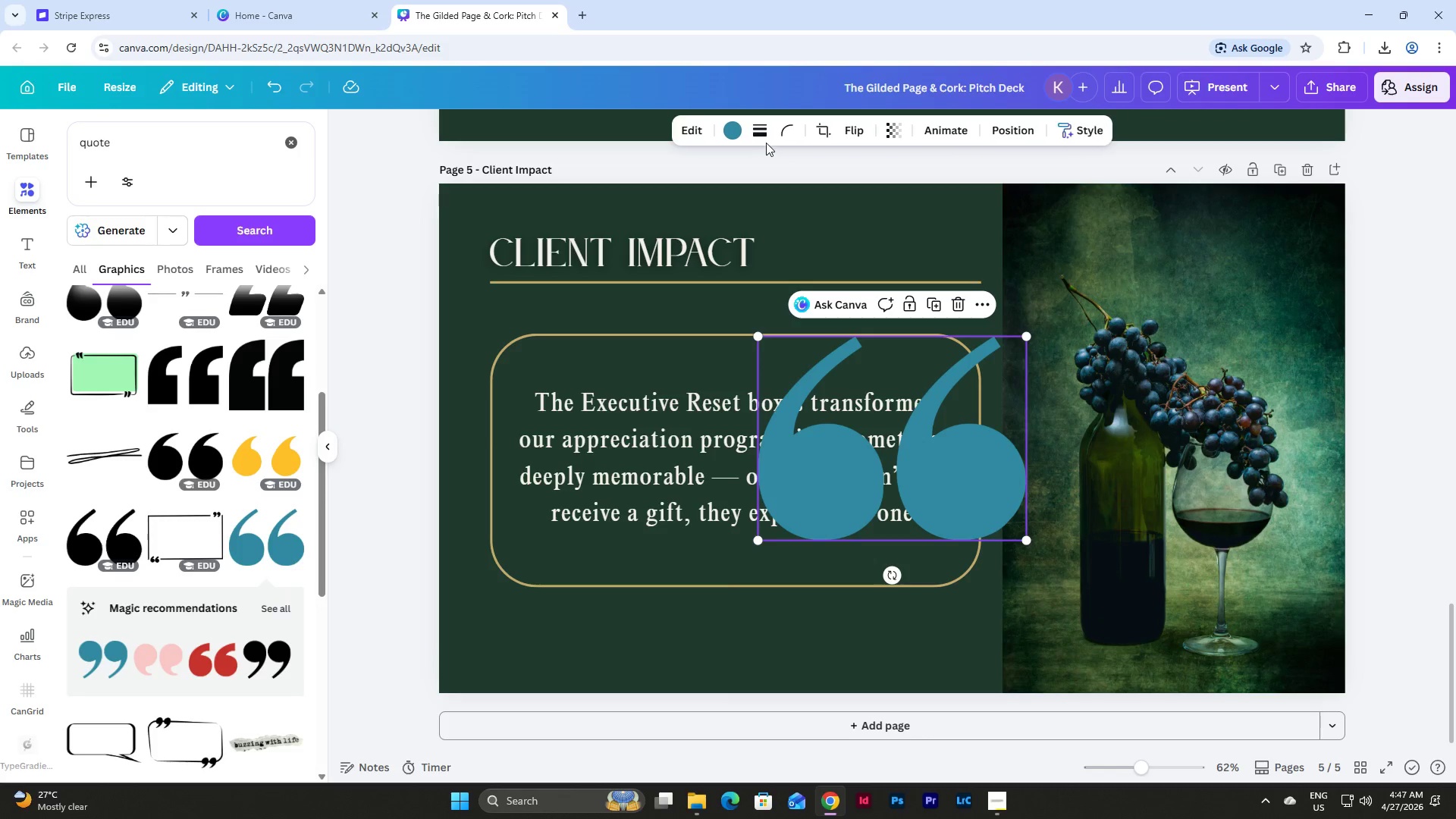 
left_click([731, 130])
 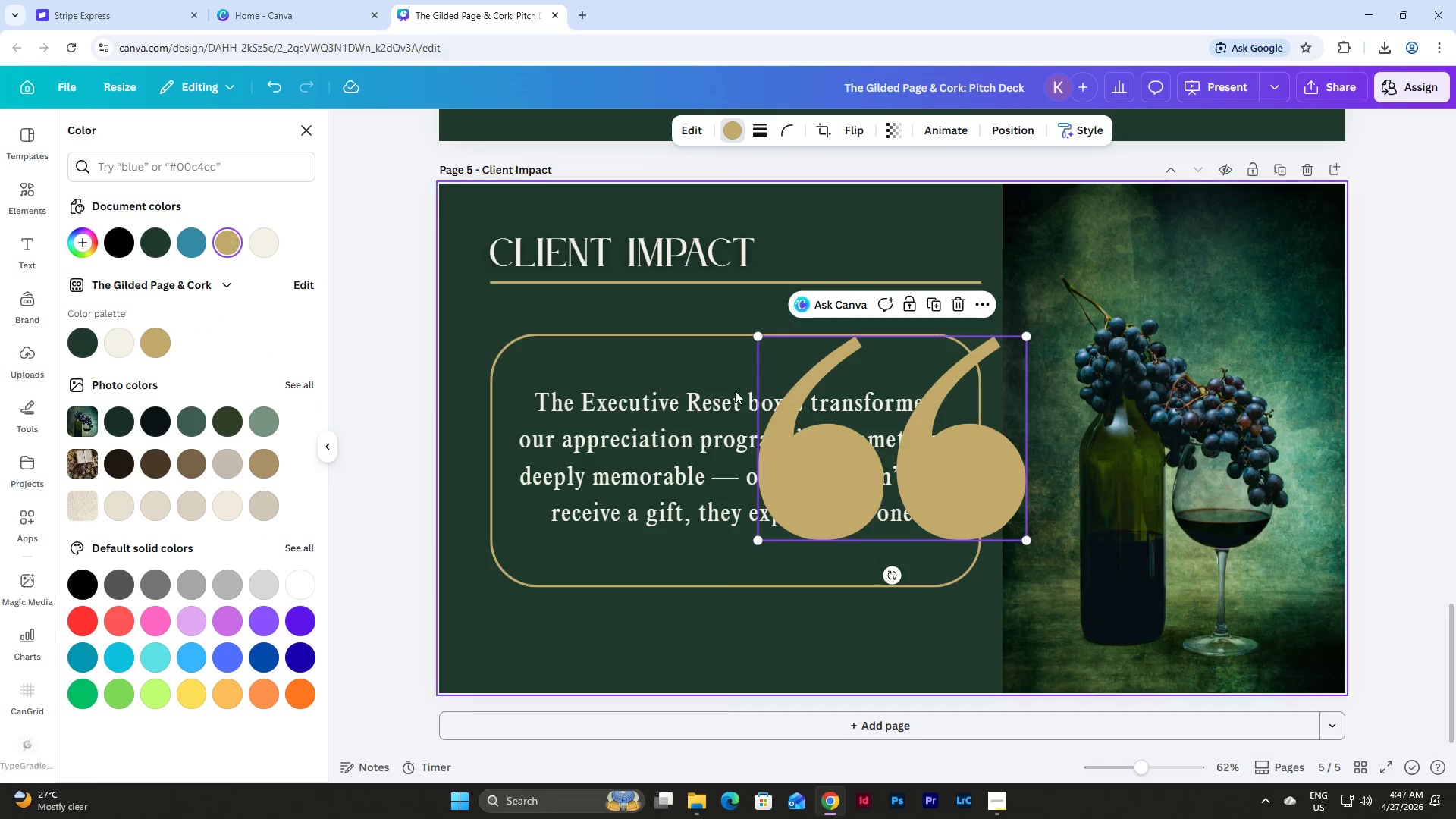 
left_click_drag(start_coordinate=[943, 477], to_coordinate=[617, 410])
 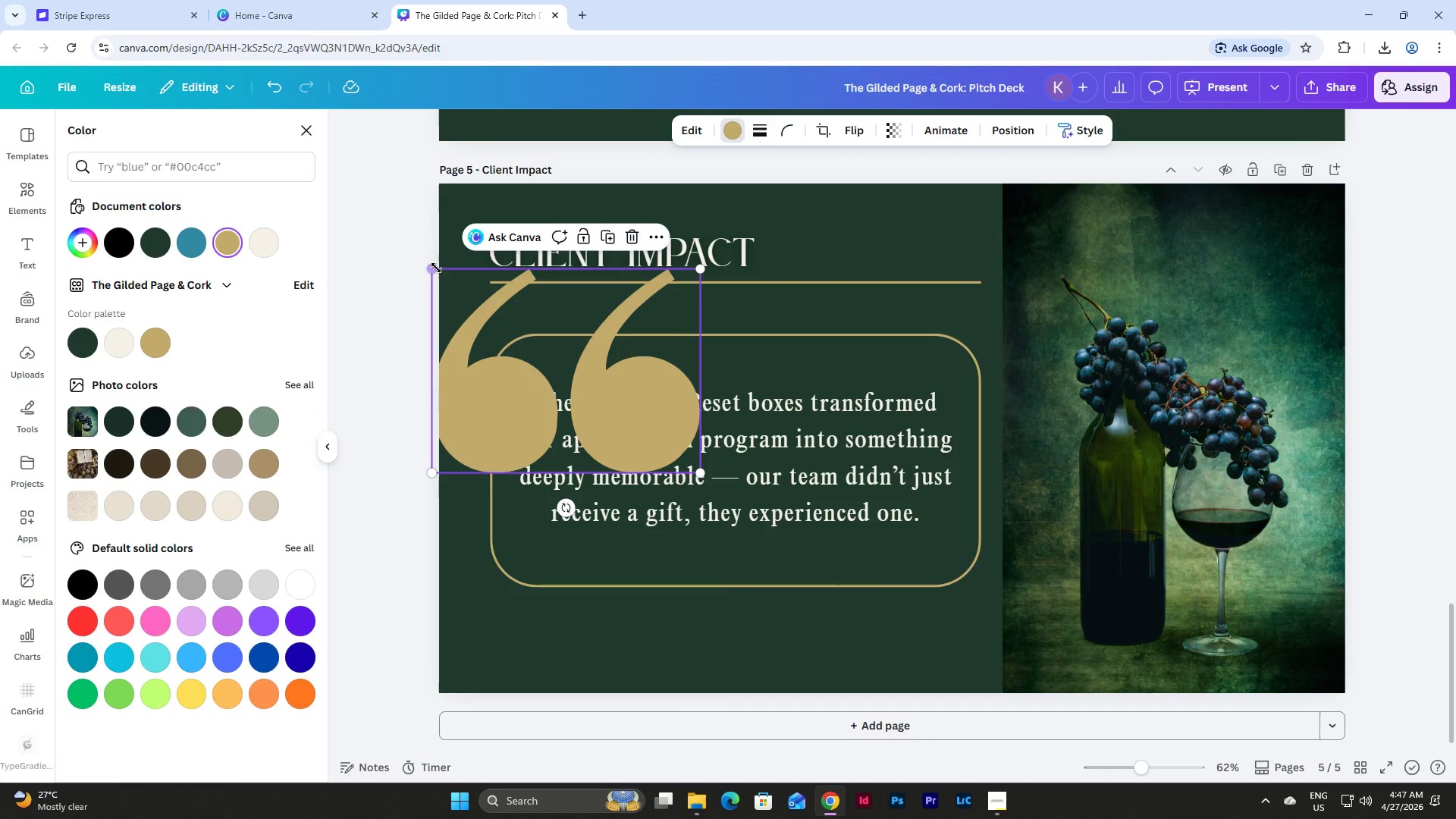 
left_click_drag(start_coordinate=[431, 265], to_coordinate=[667, 424])
 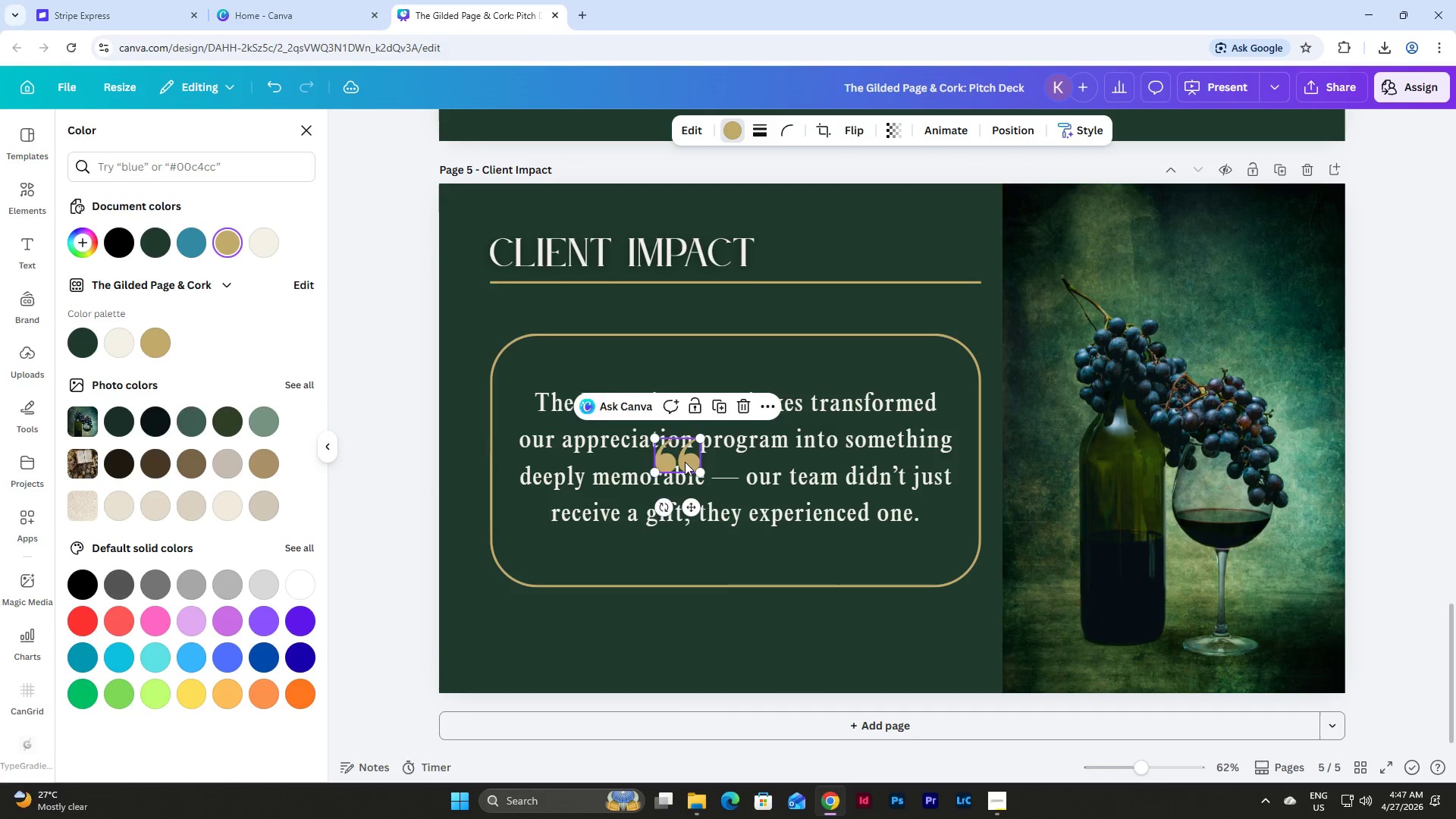 
left_click_drag(start_coordinate=[685, 462], to_coordinate=[745, 370])
 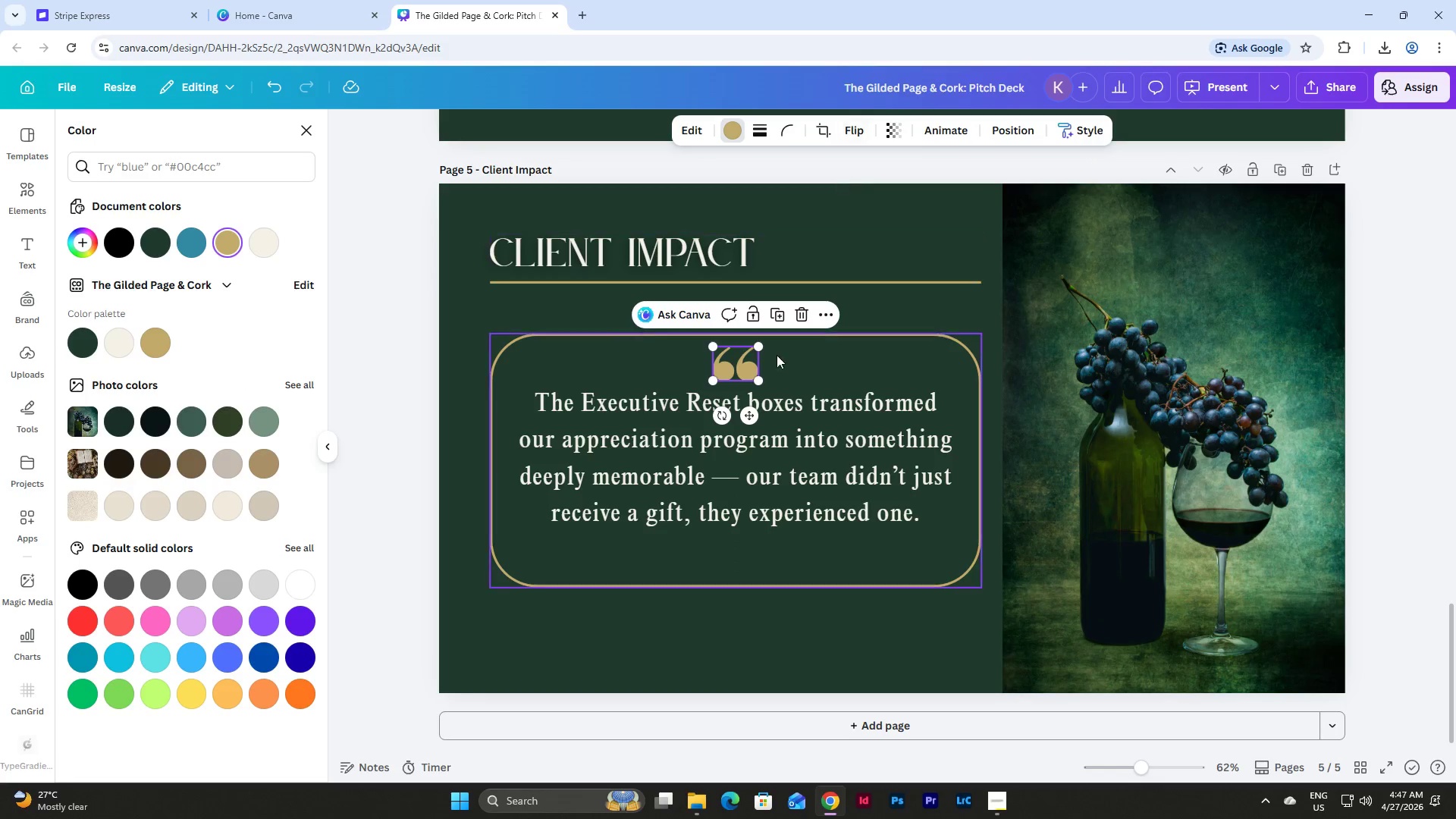 
left_click_drag(start_coordinate=[745, 370], to_coordinate=[856, 357])
 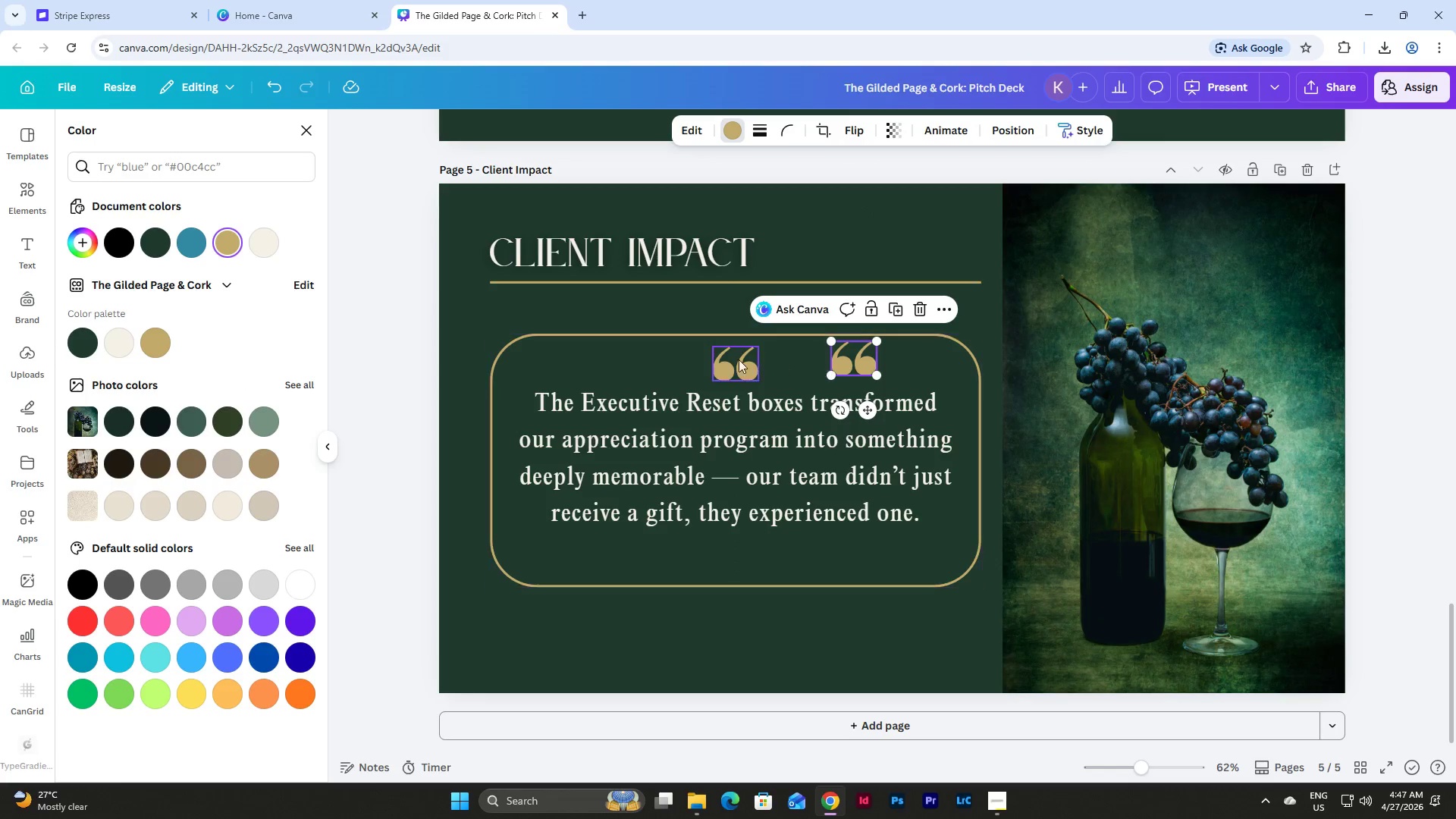 
left_click([733, 359])
 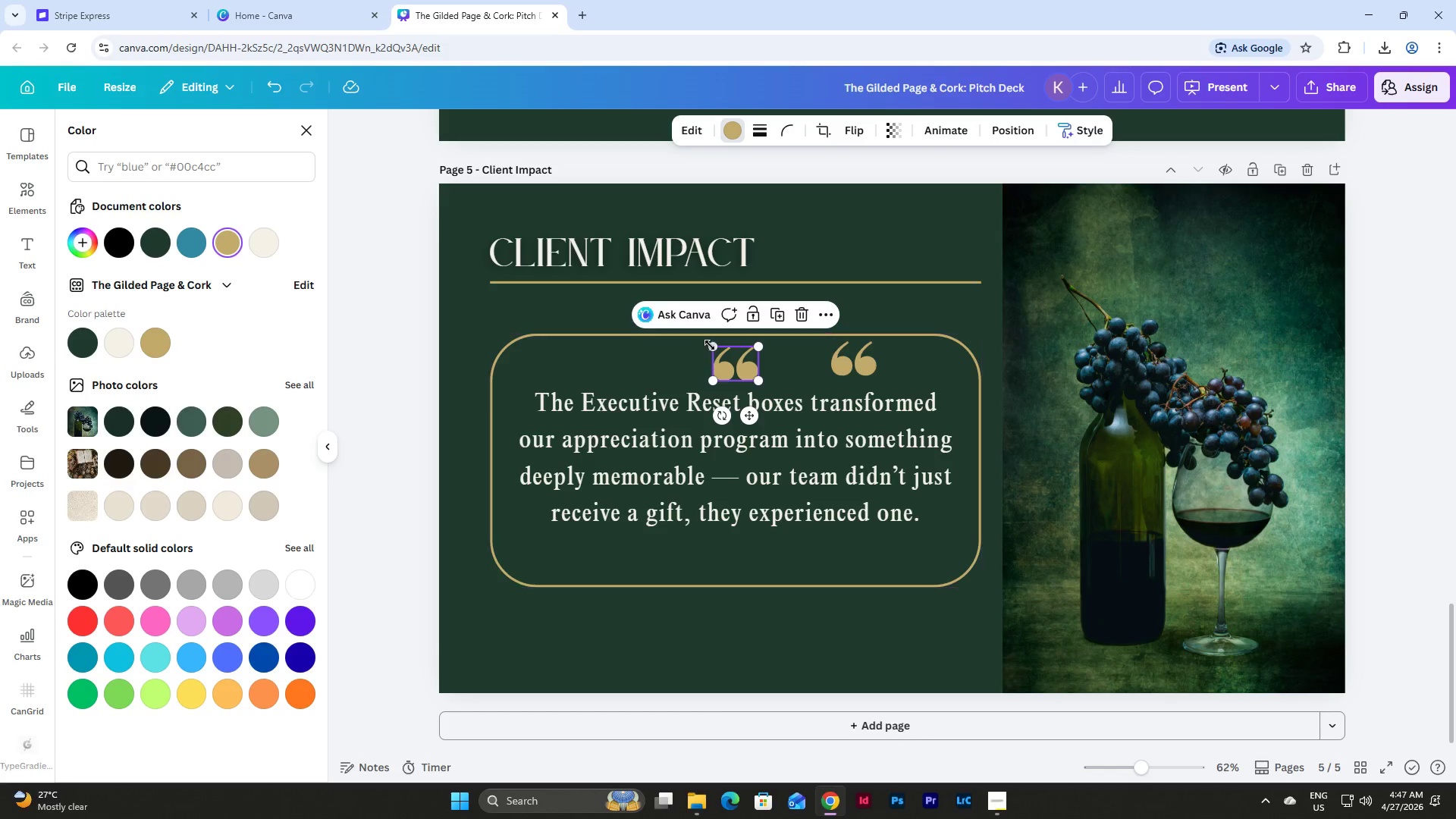 
left_click_drag(start_coordinate=[714, 345], to_coordinate=[727, 350])
 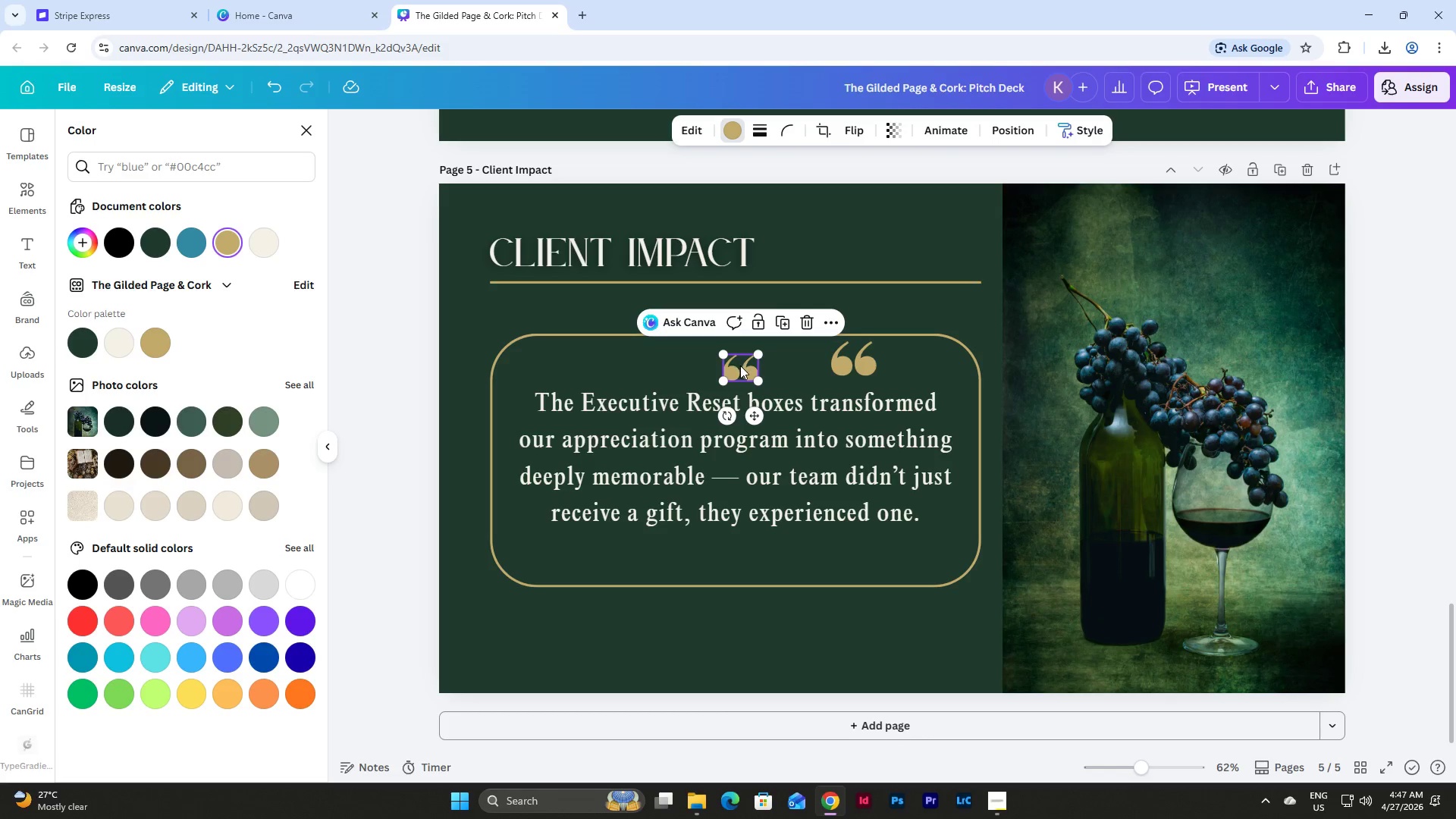 
left_click_drag(start_coordinate=[740, 366], to_coordinate=[737, 360])
 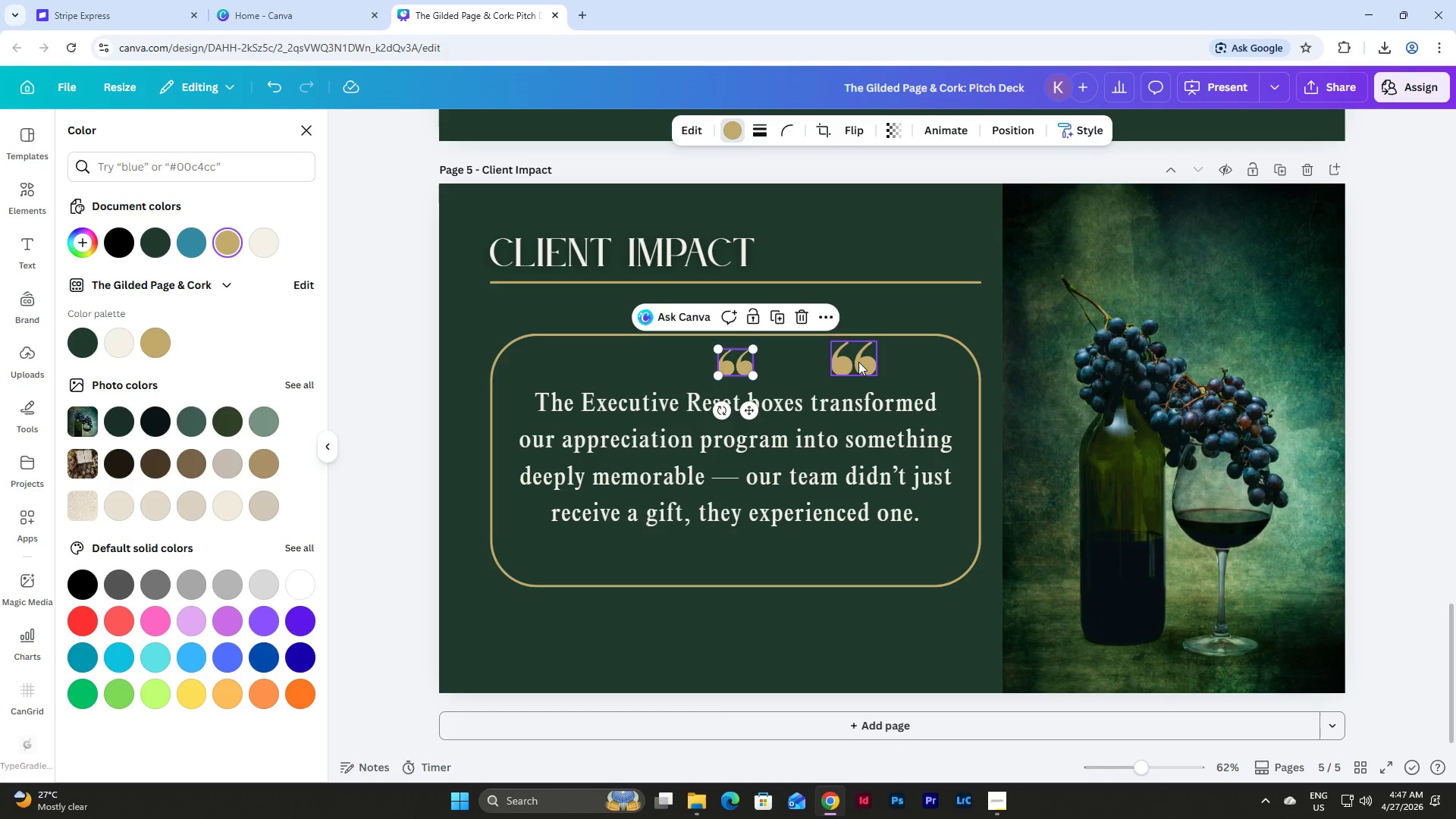 
left_click([858, 362])
 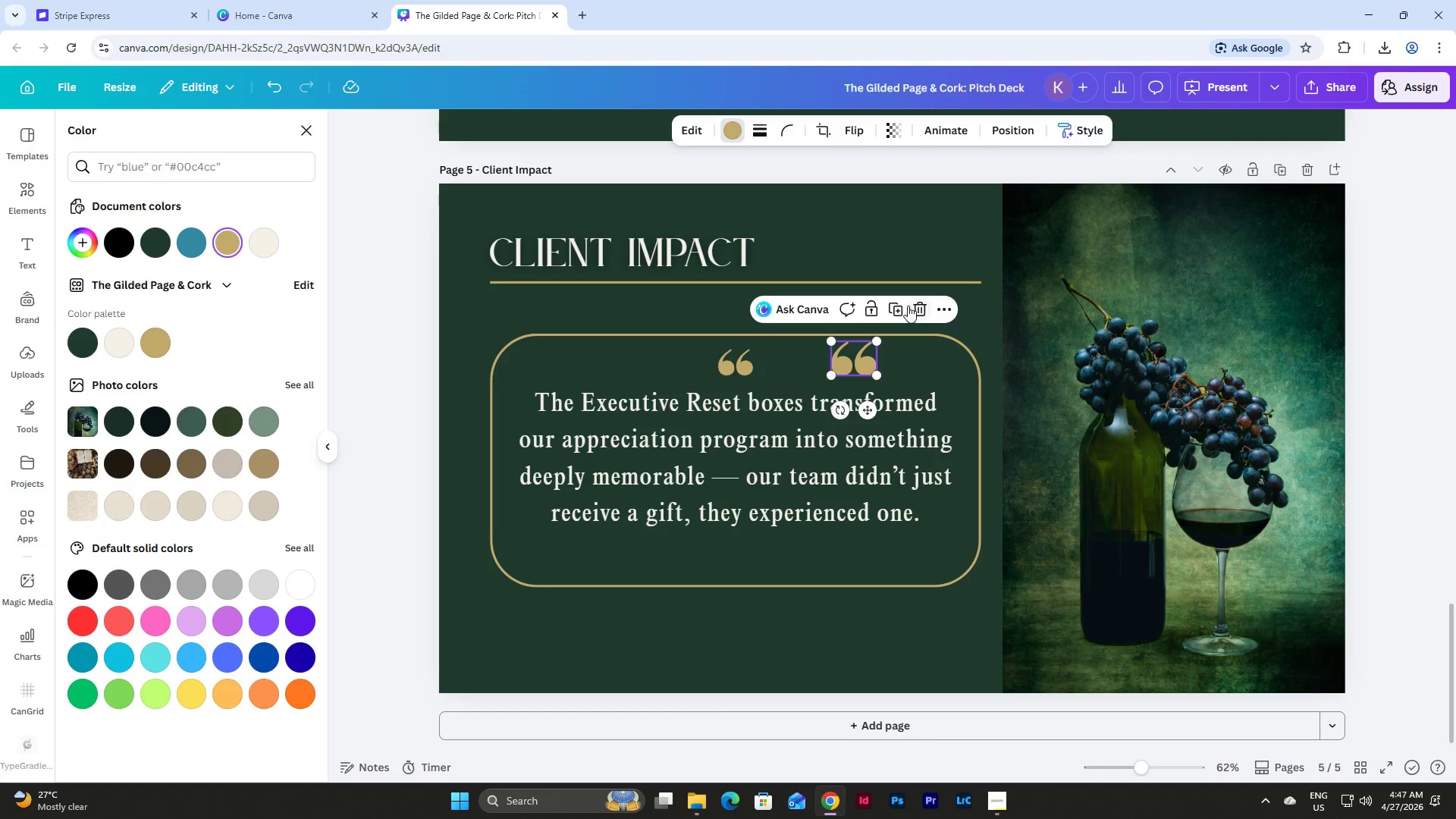 
left_click([915, 306])
 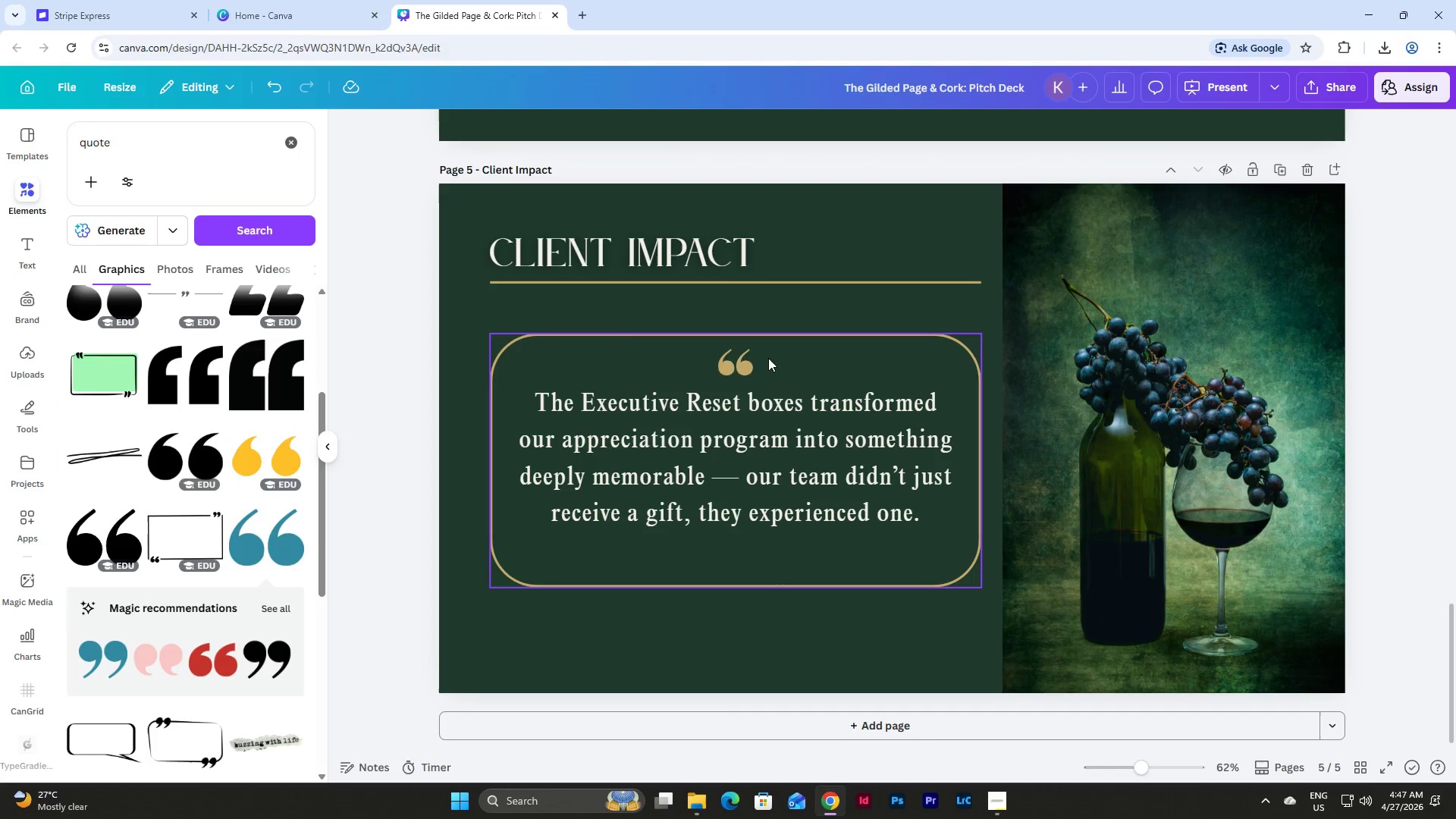 
left_click([732, 358])
 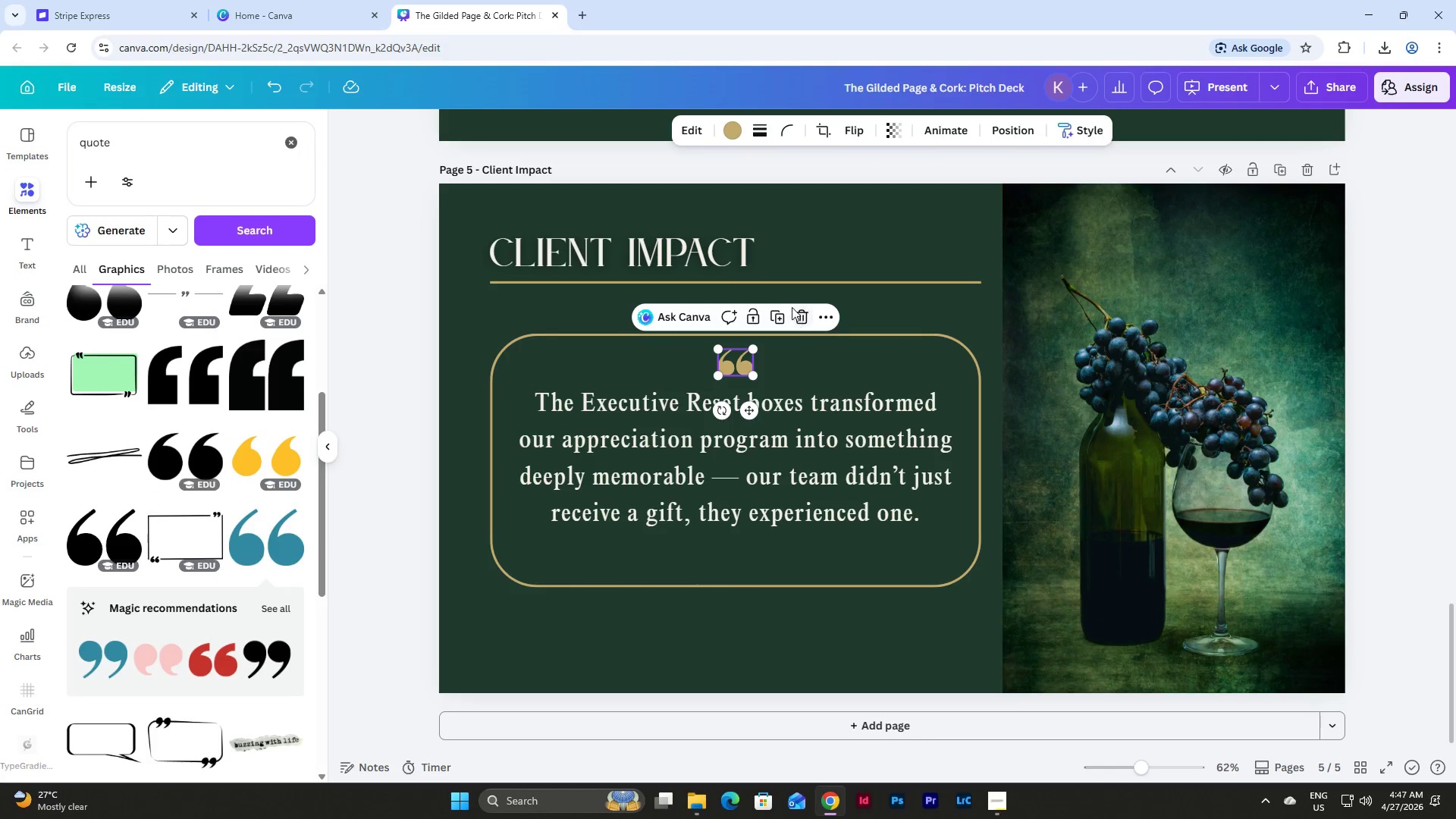 
left_click([780, 309])
 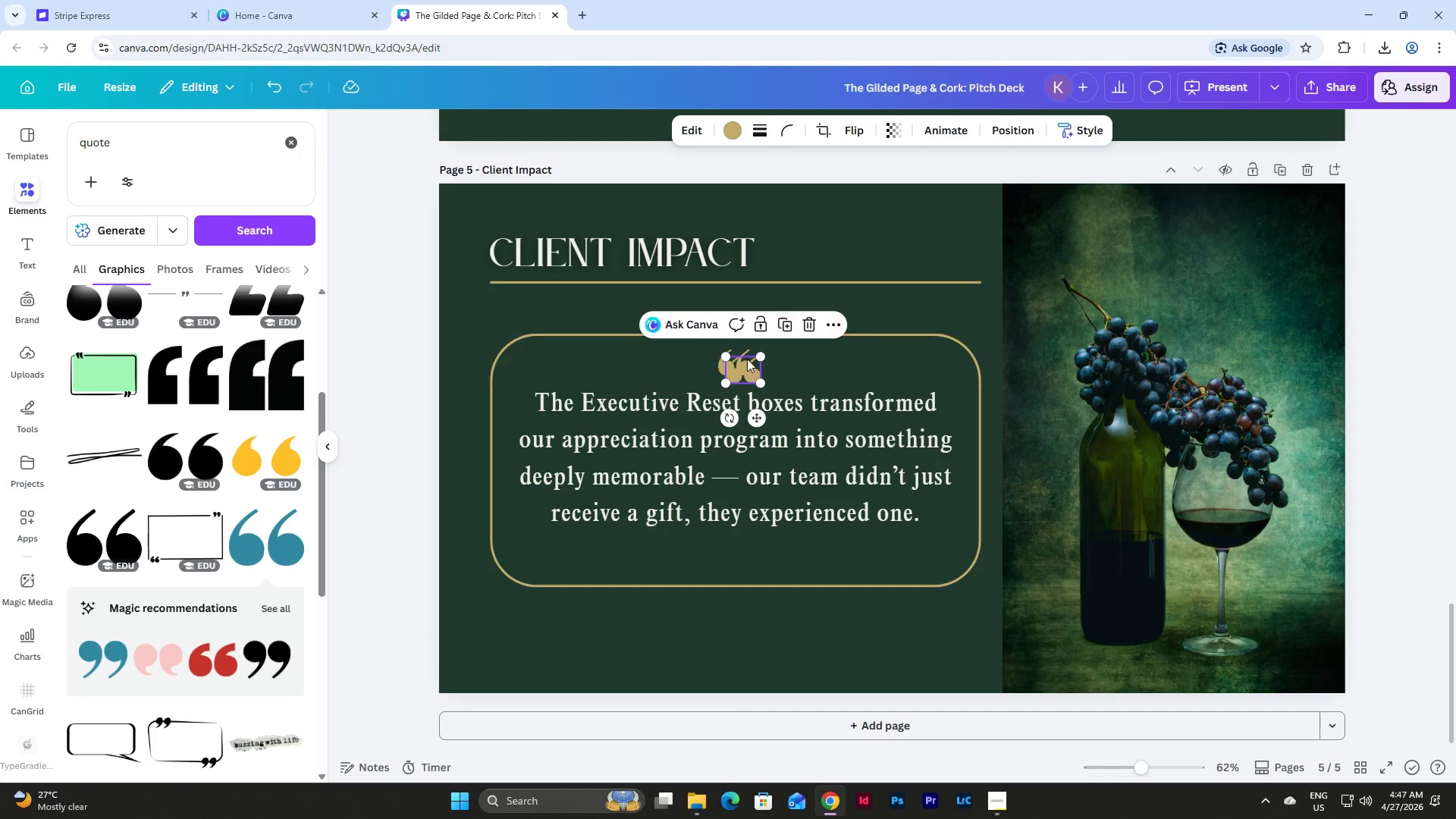 
left_click_drag(start_coordinate=[735, 369], to_coordinate=[827, 309])
 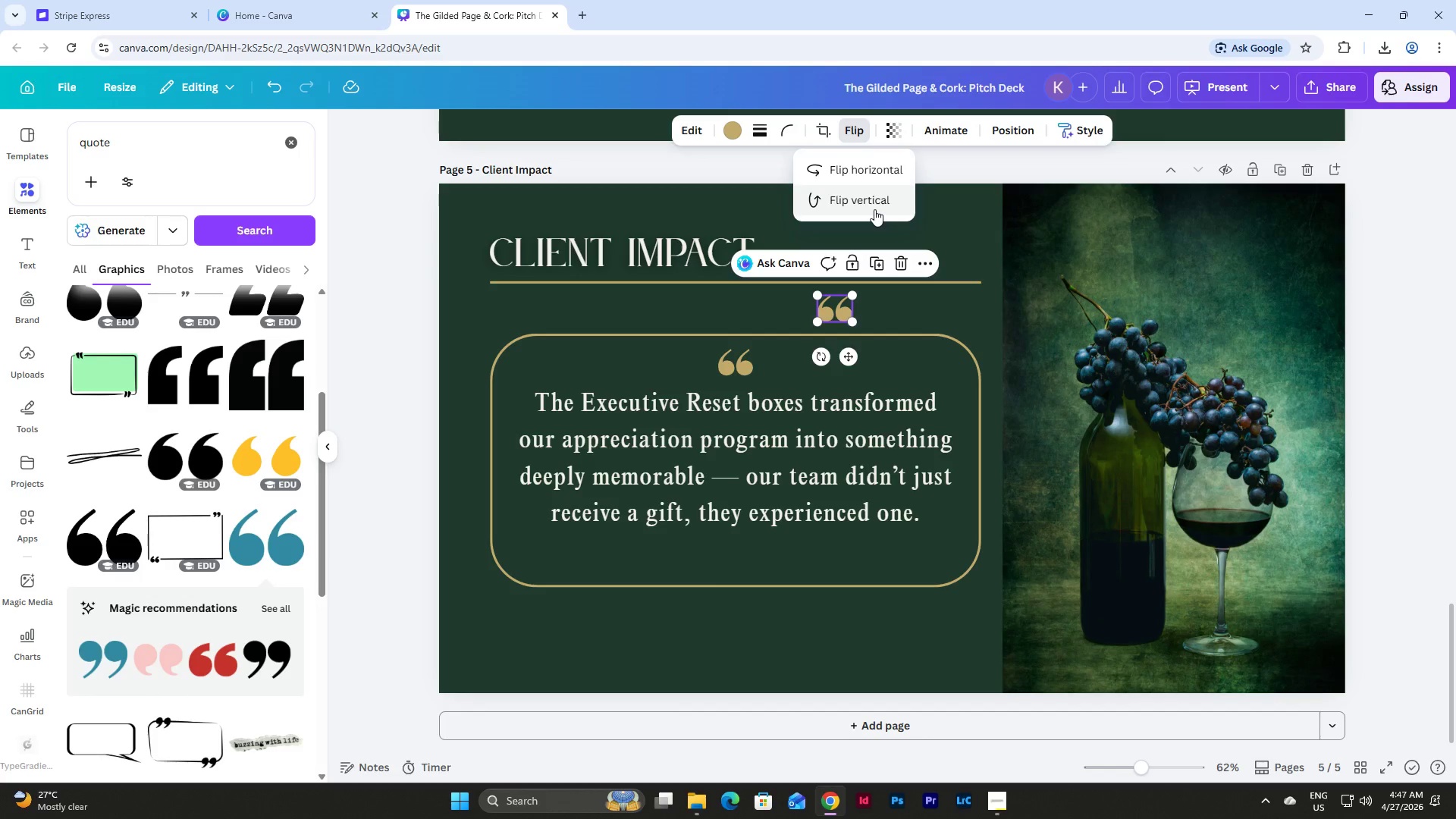 
left_click([874, 196])
 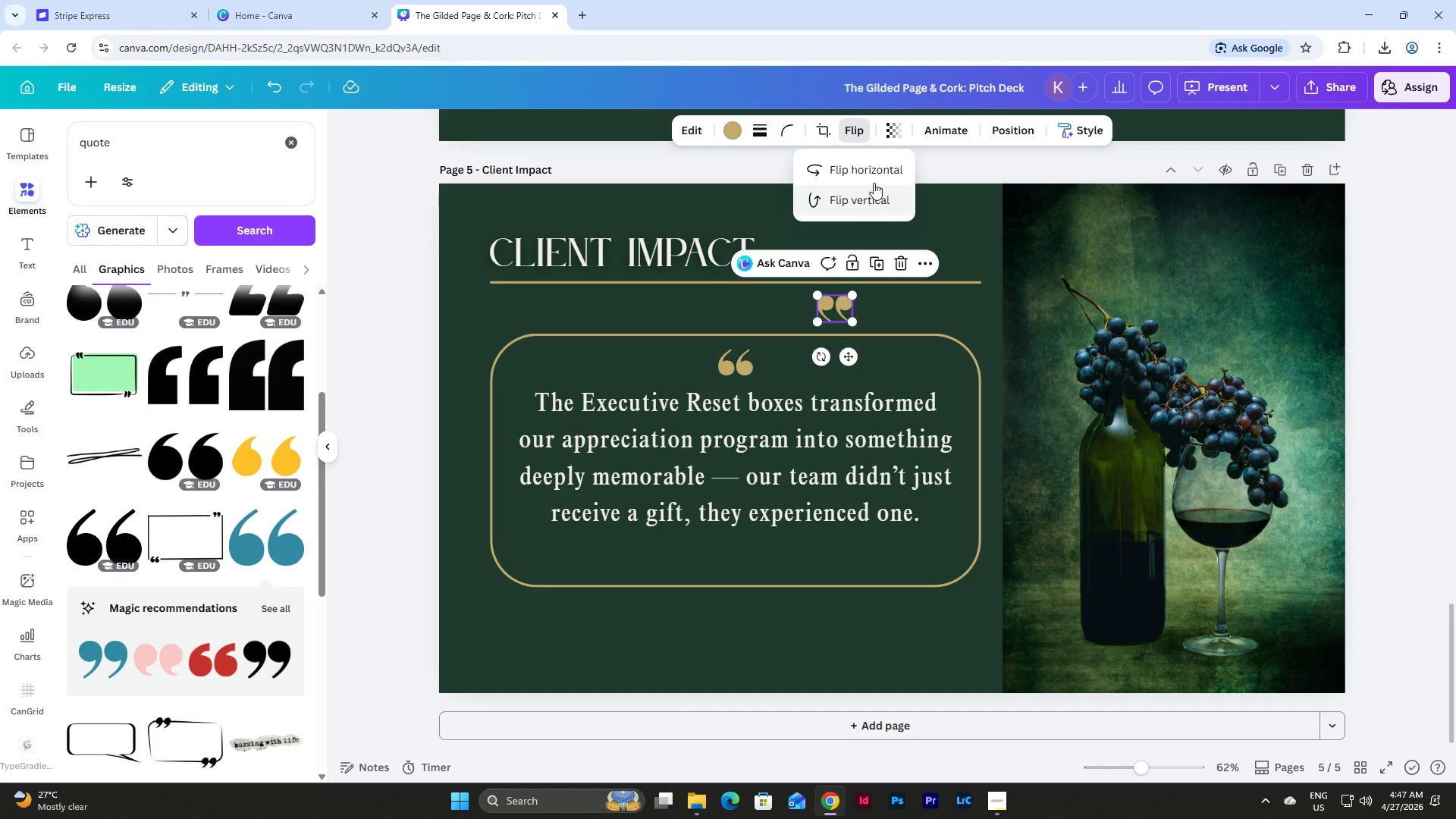 
left_click([874, 169])
 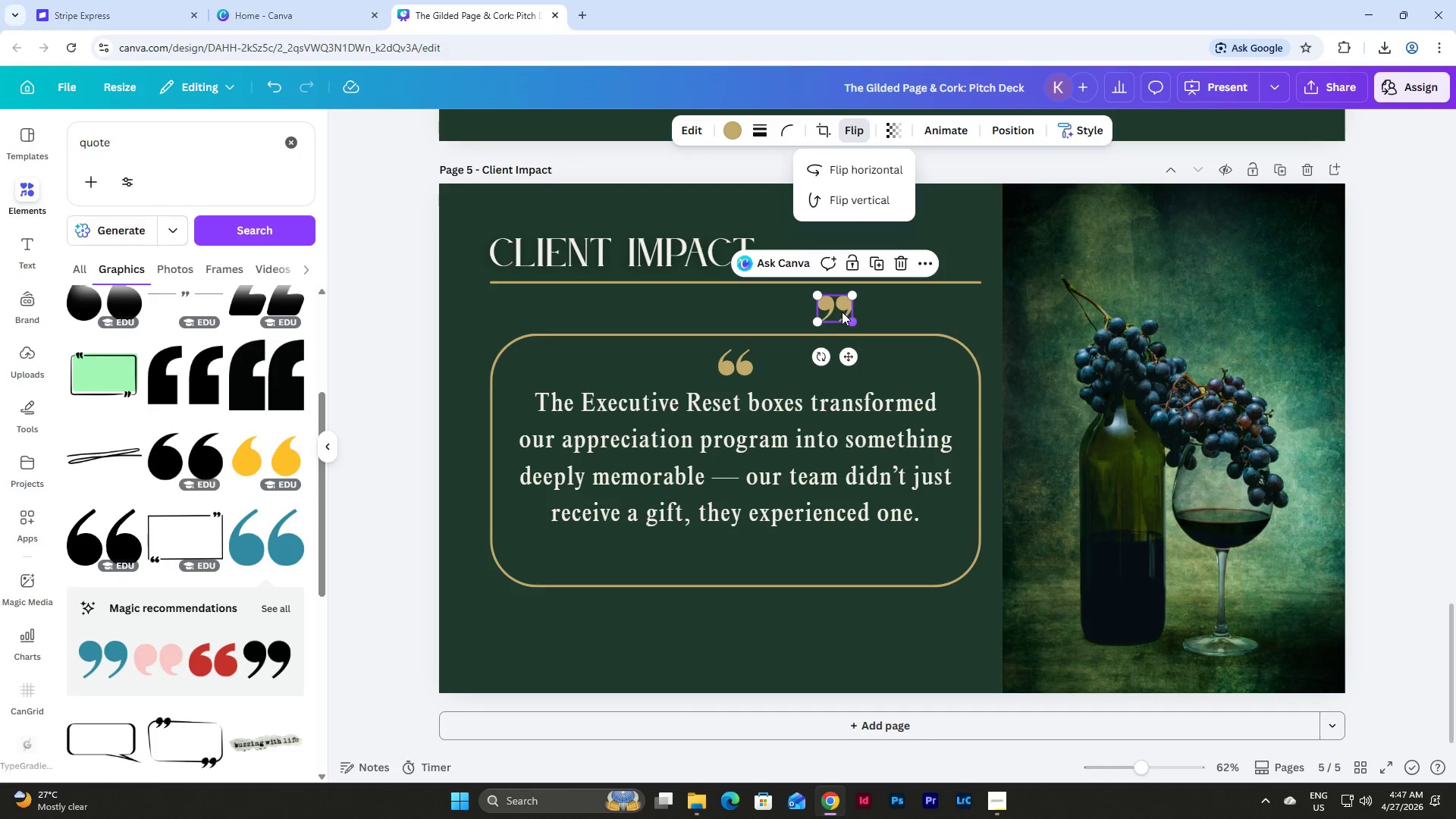 
left_click_drag(start_coordinate=[838, 307], to_coordinate=[738, 556])
 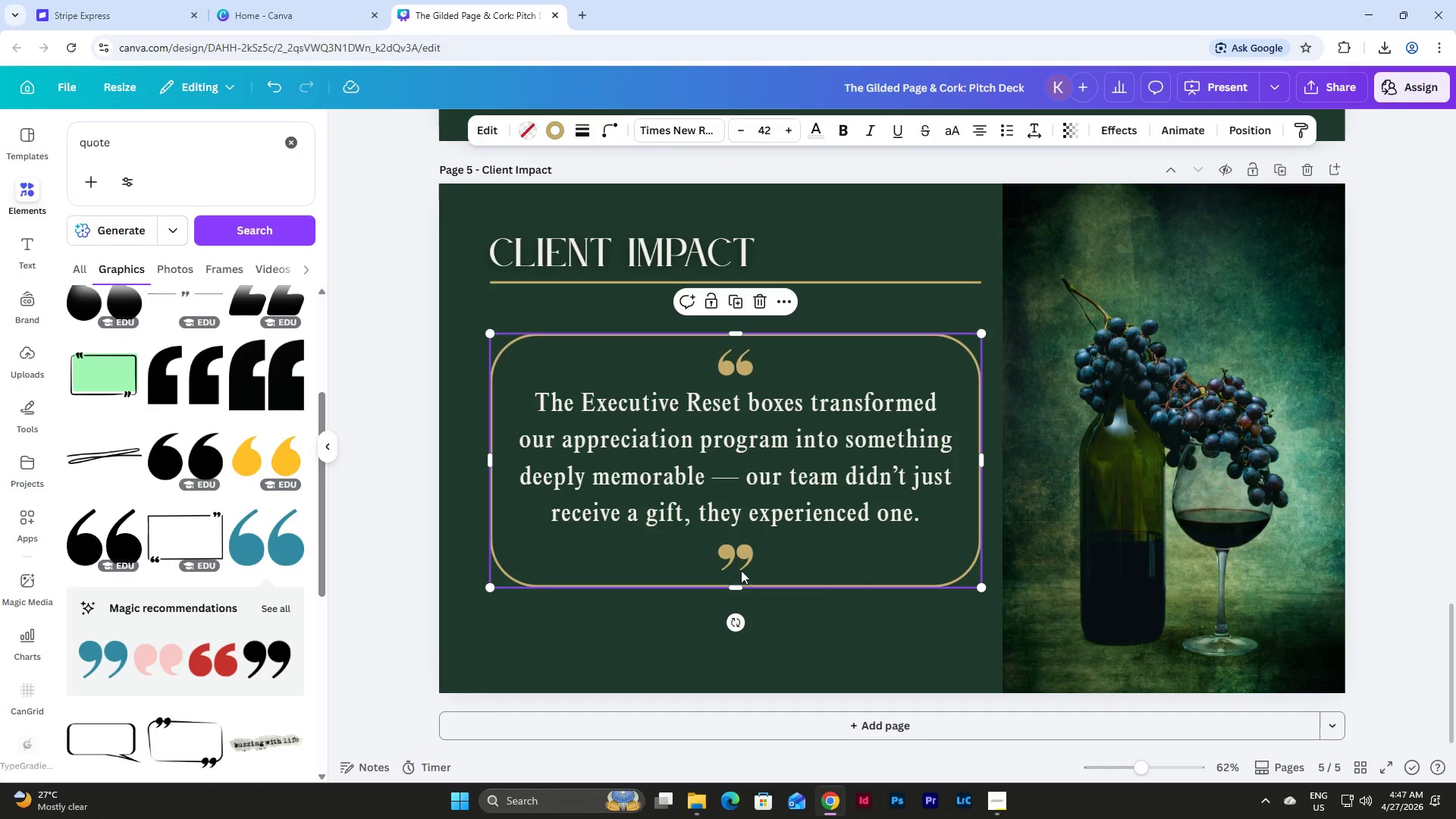 
double_click([734, 547])
 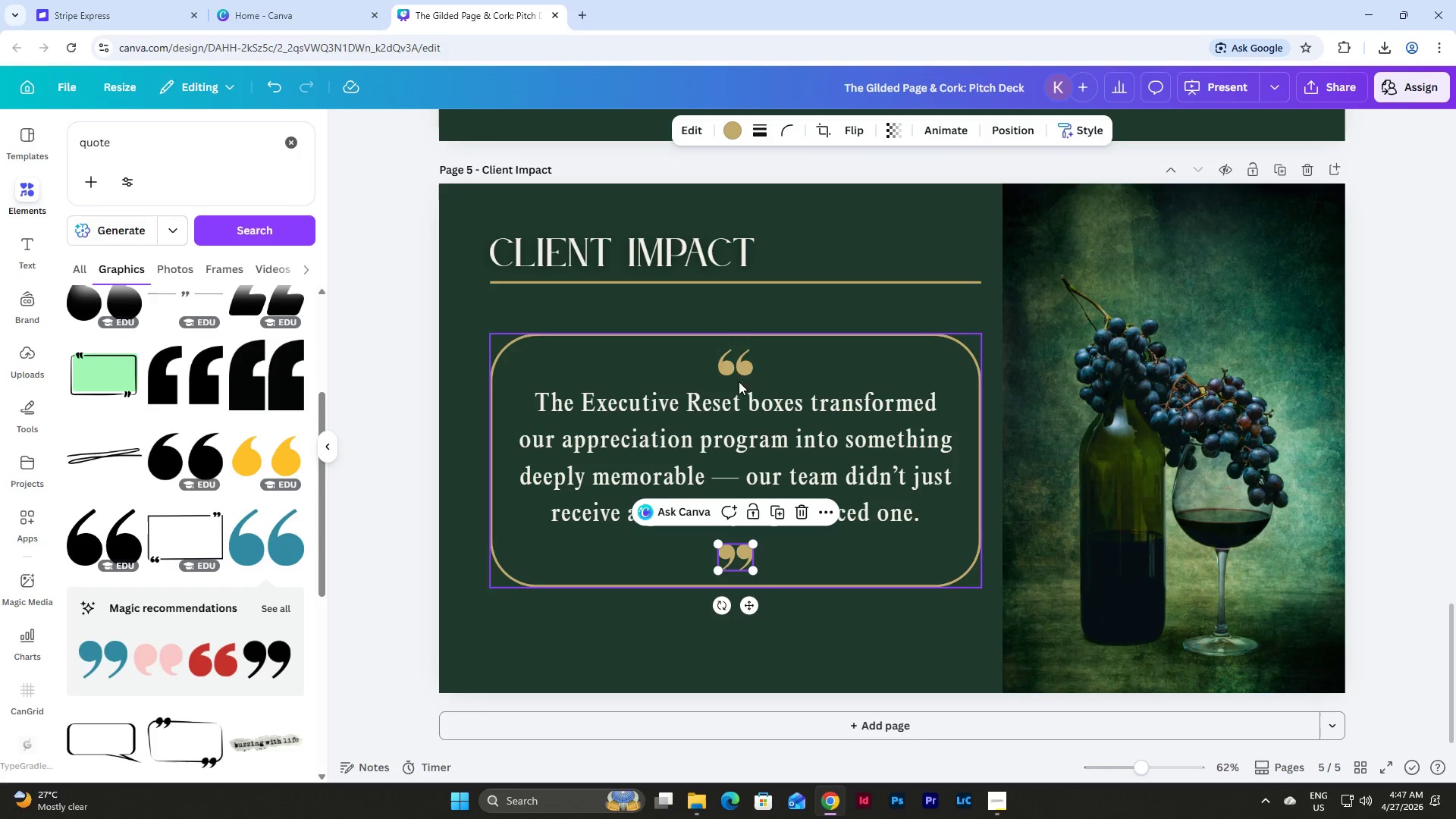 
hold_key(key=ShiftLeft, duration=0.36)
left_click([736, 365])
 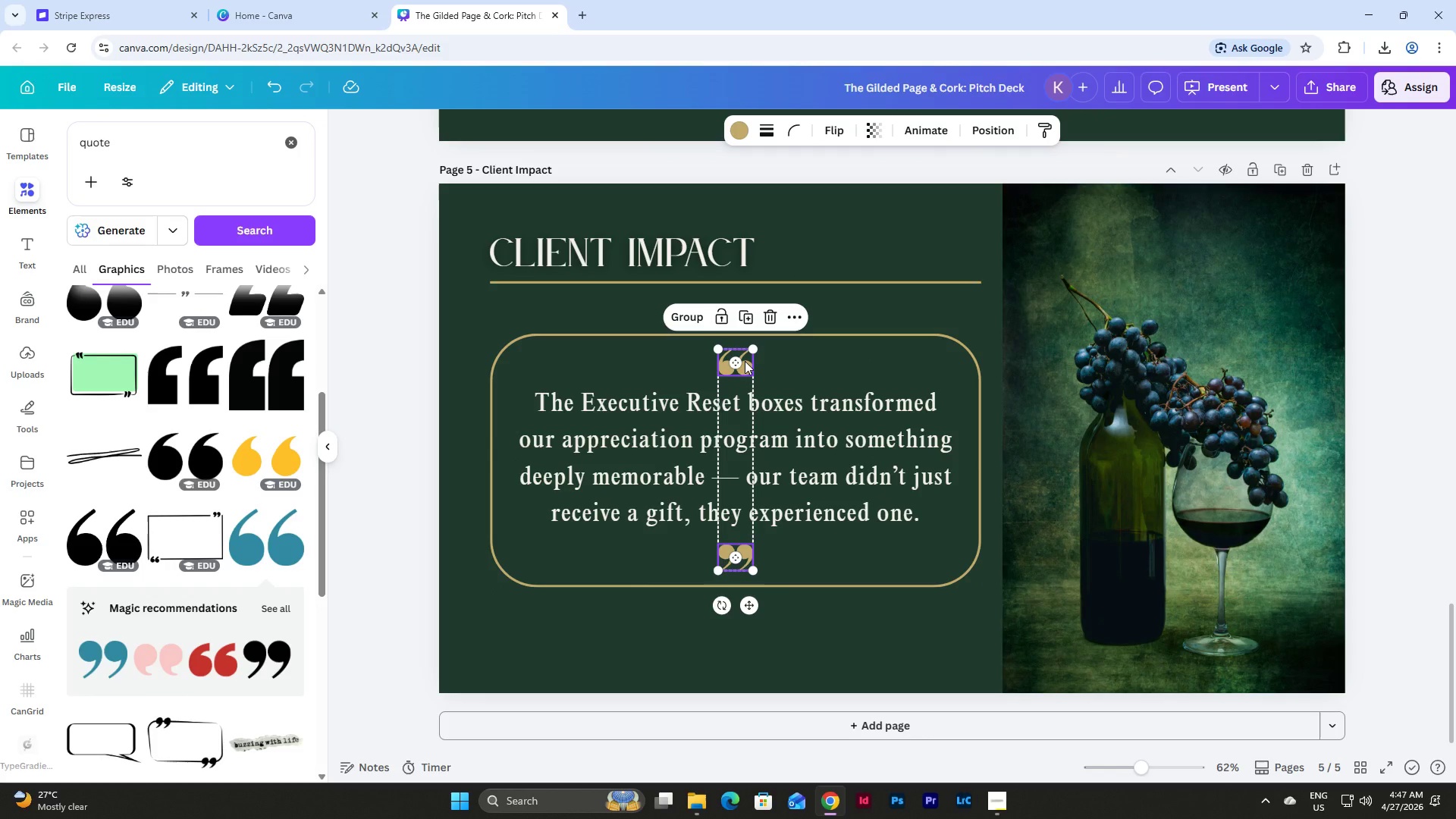 
left_click_drag(start_coordinate=[745, 361], to_coordinate=[747, 384])
 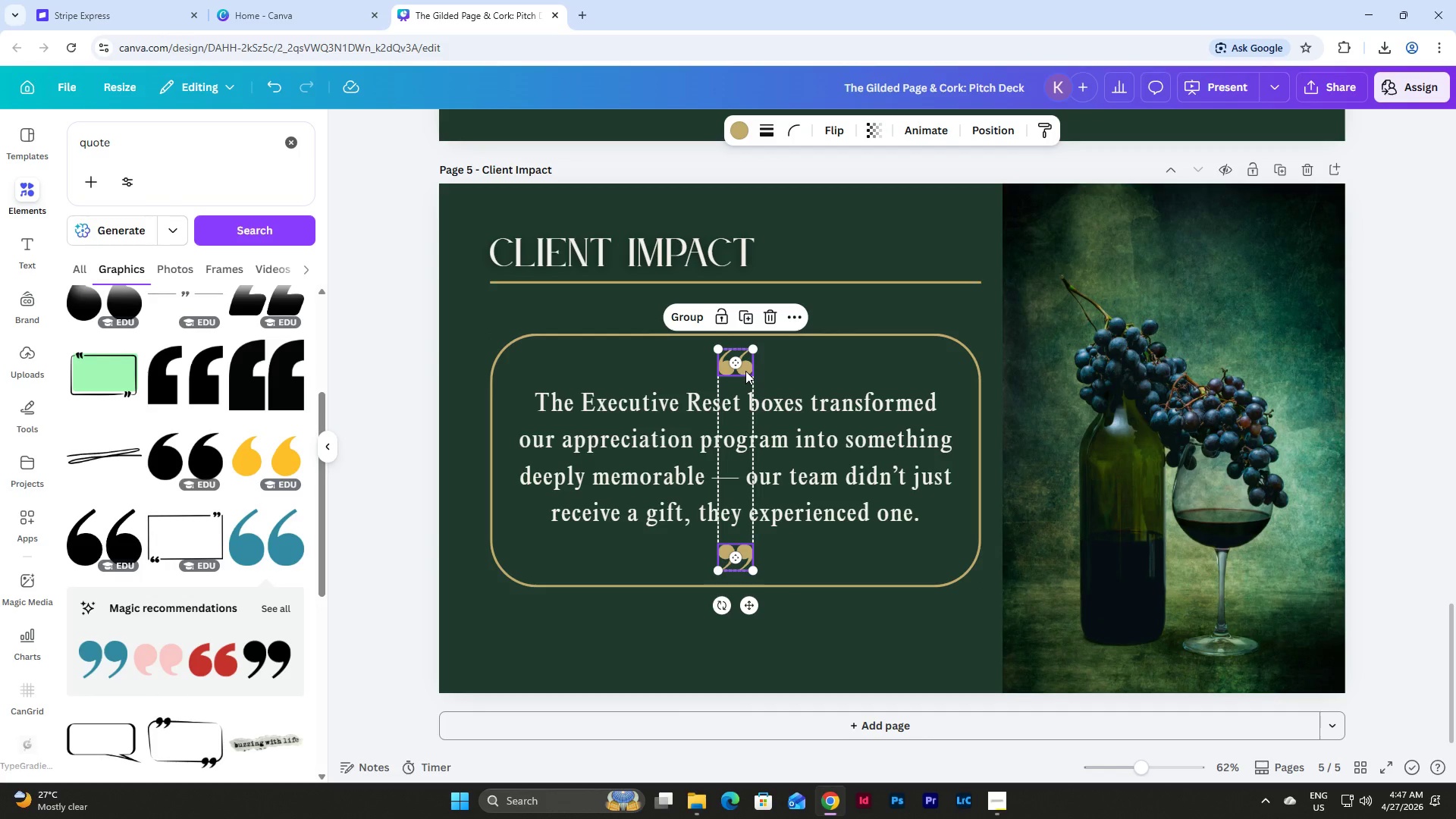 
left_click_drag(start_coordinate=[745, 371], to_coordinate=[746, 375])
 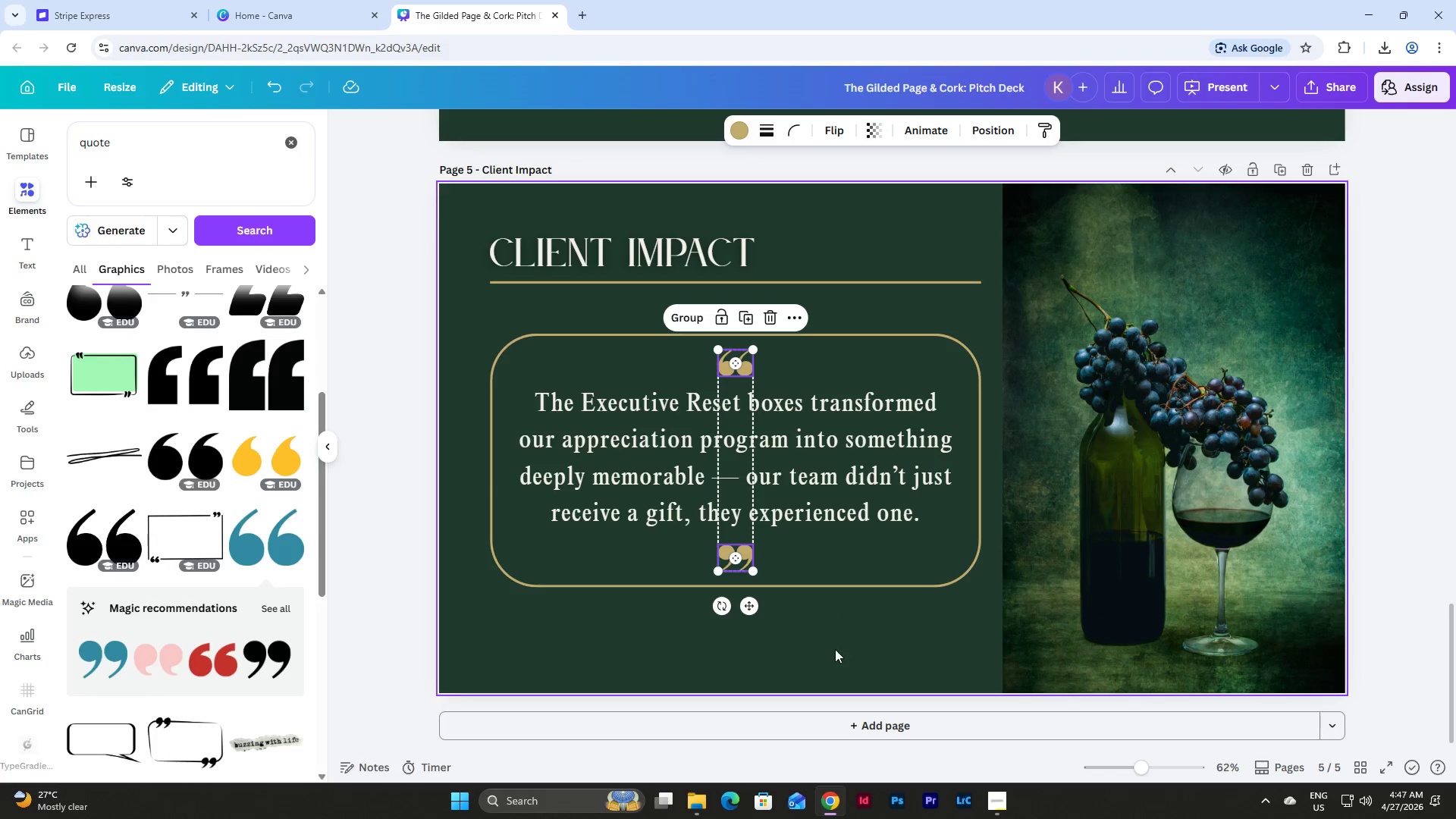 
left_click([835, 649])
 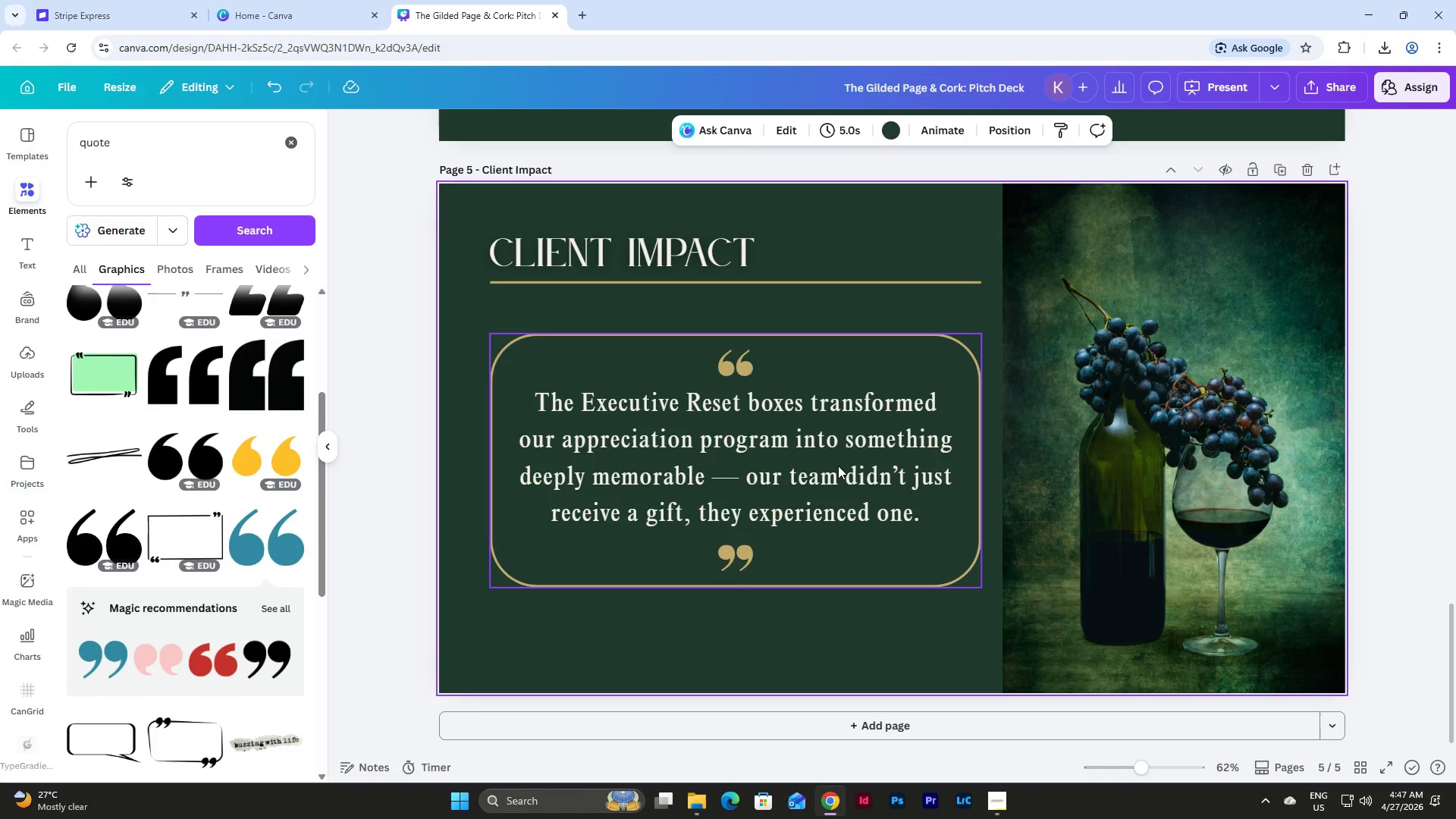 
left_click([838, 466])
 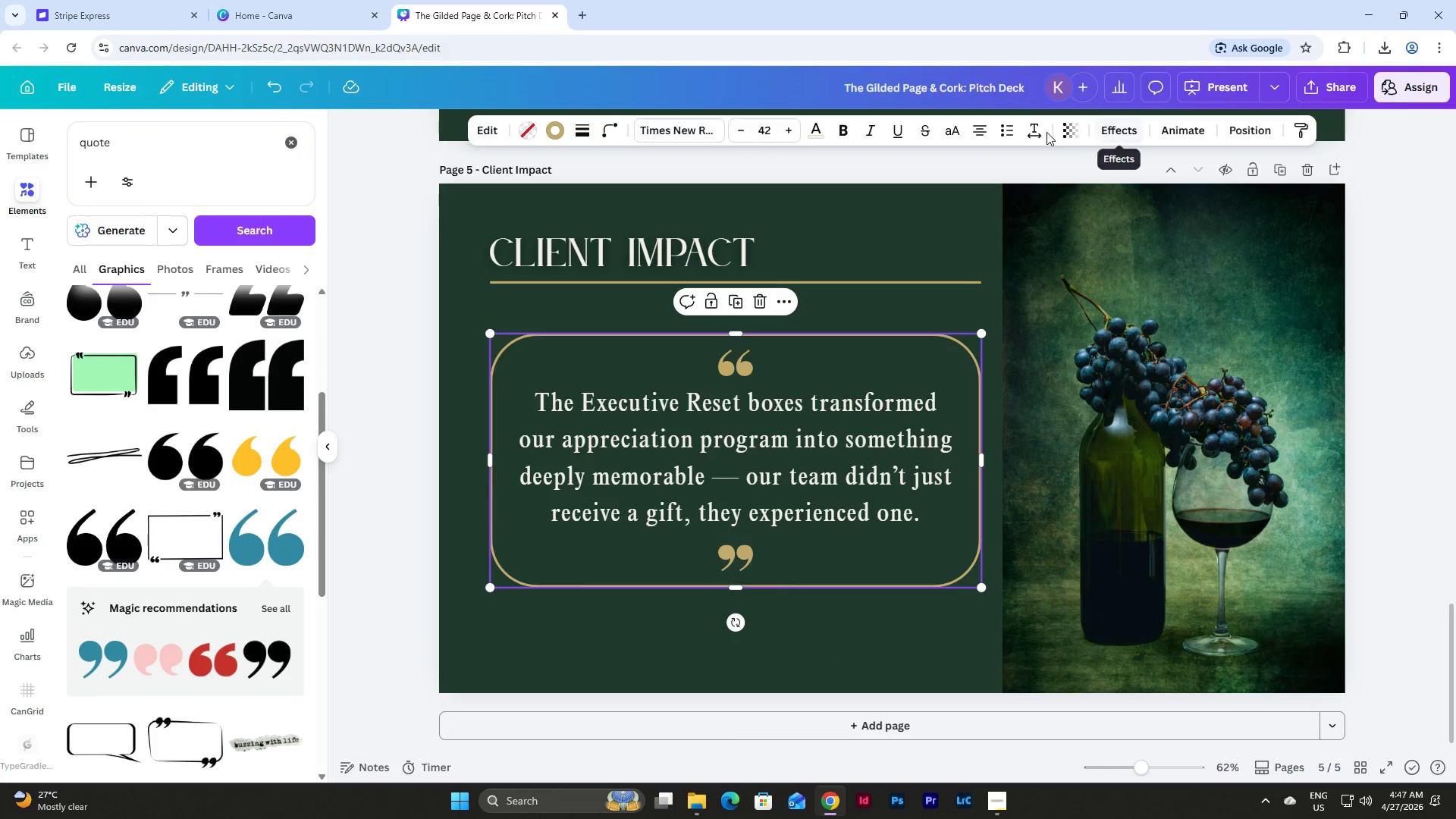 
left_click([1038, 128])
 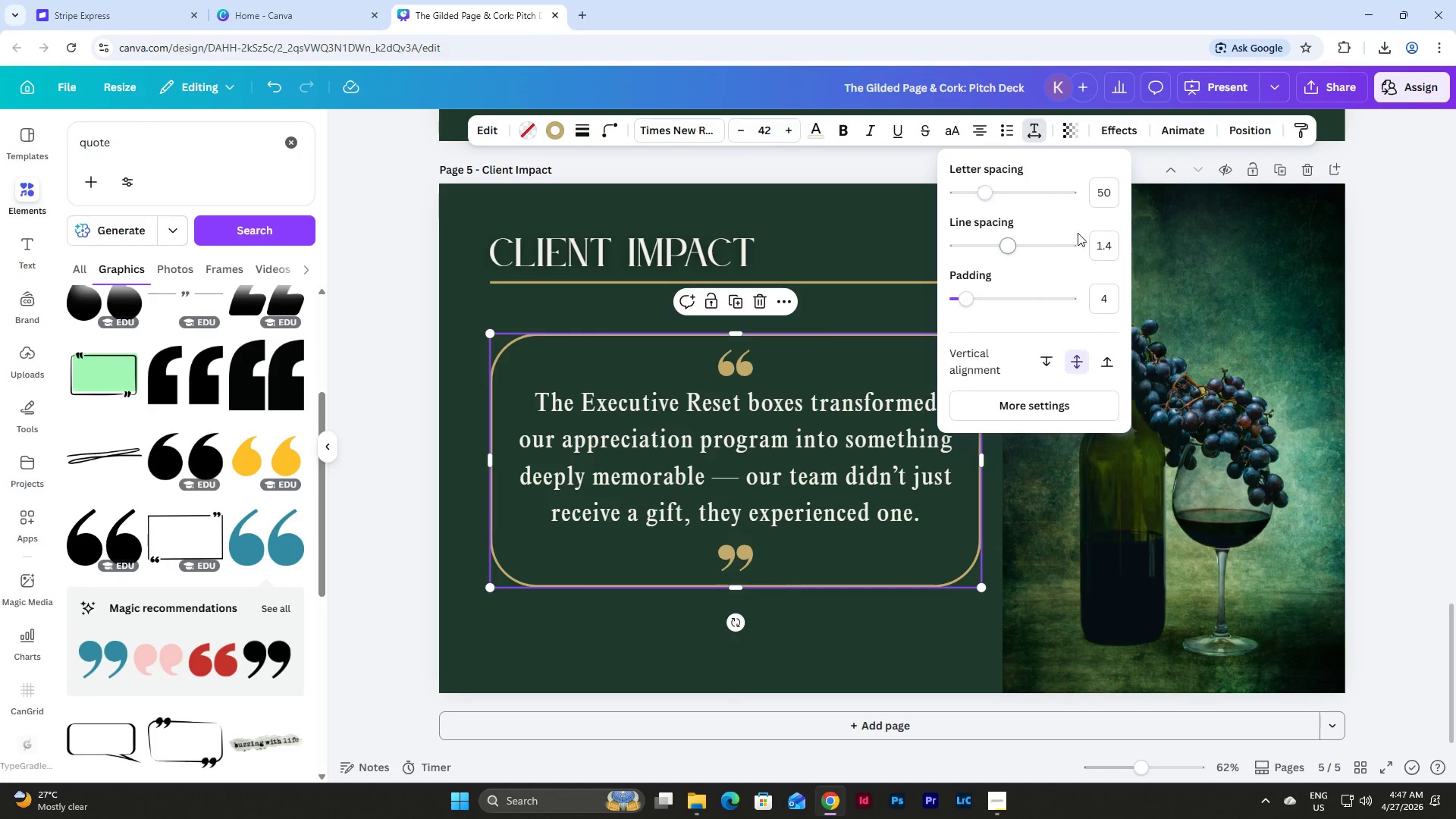 
left_click([1096, 240])
 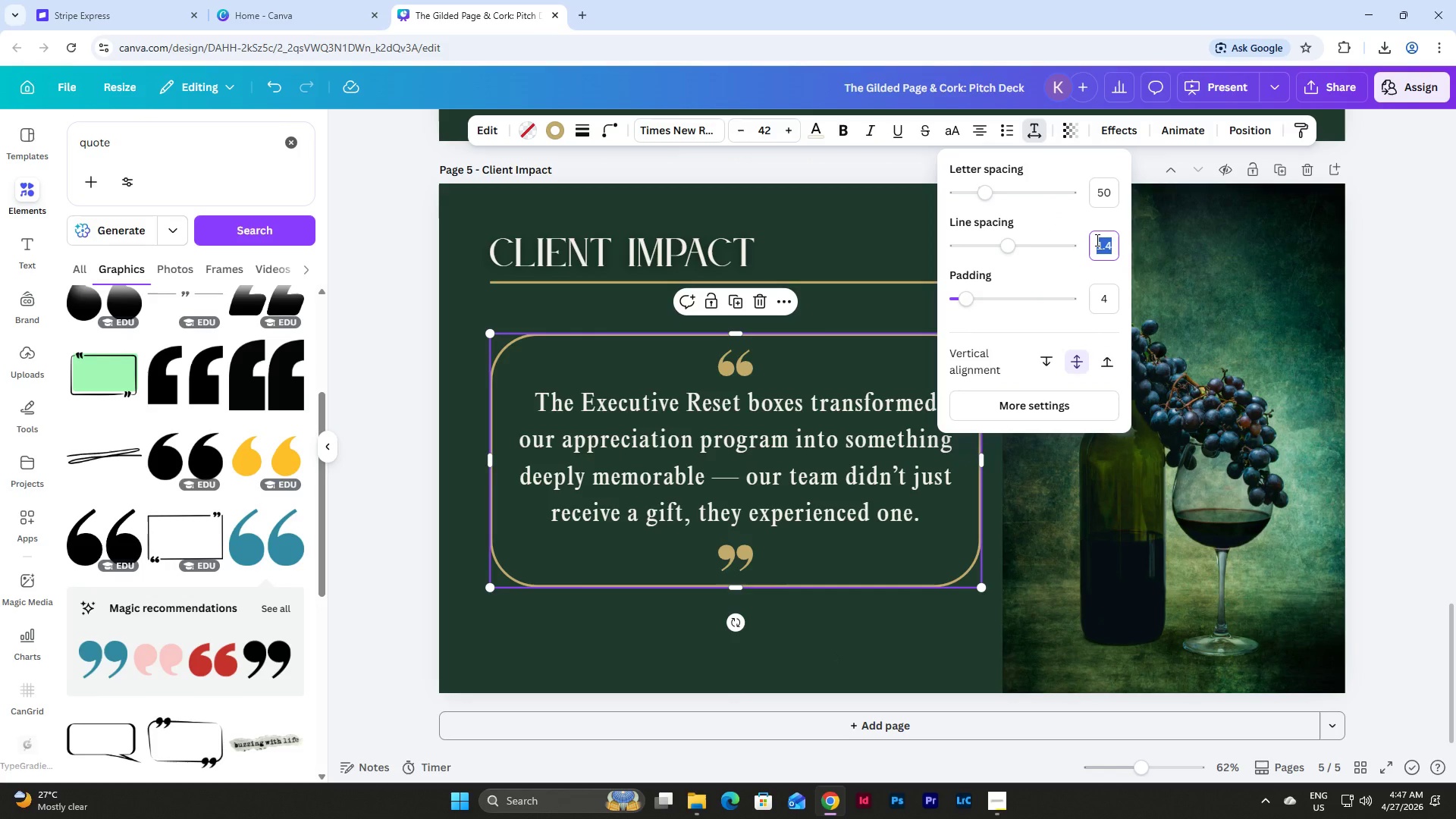 
key(Numpad1)
 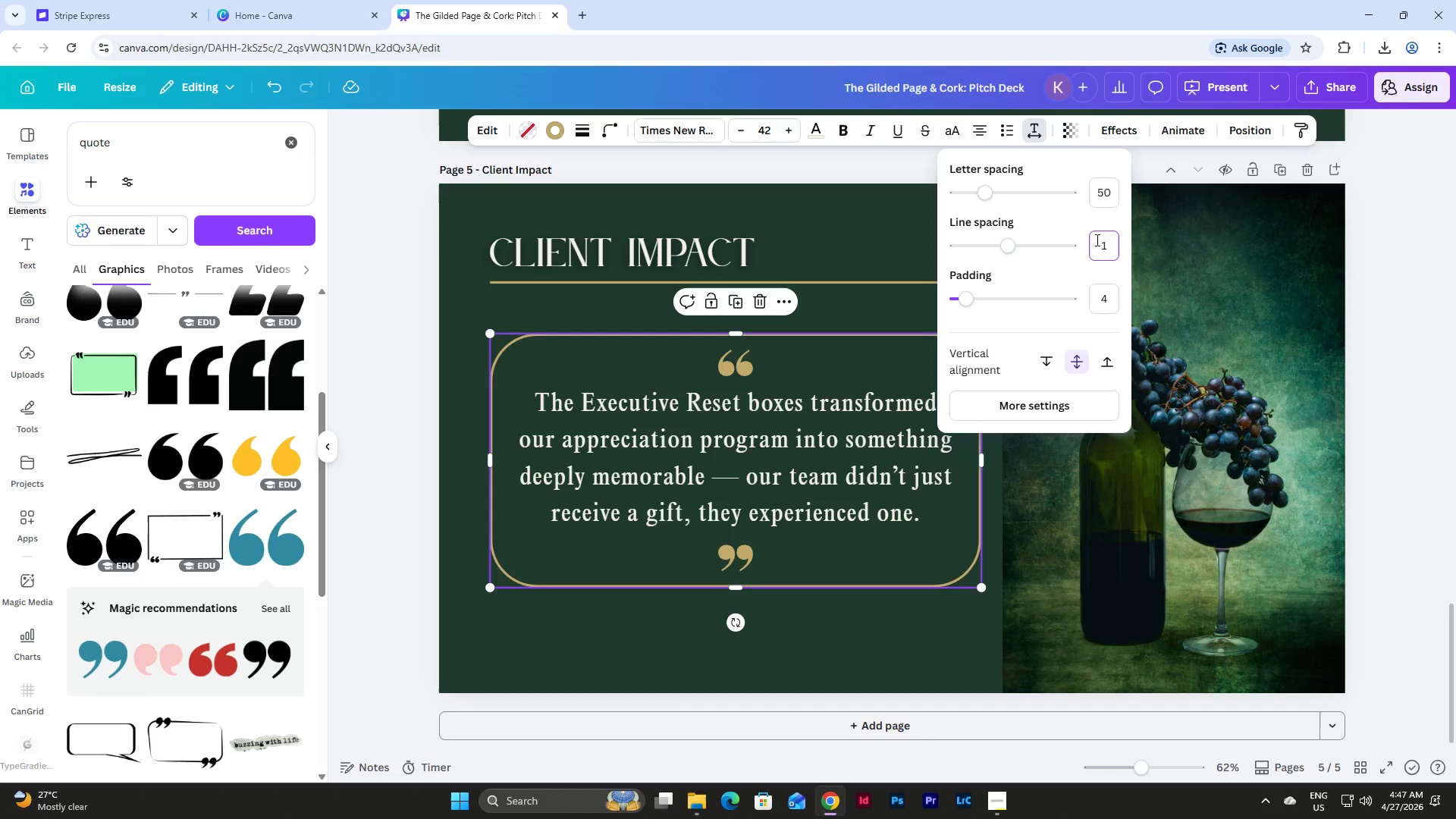 
key(NumpadDecimal)
 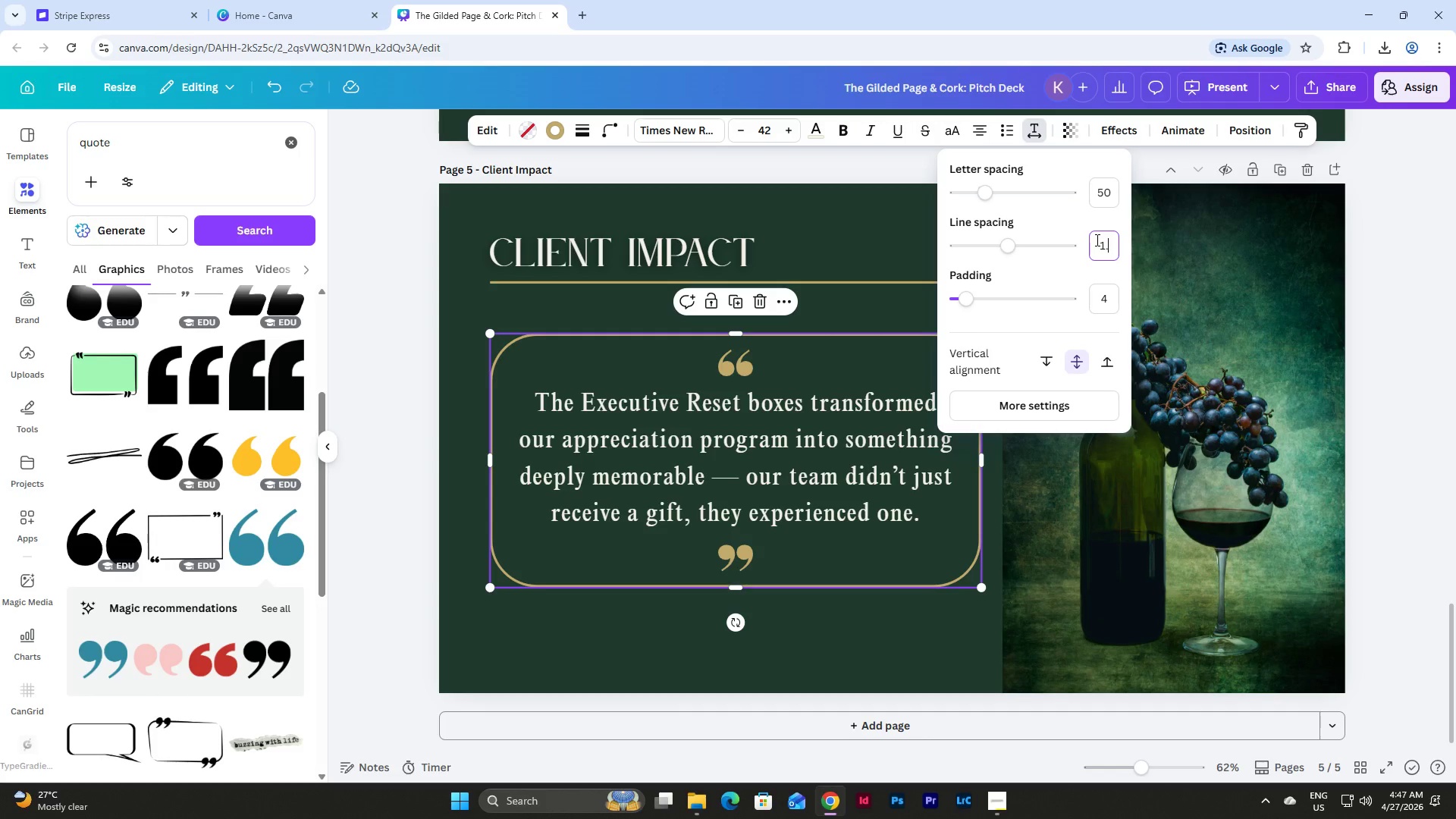 
key(Numpad2)
 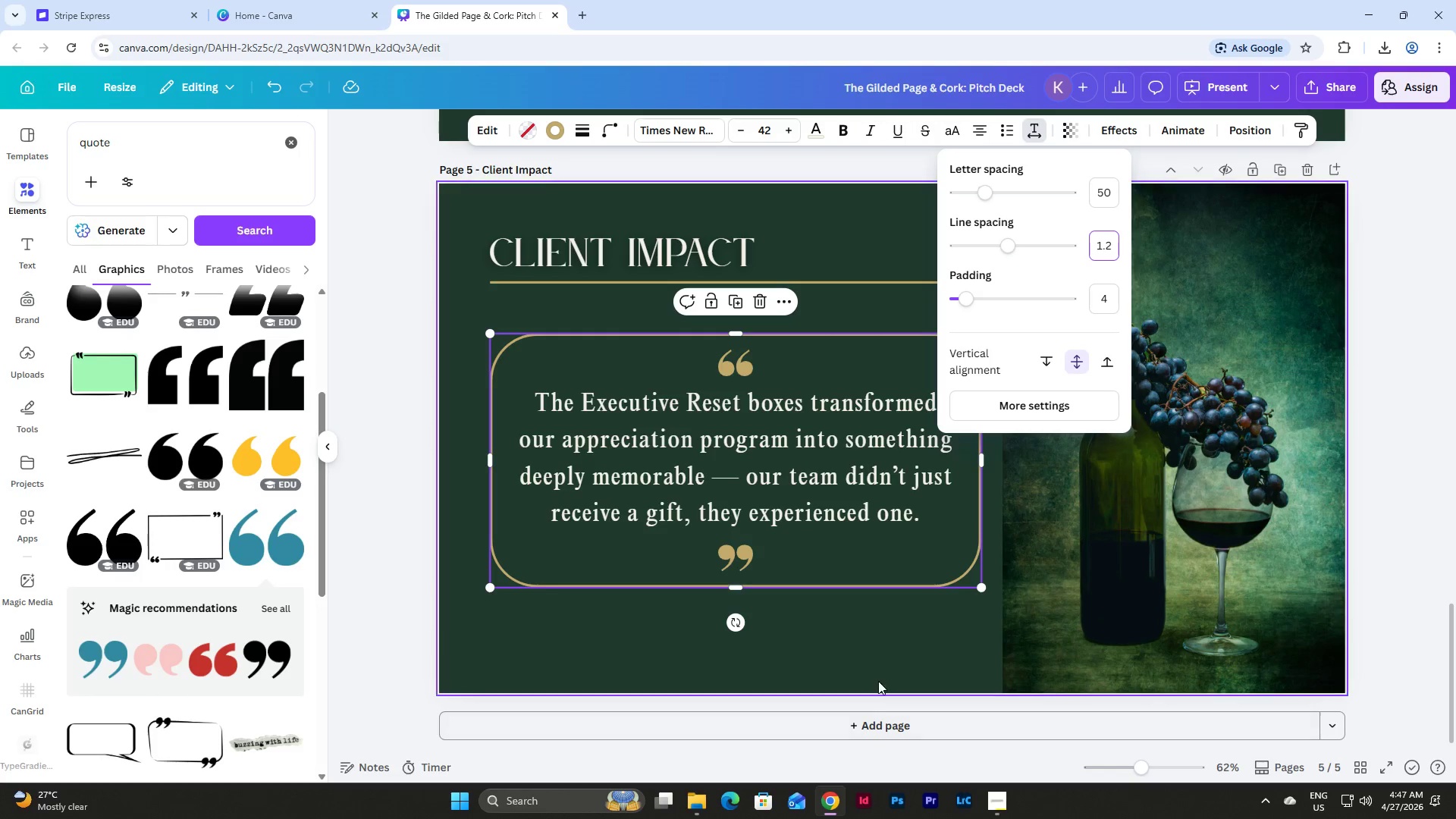 
left_click([881, 657])
 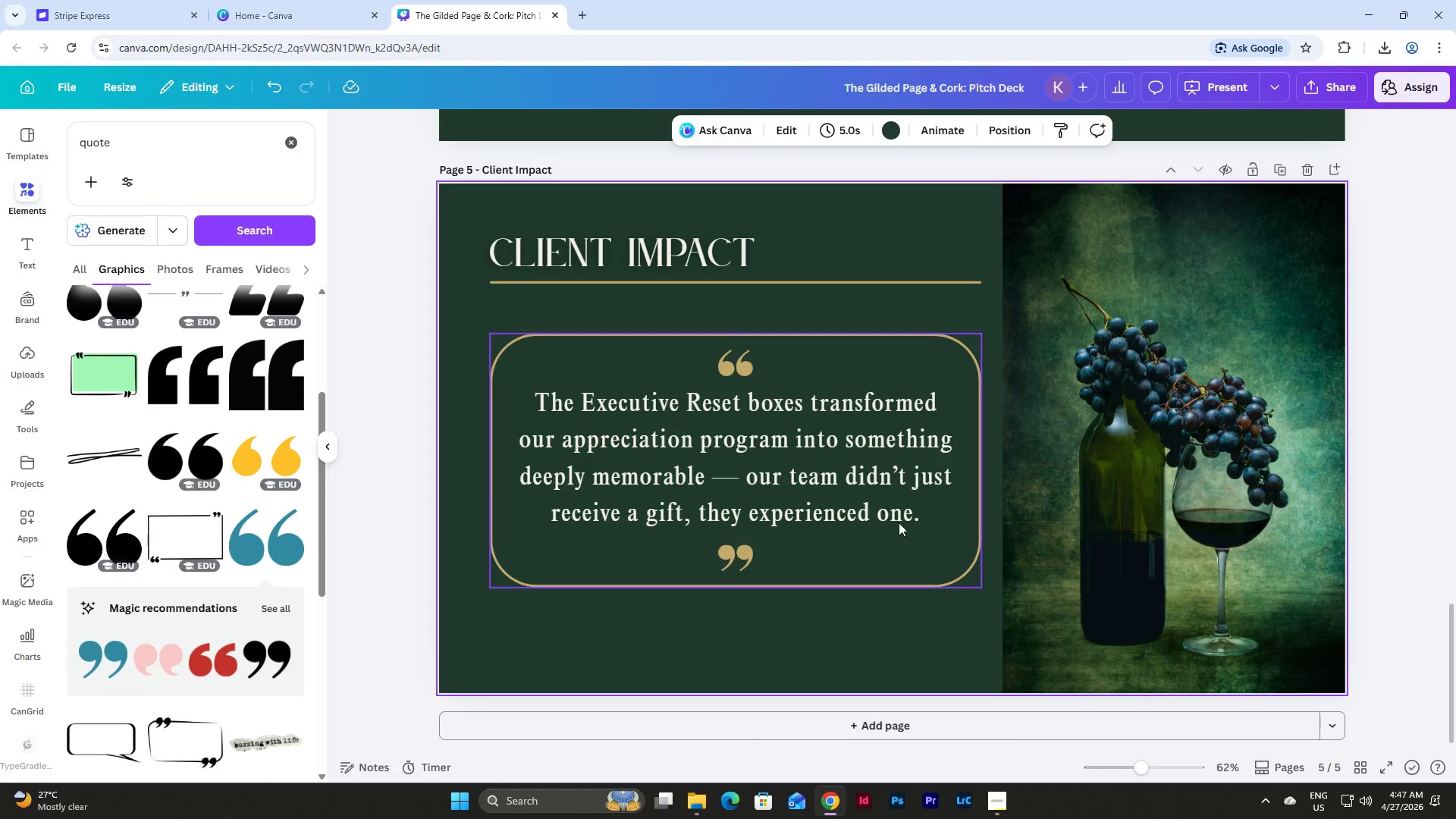 
left_click([877, 446])
 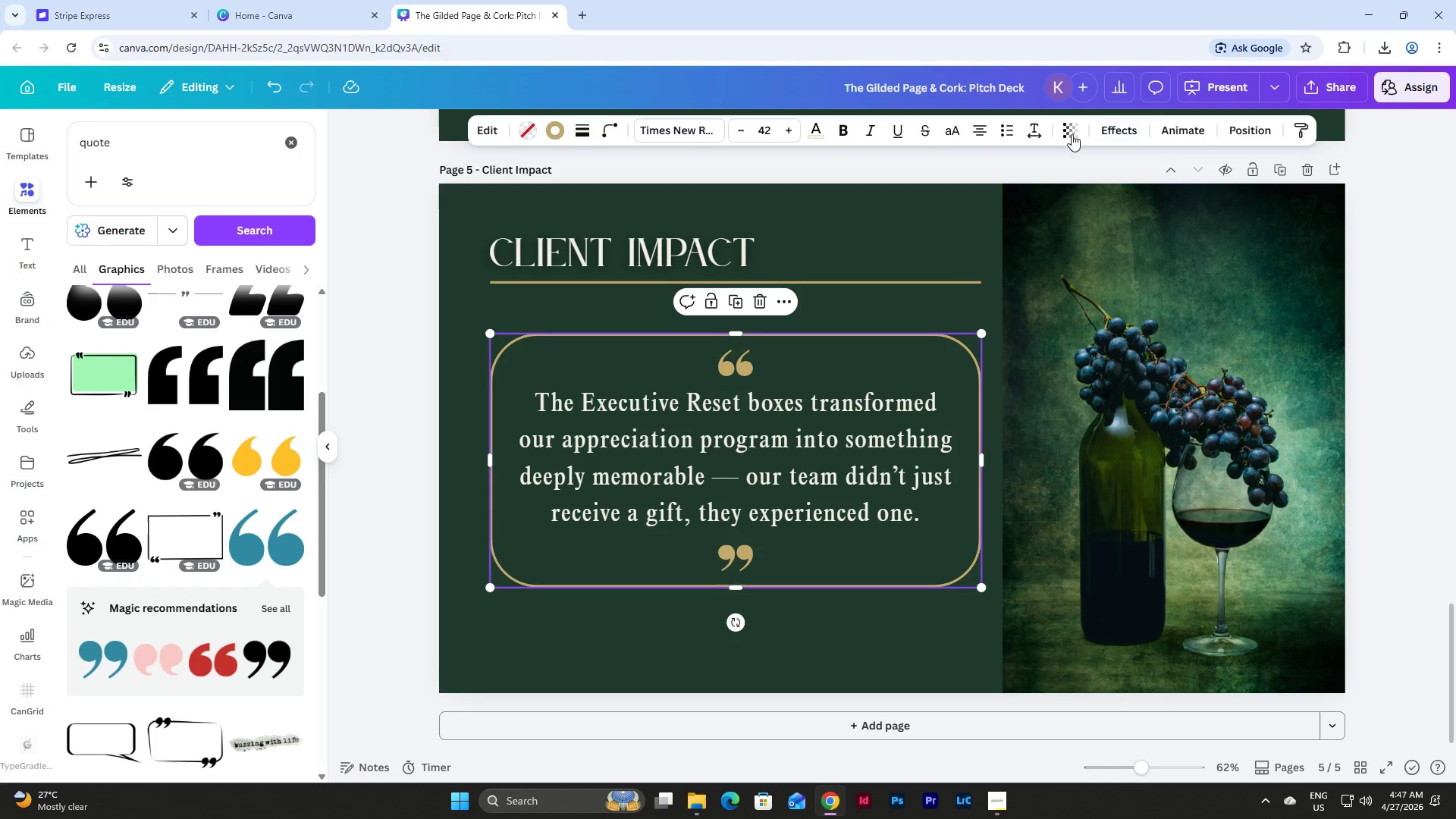 
left_click([1040, 131])
 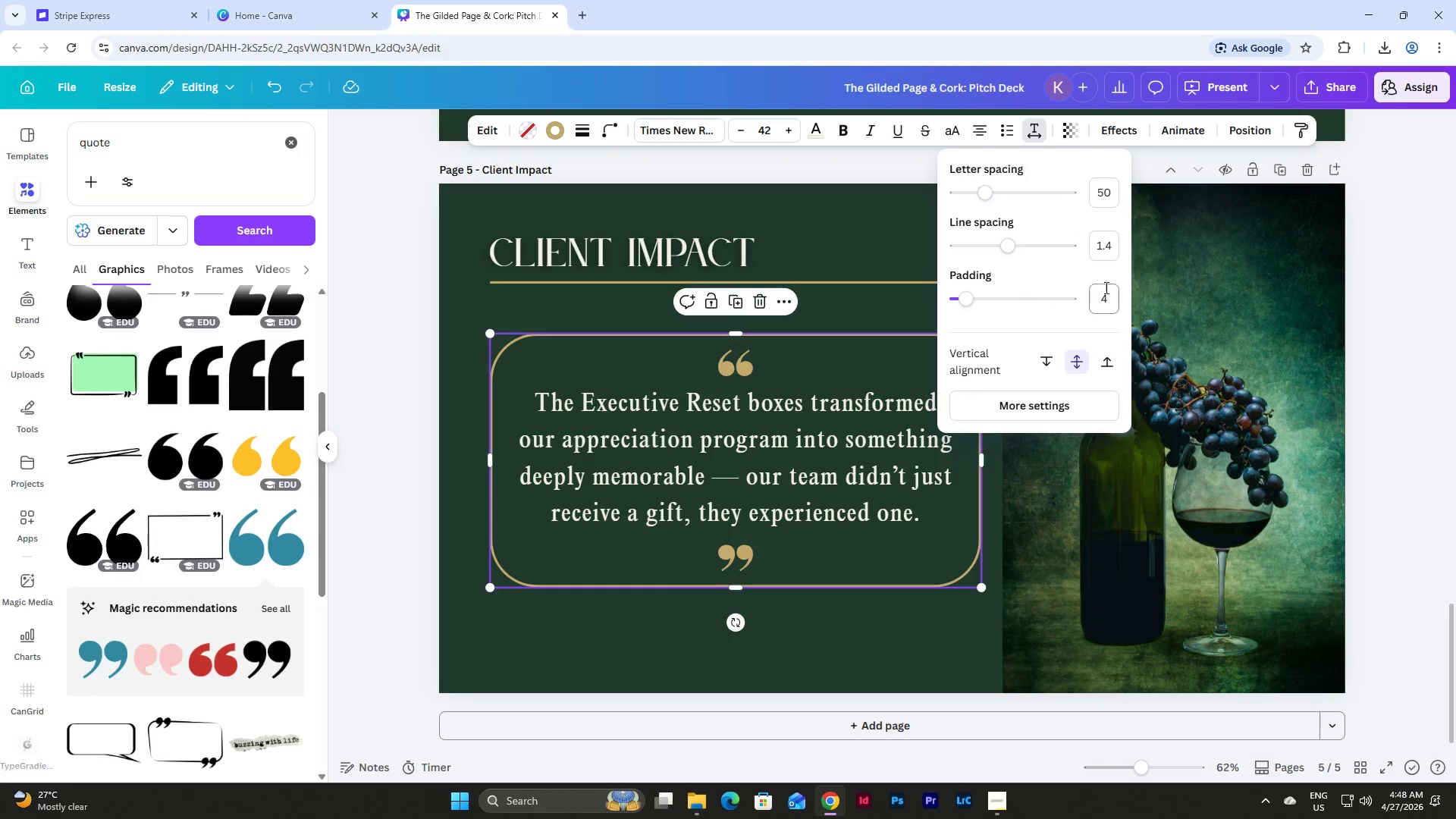 
left_click([1100, 253])
 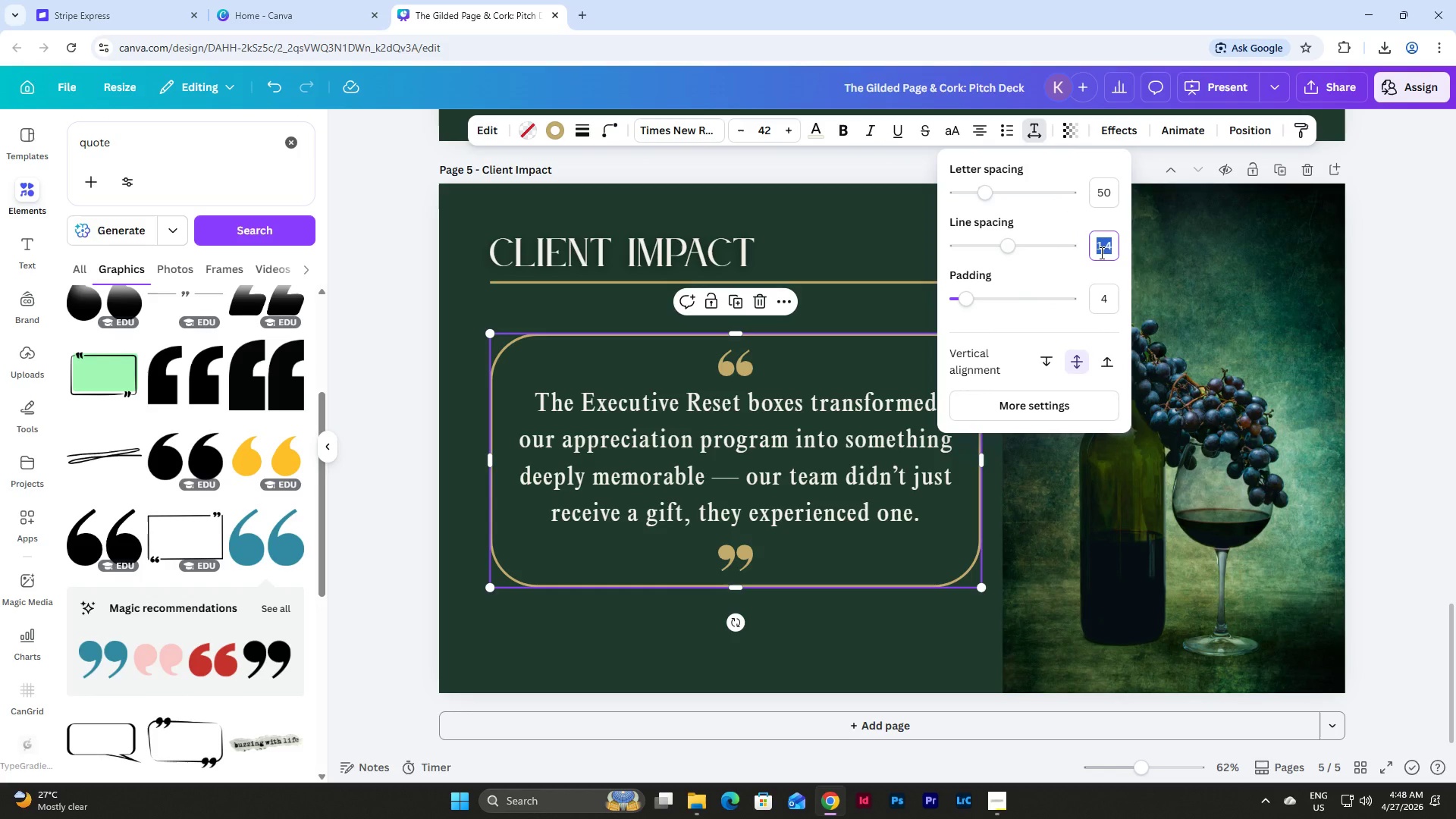 
key(Numpad1)
 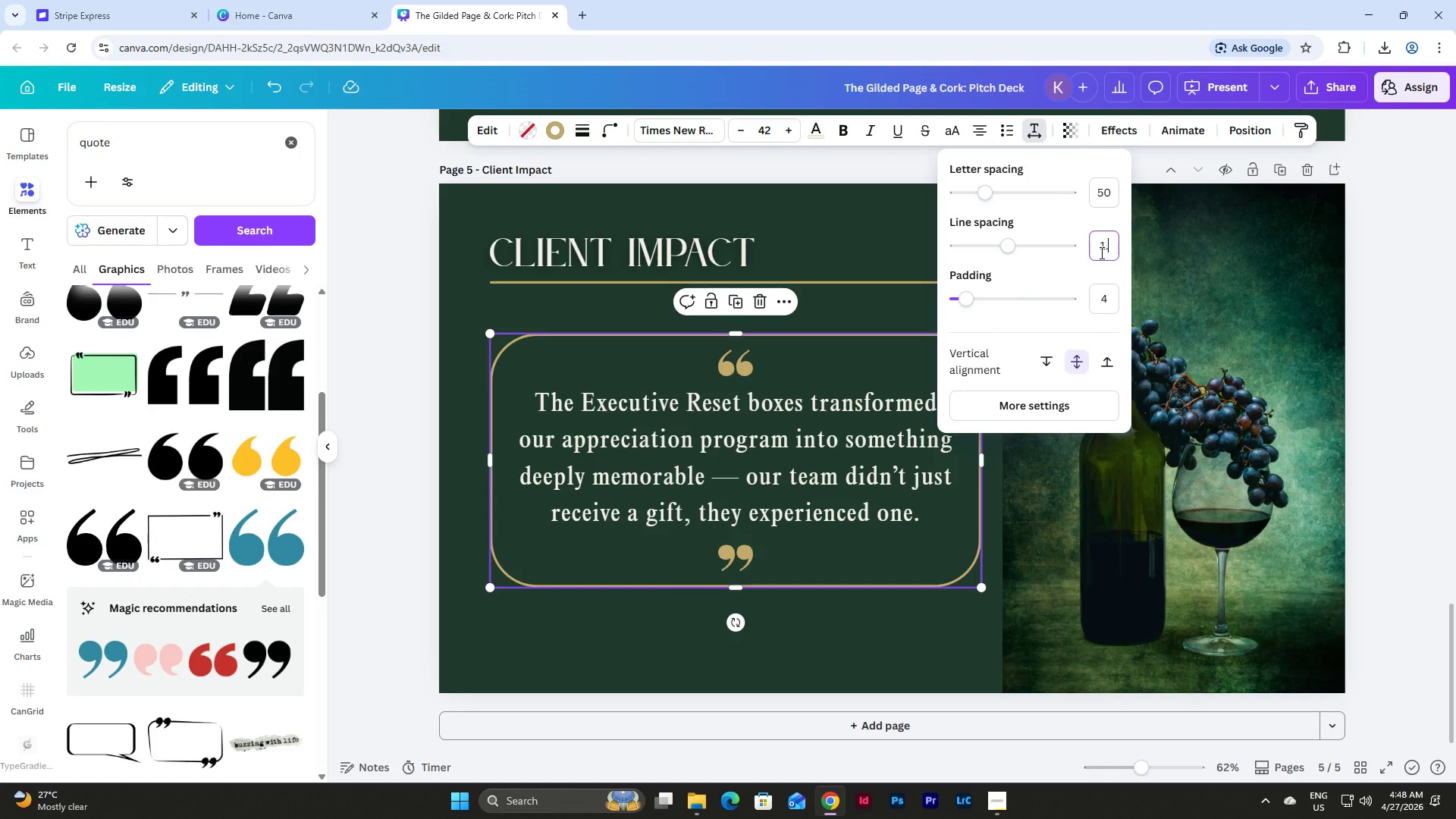 
key(NumpadDecimal)
 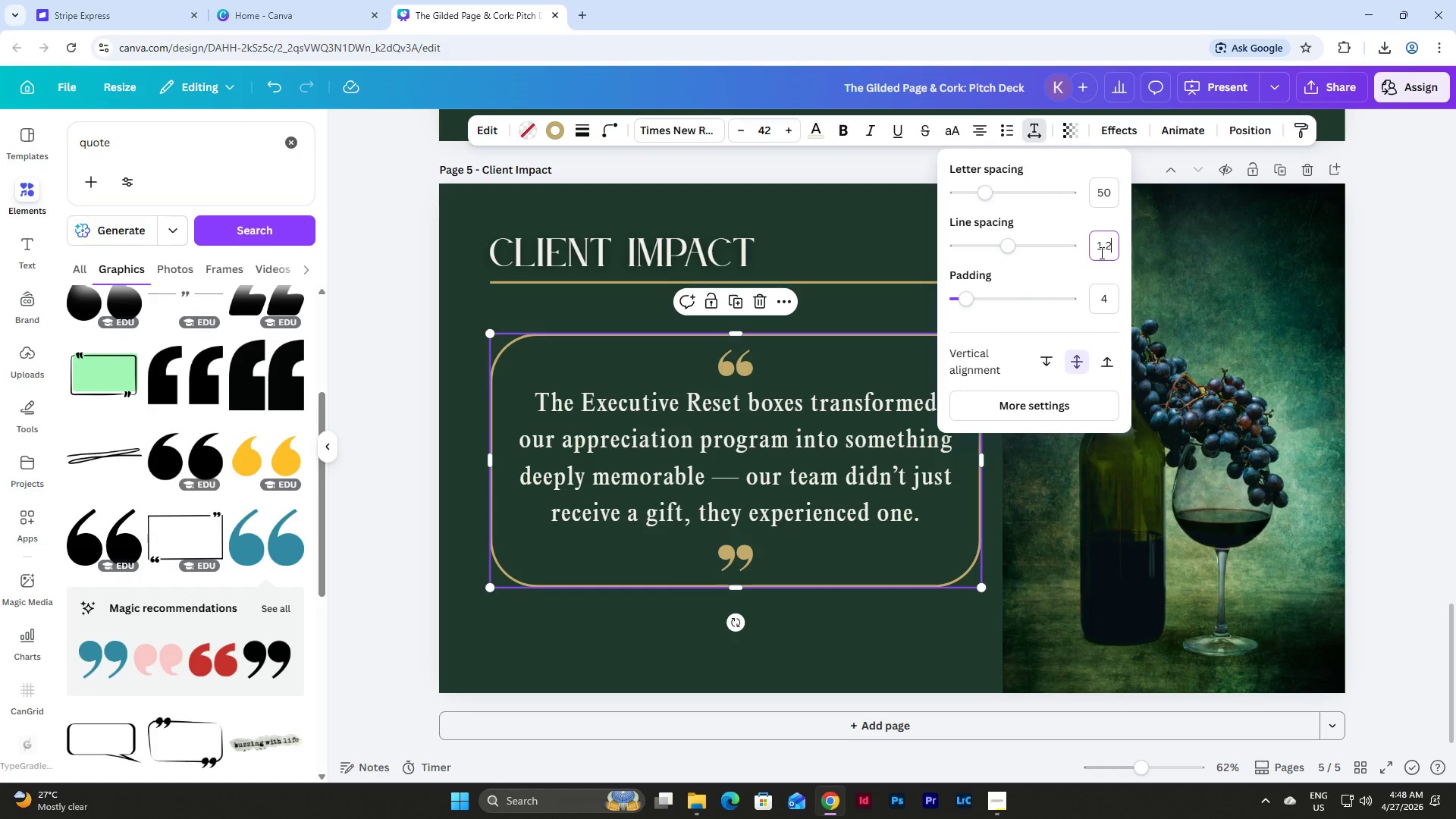 
key(Numpad2)
 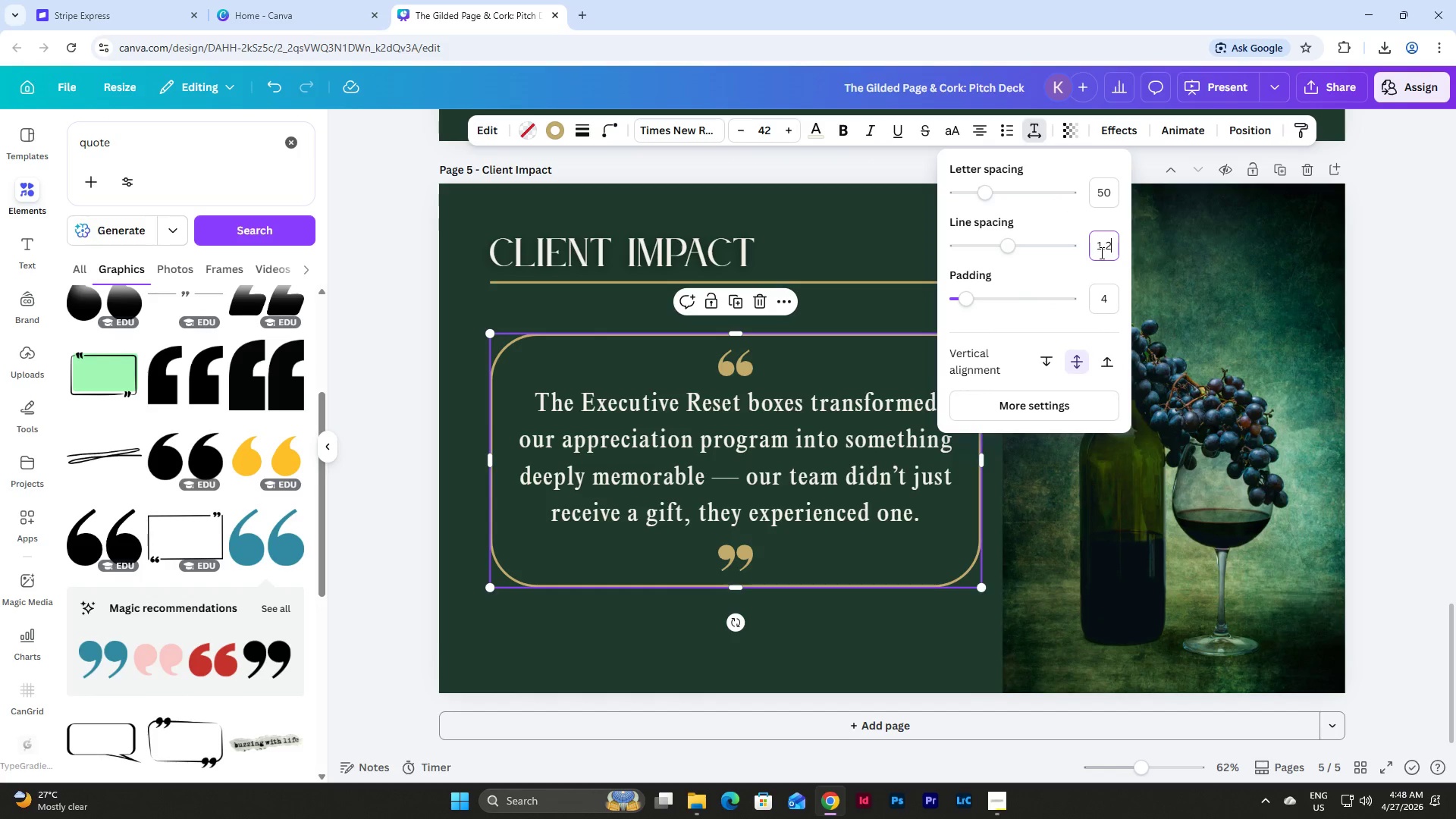 
key(NumpadEnter)
 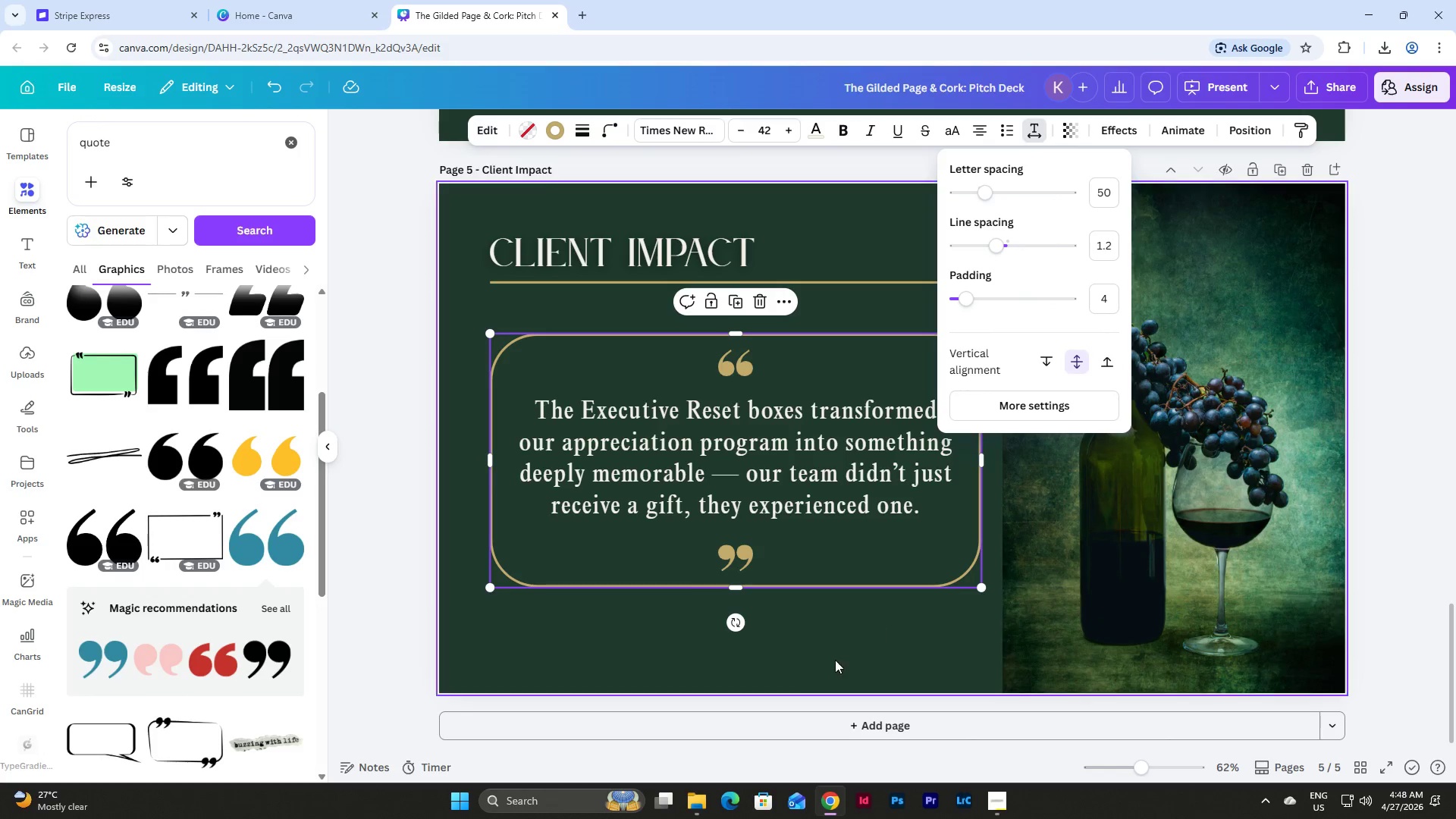 
left_click([805, 649])
 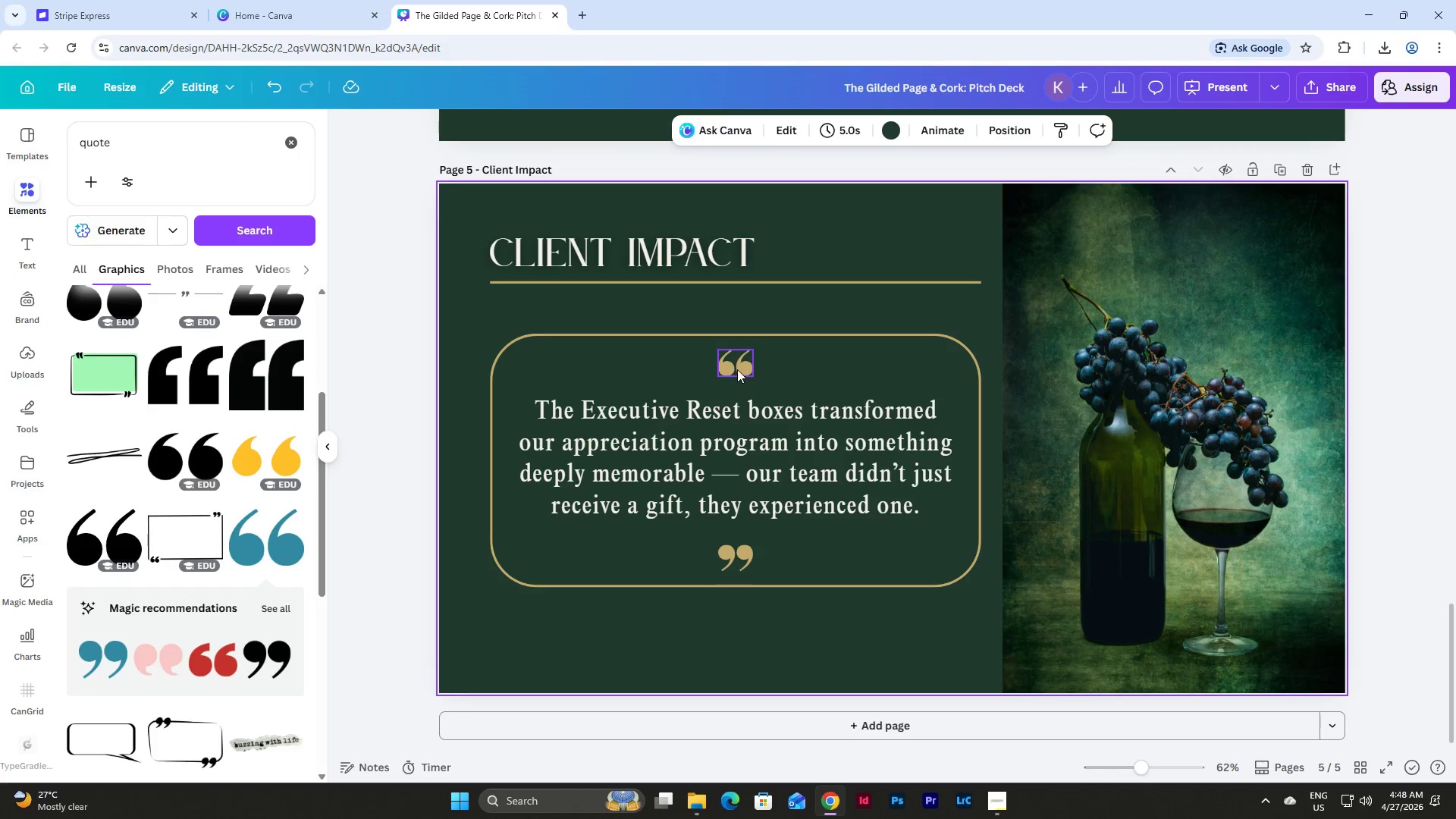 
left_click([739, 362])
 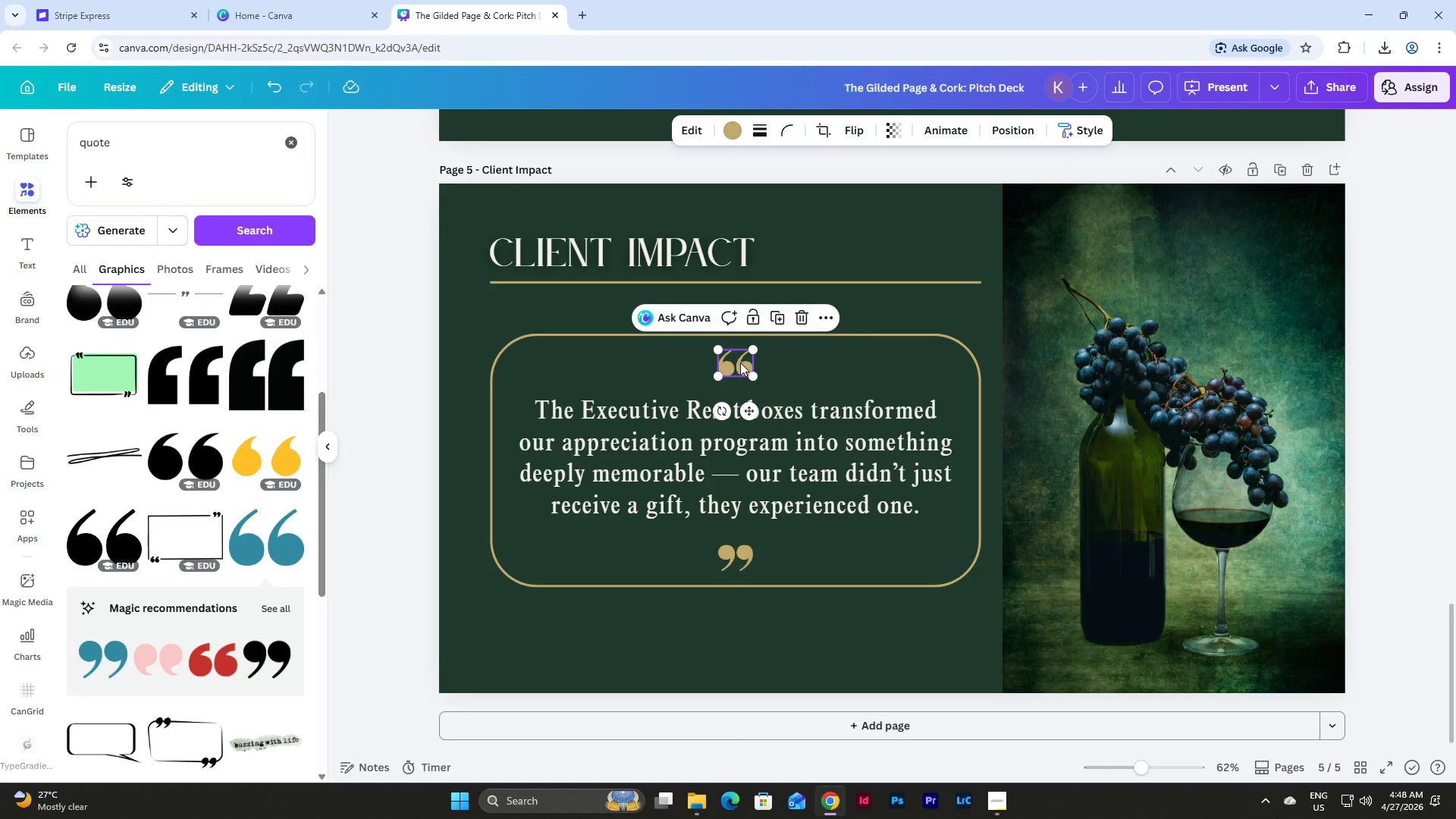 
left_click_drag(start_coordinate=[740, 355], to_coordinate=[741, 362])
 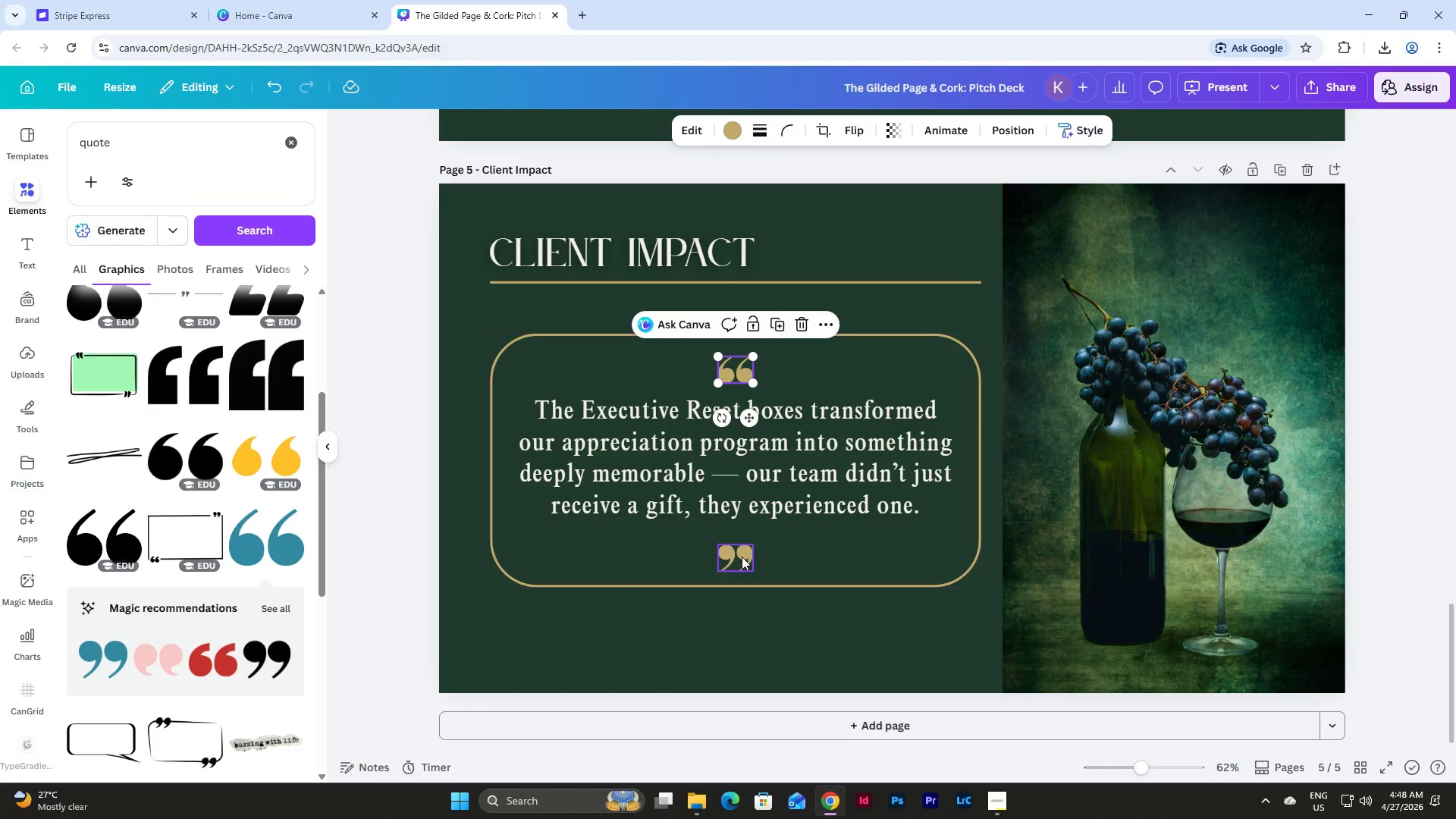 
left_click([738, 557])
 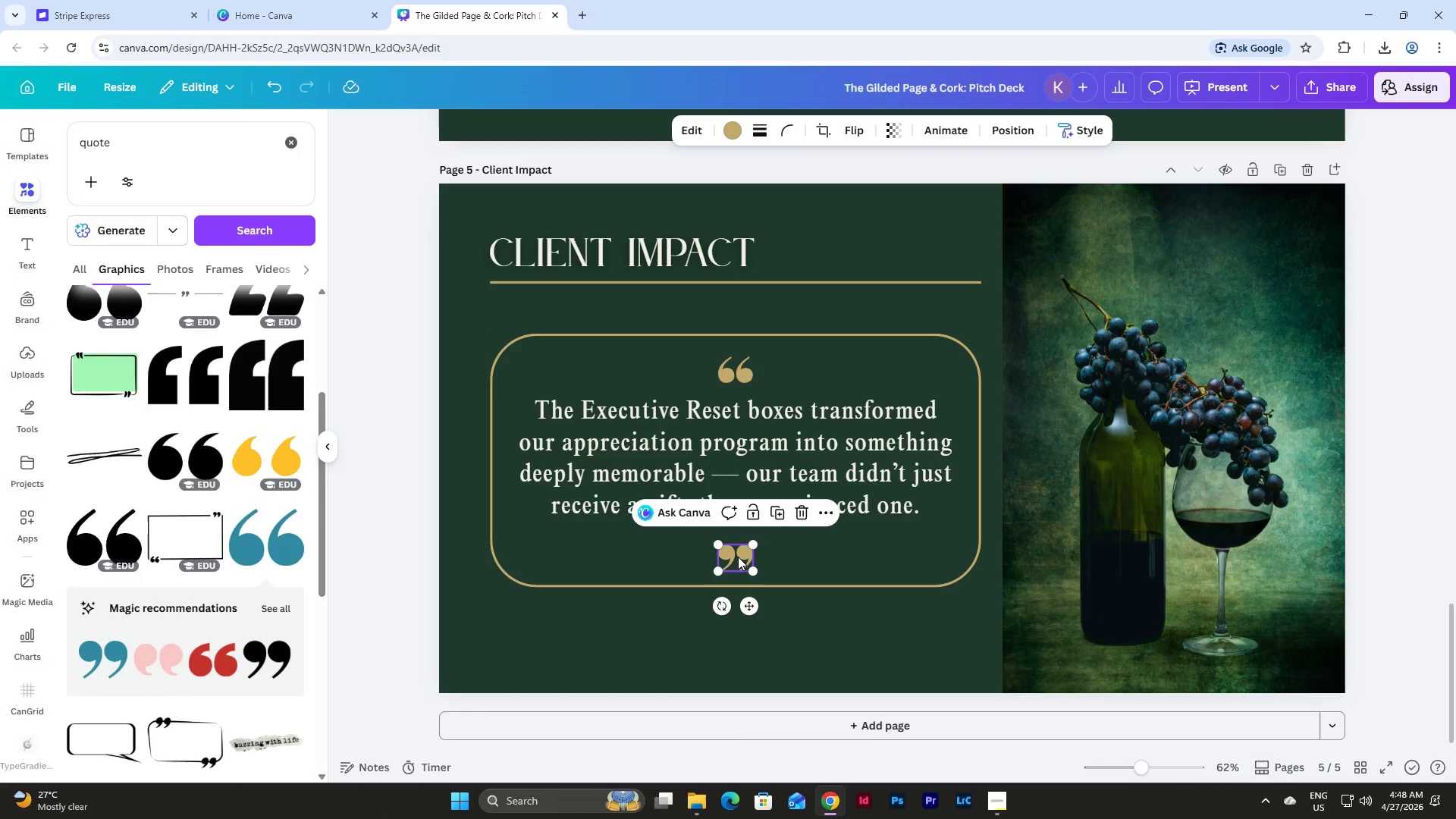 
hold_key(key=ShiftLeft, duration=0.73)
 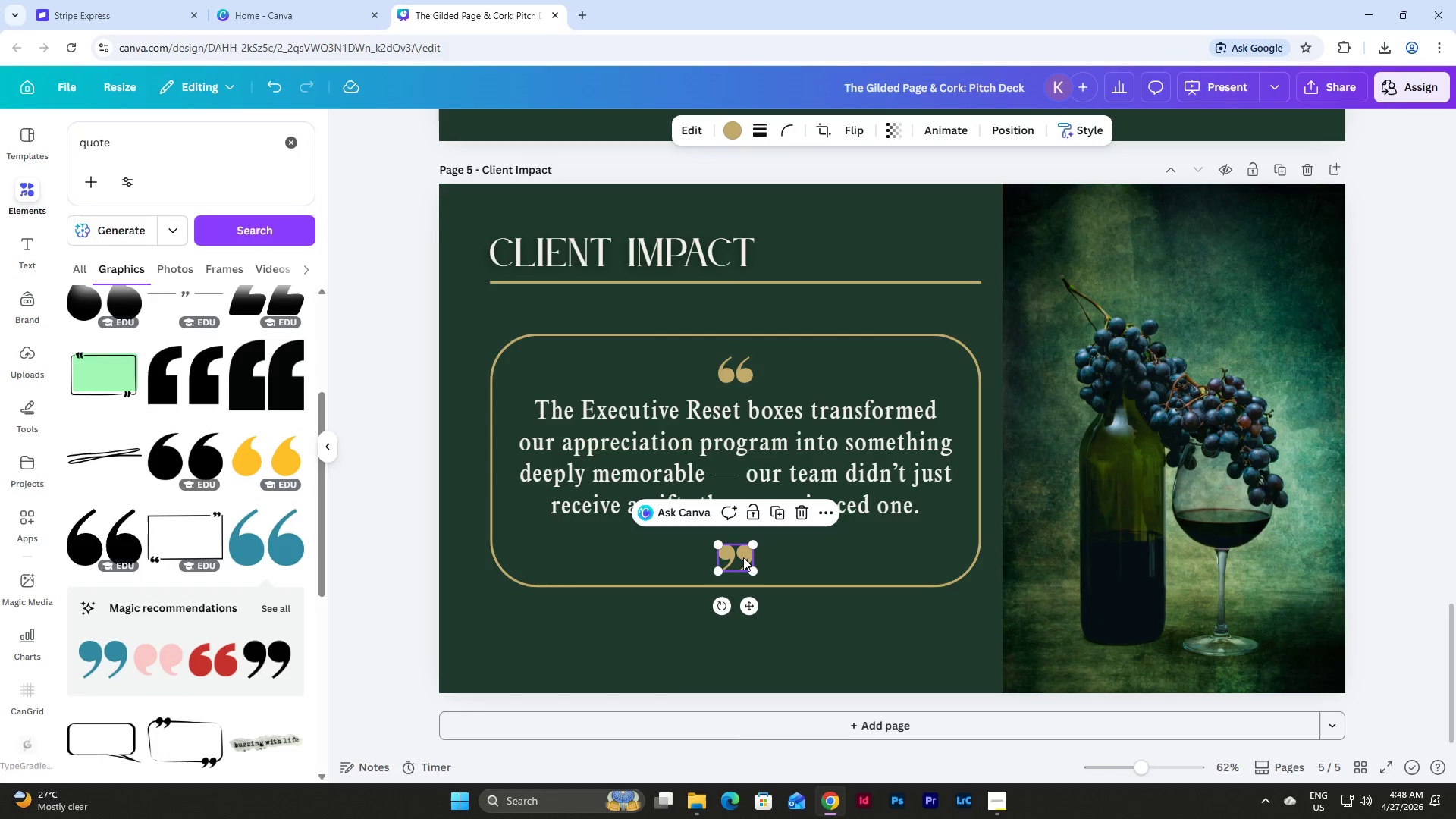 
left_click_drag(start_coordinate=[743, 557], to_coordinate=[743, 554])
 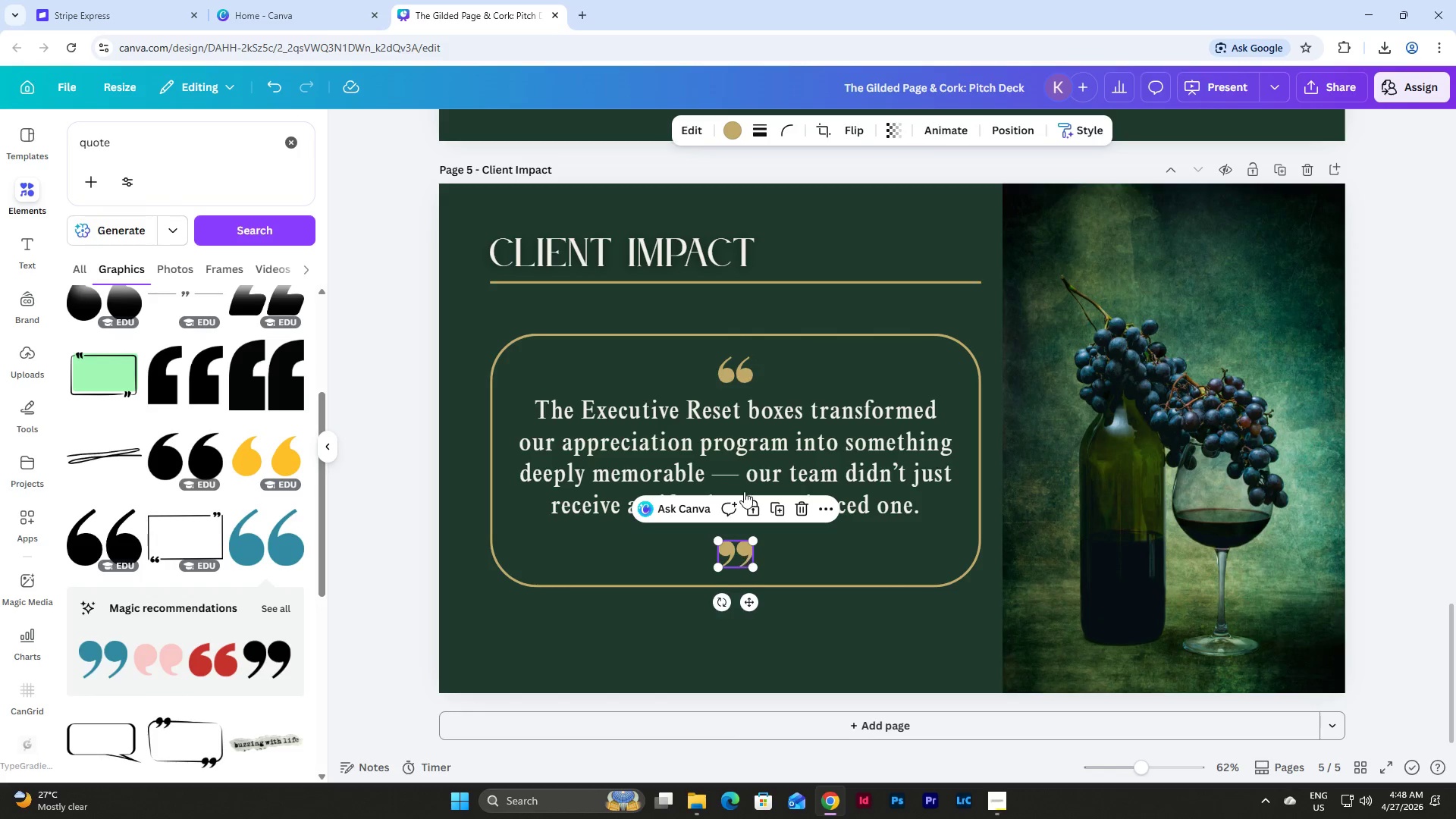 
hold_key(key=ShiftLeft, duration=0.73)
left_click([732, 366])
 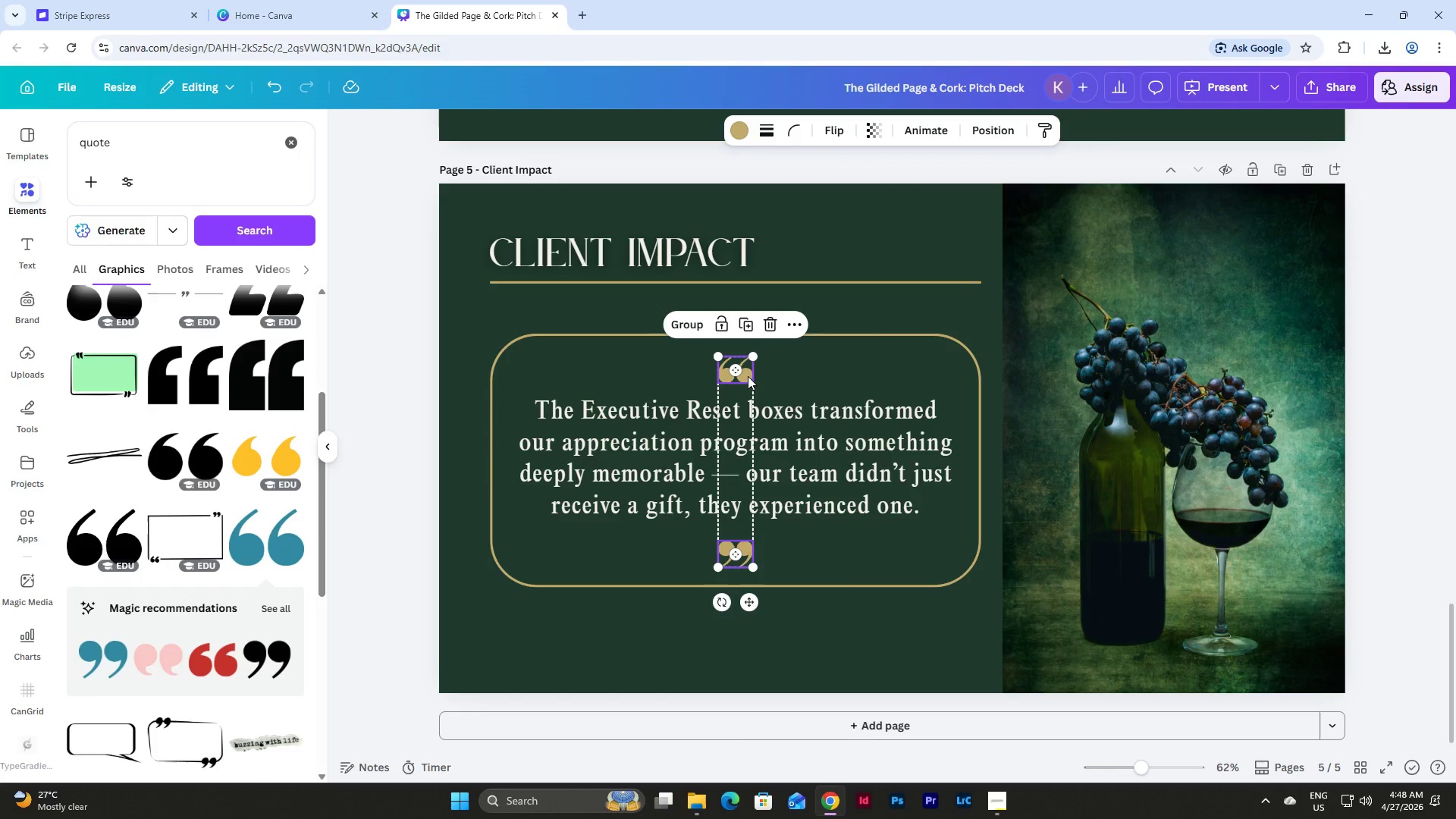 
left_click_drag(start_coordinate=[747, 376], to_coordinate=[747, 372])
 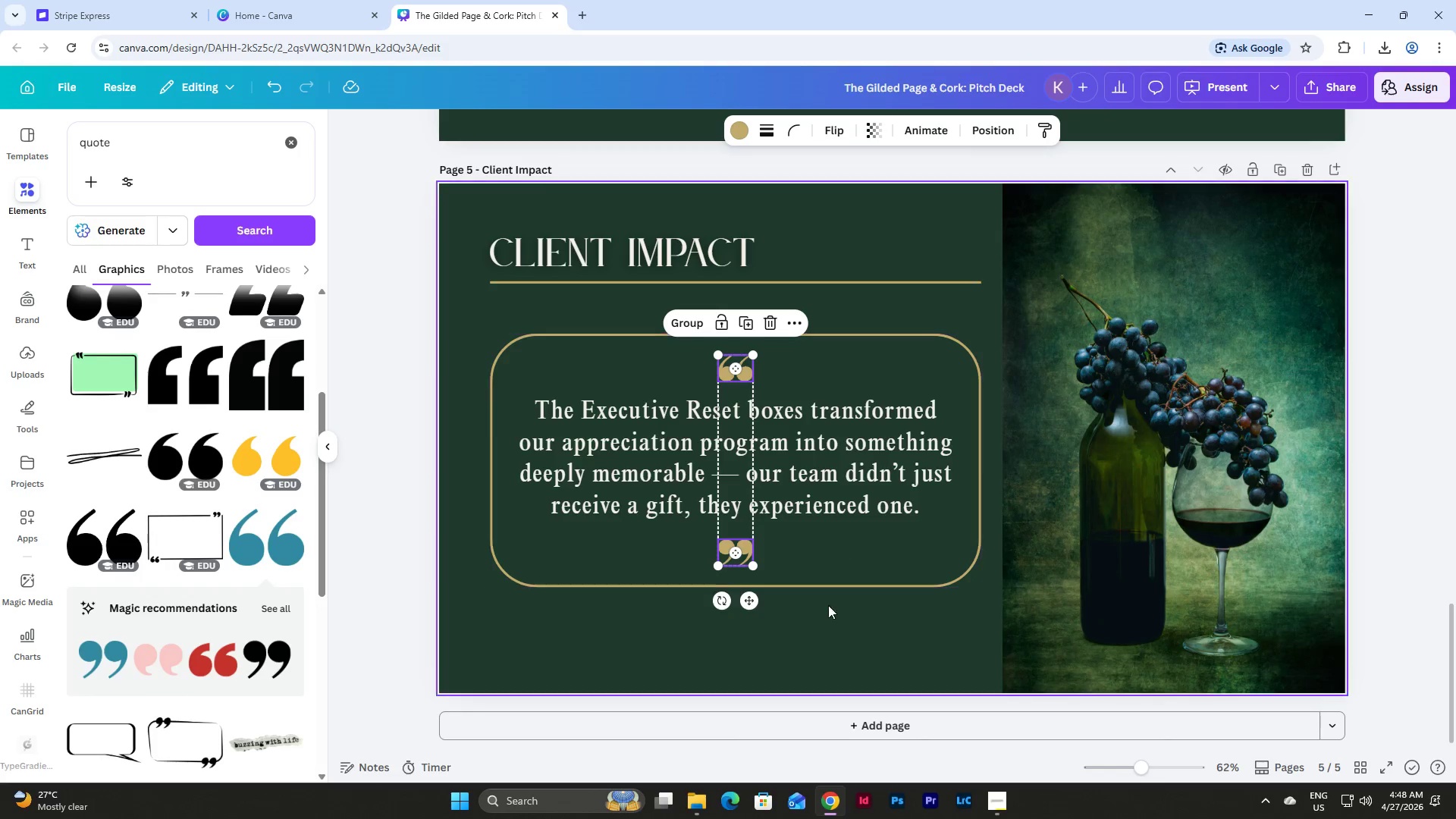 
left_click([817, 631])
 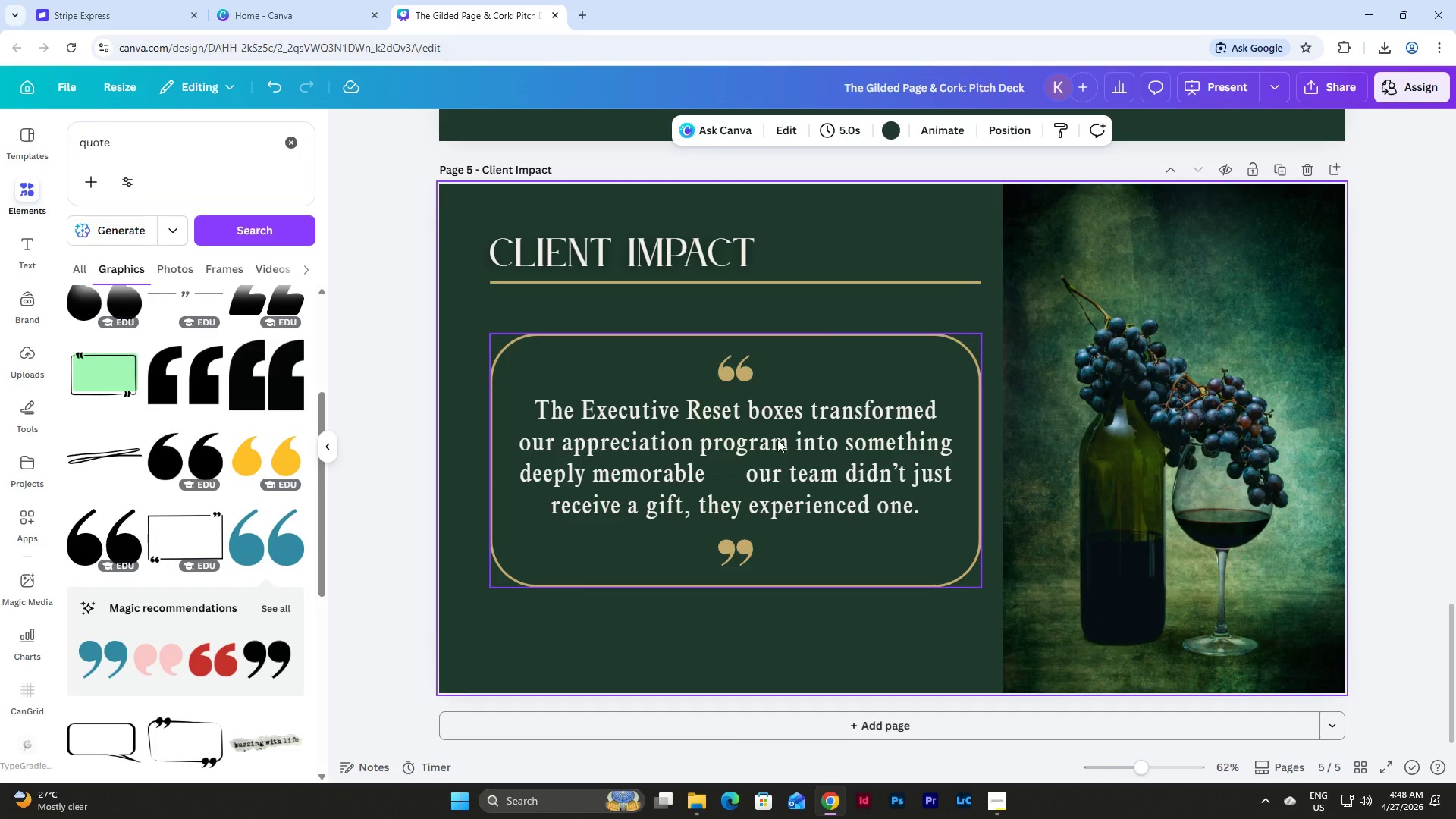 
double_click([584, 394])
 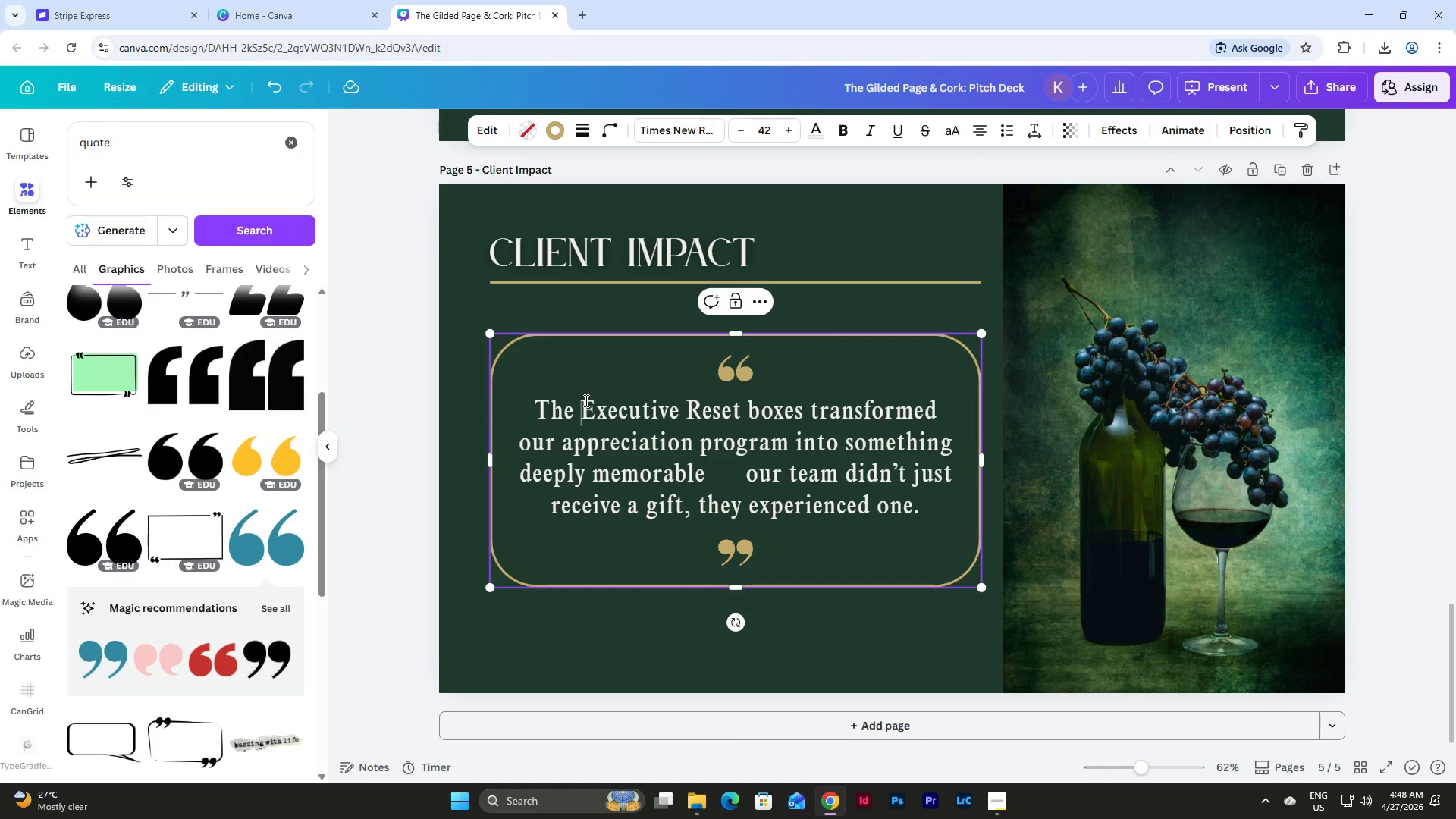 
triple_click([585, 400])
 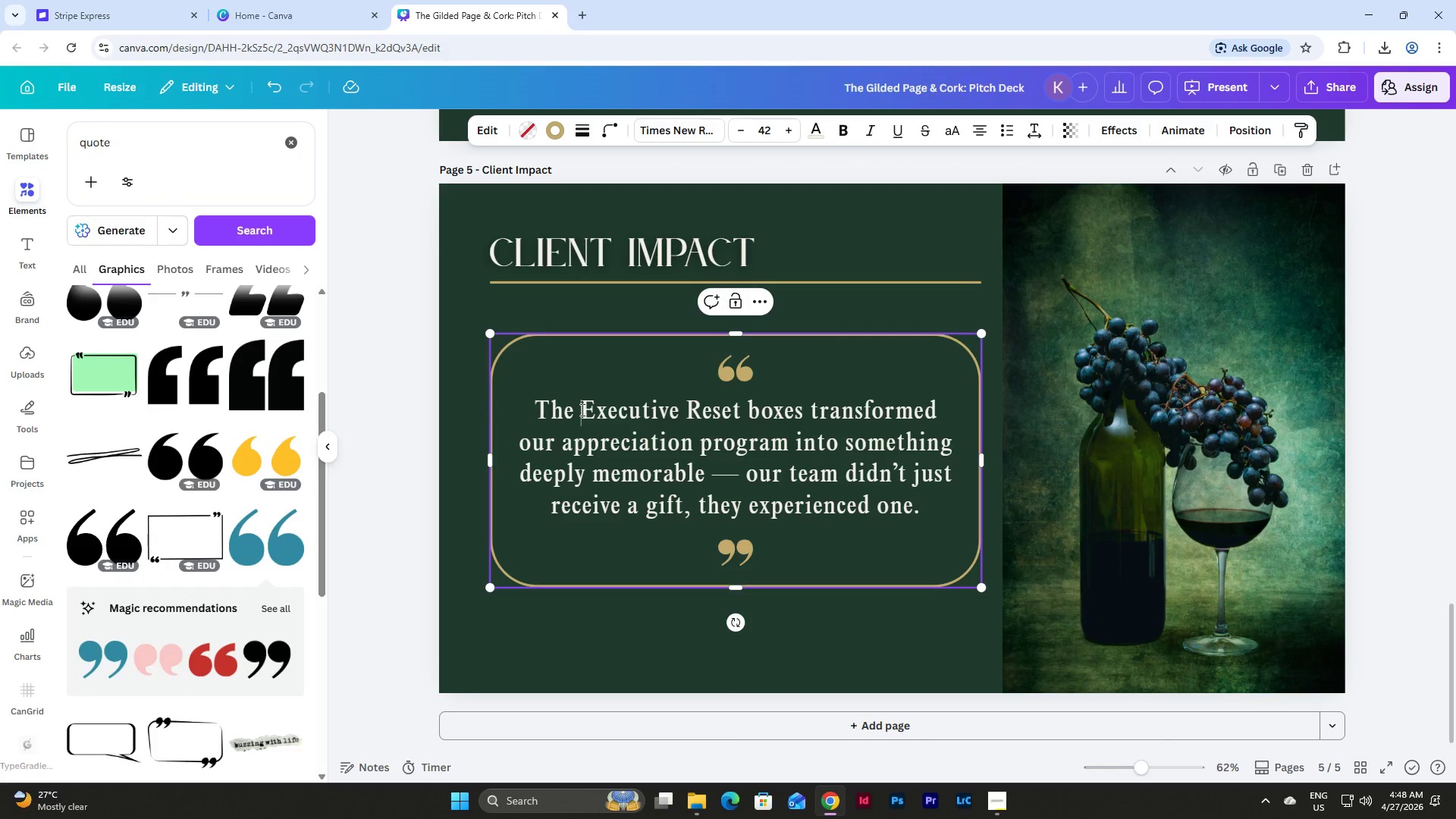 
left_click_drag(start_coordinate=[581, 410], to_coordinate=[741, 413])
 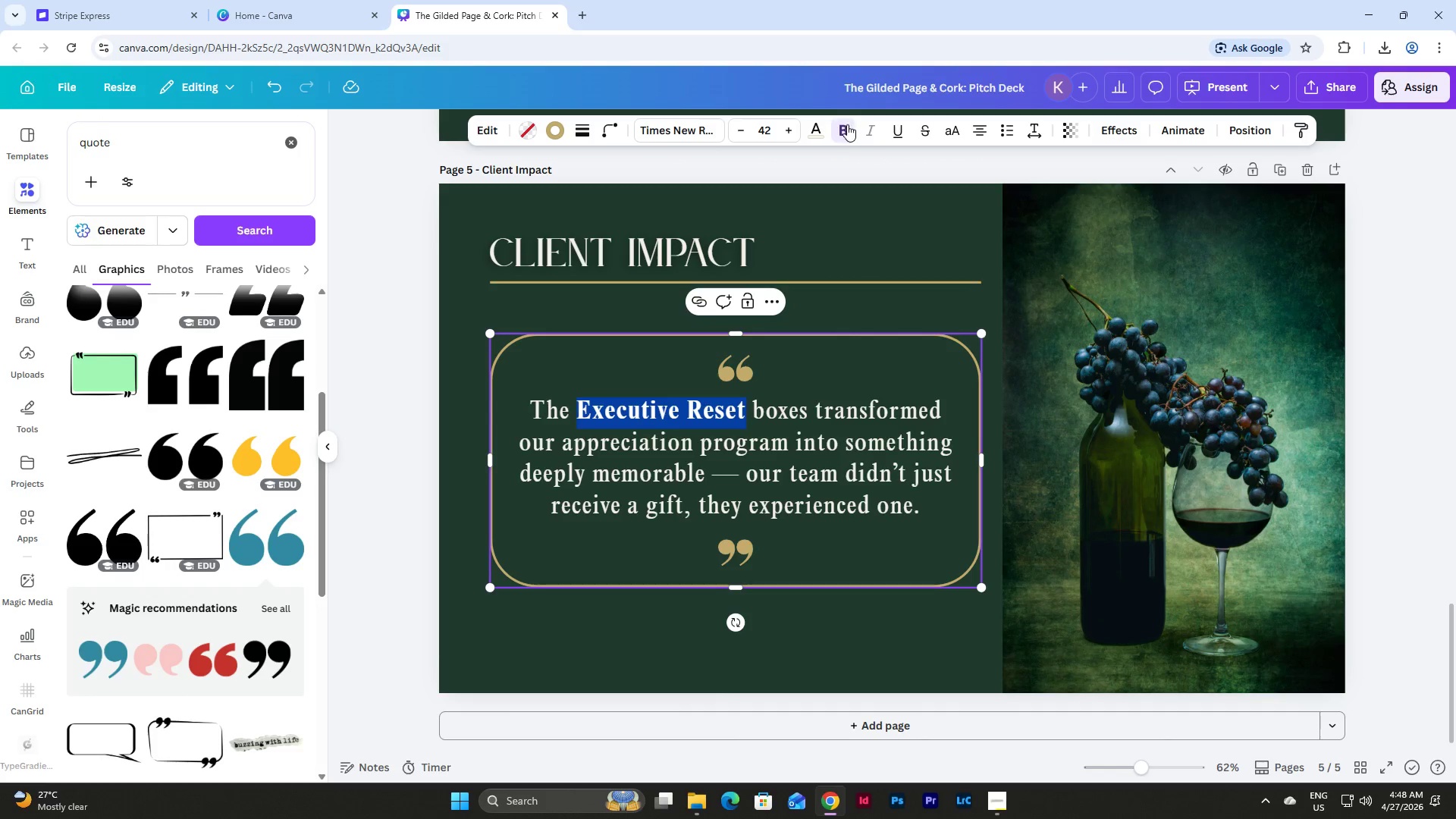 
left_click([808, 120])
 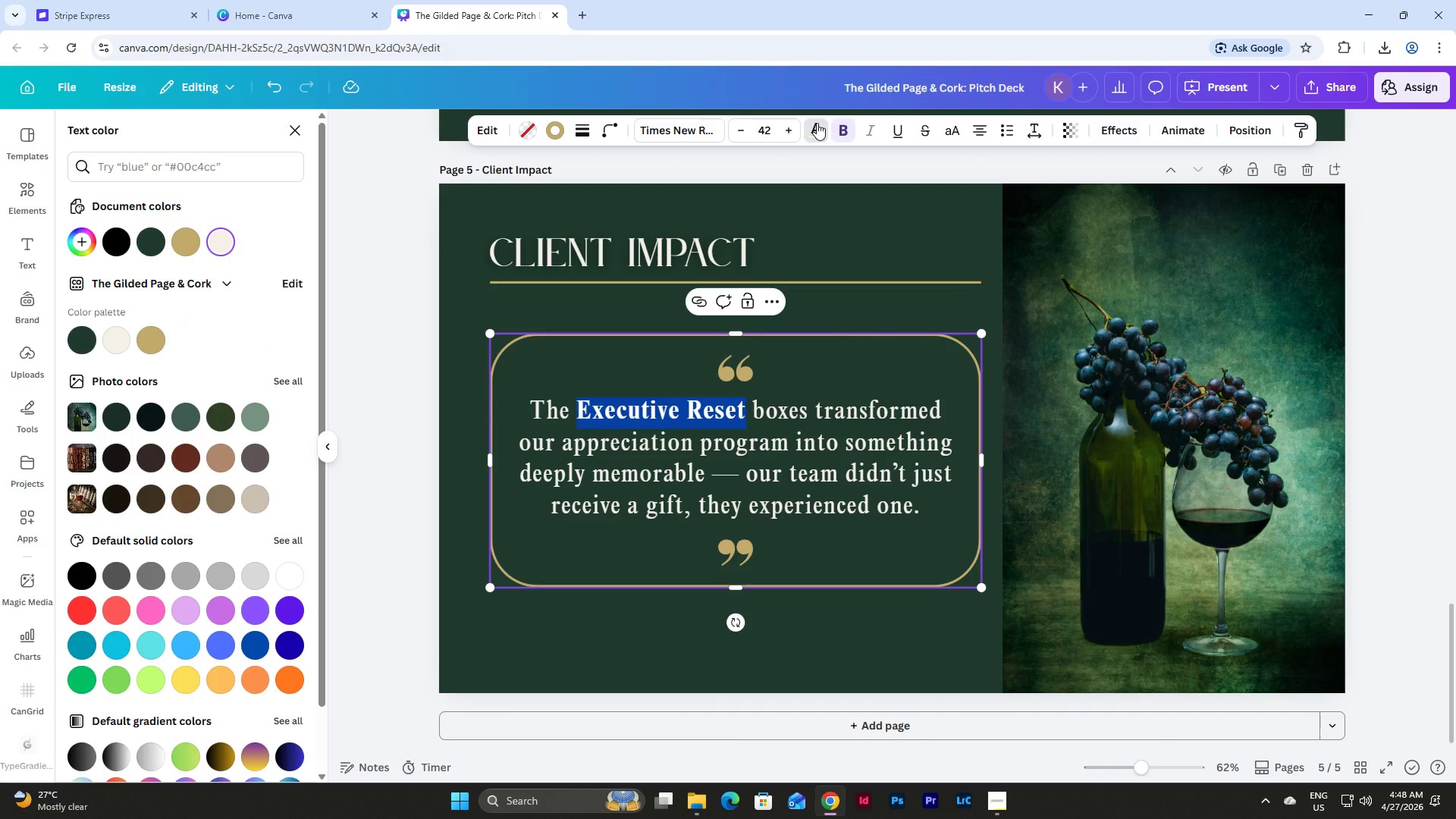 
left_click([817, 123])
 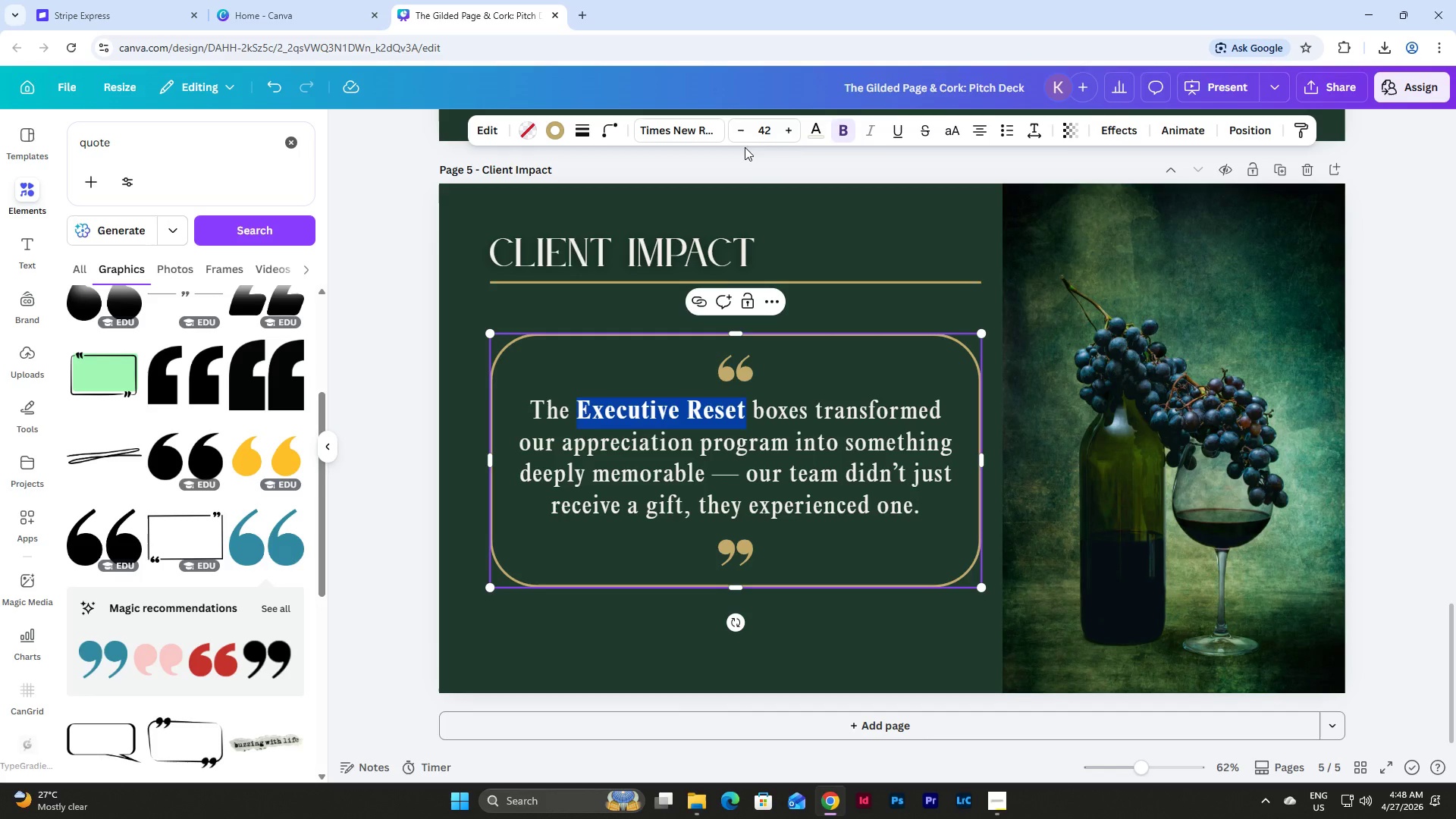 
left_click([824, 136])
 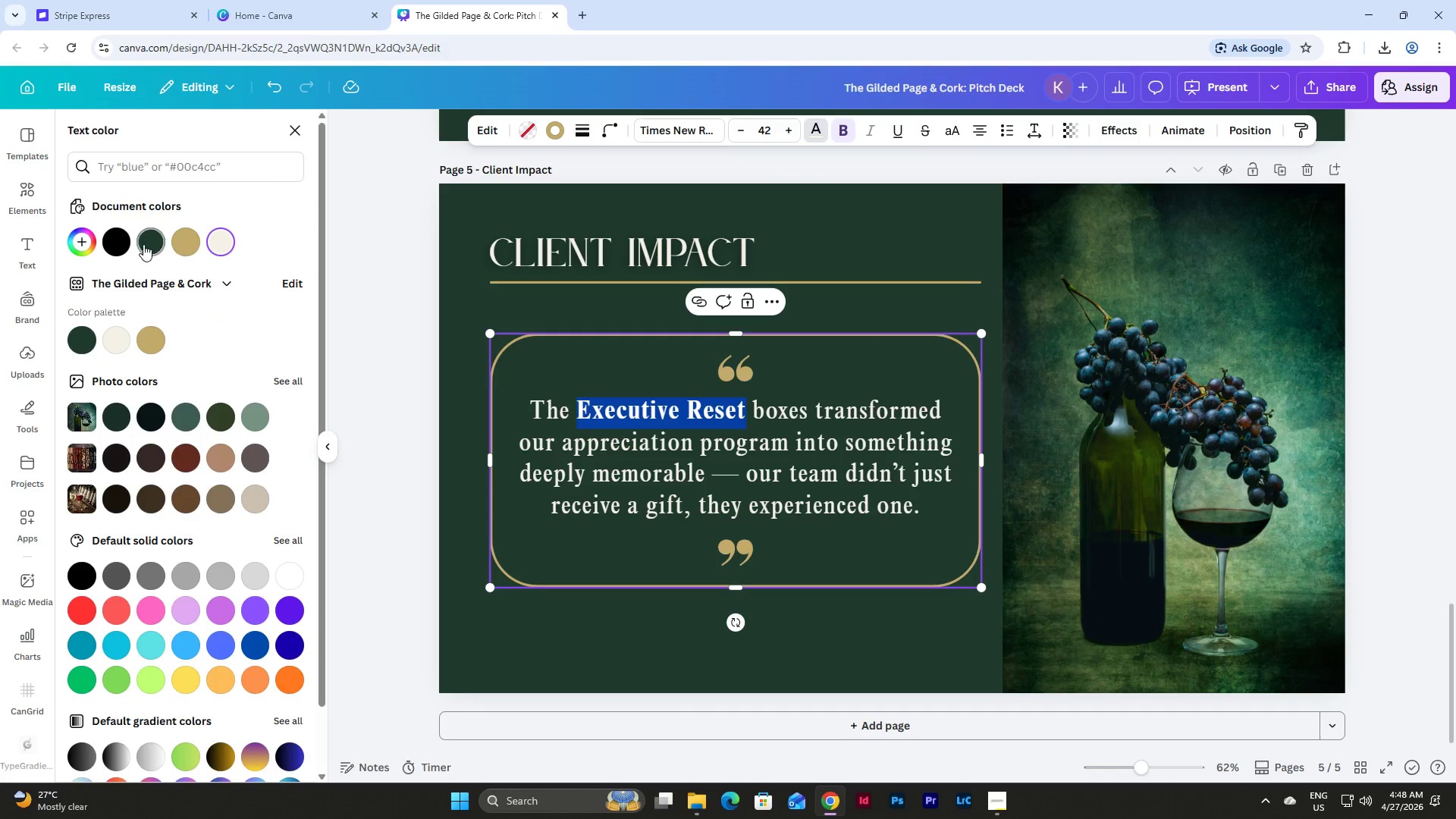 
left_click([174, 239])
 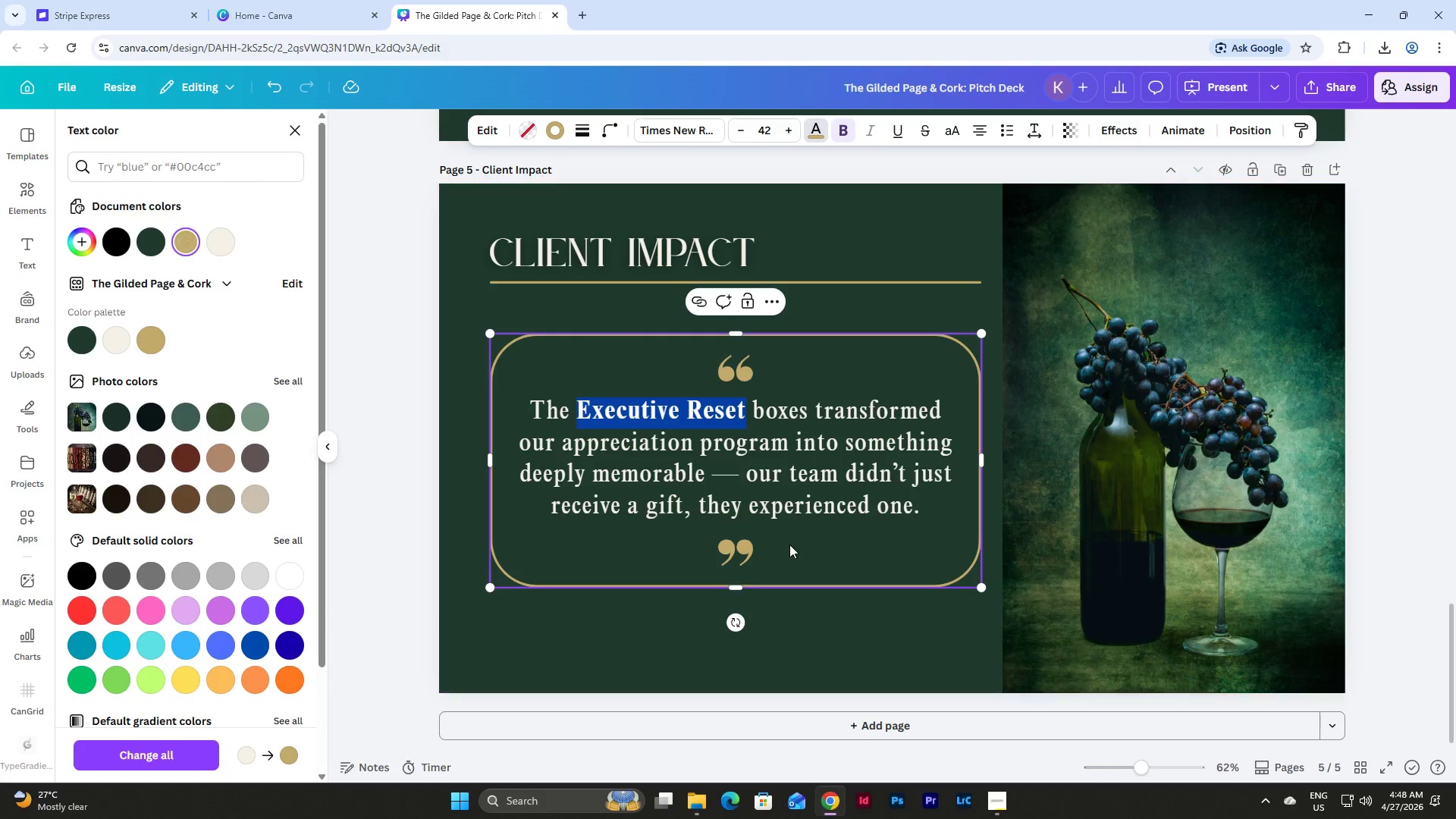 
left_click([896, 626])
 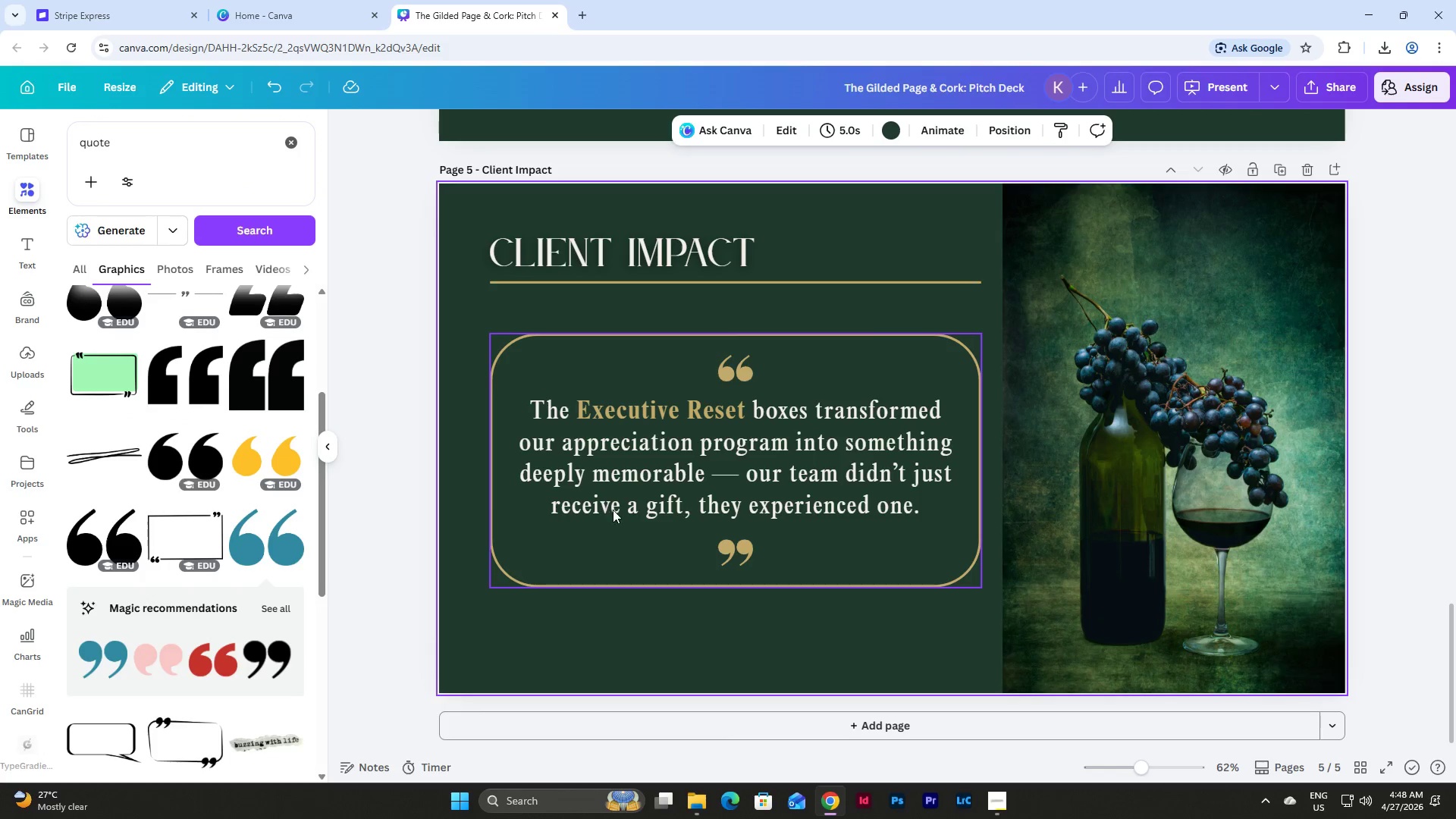 
wait(7.14)
 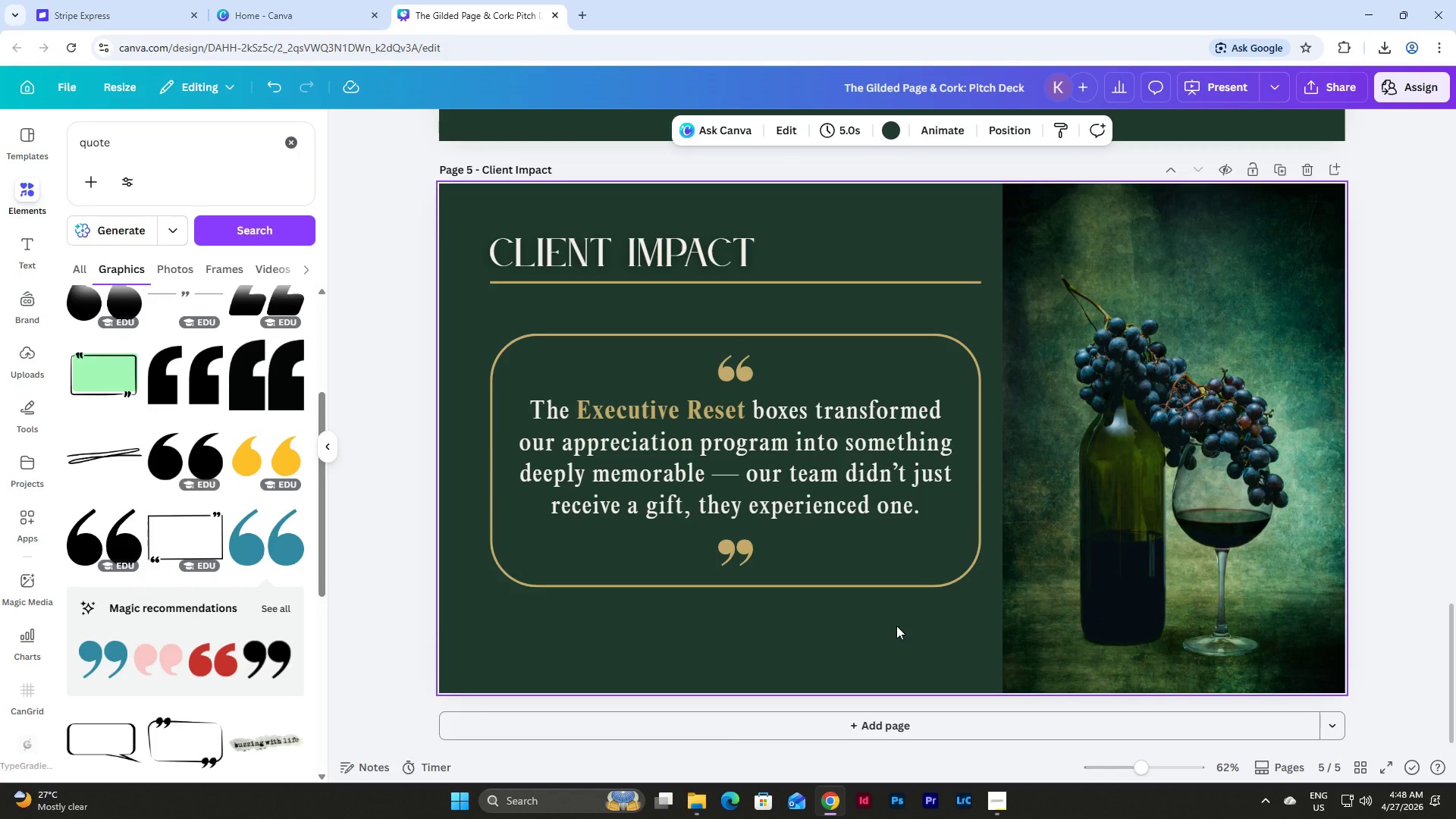 
left_click_drag(start_coordinate=[510, 308], to_coordinate=[858, 628])
 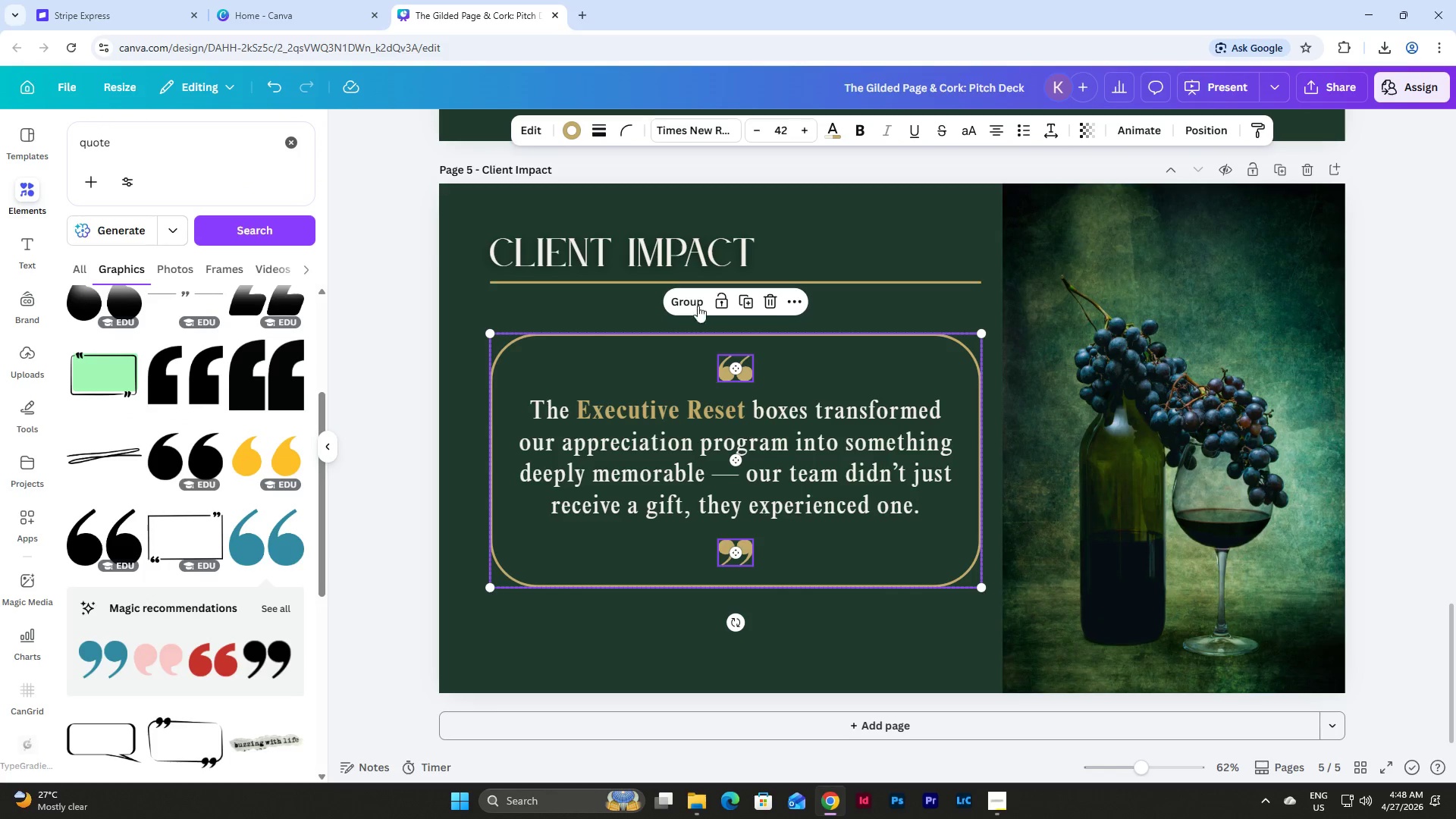 
left_click([695, 299])
 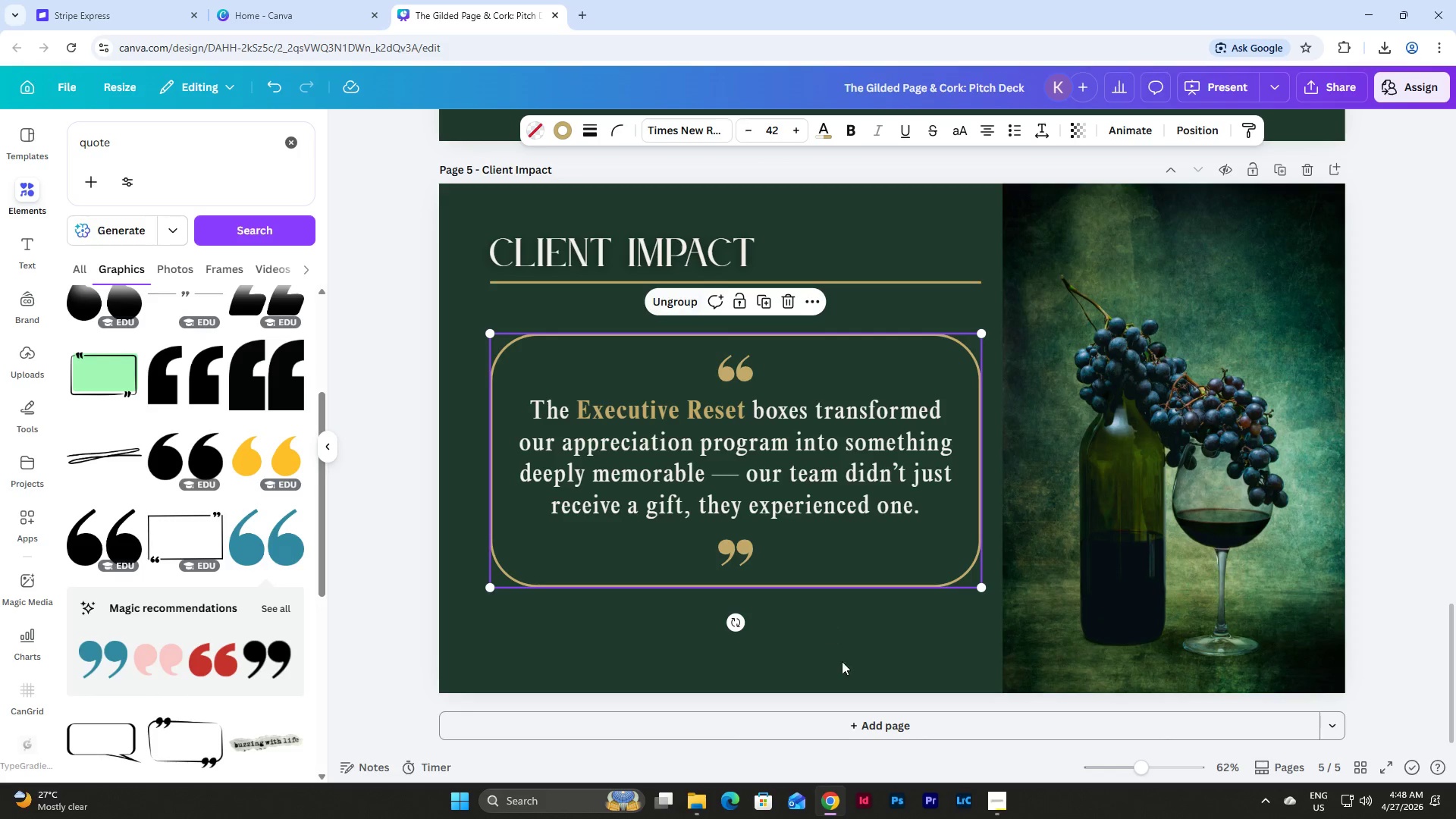 
left_click([846, 673])
 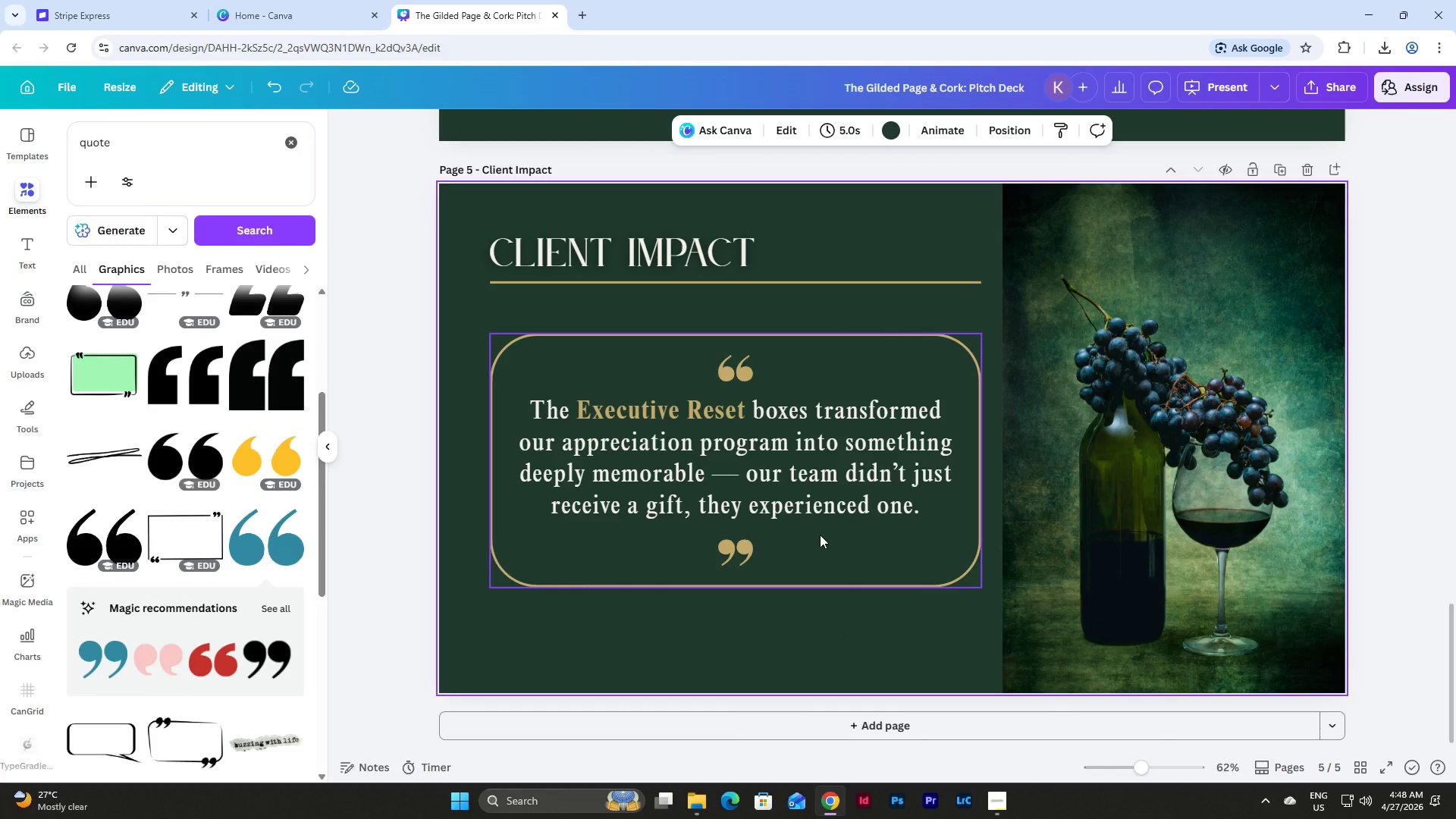 
left_click([820, 535])
 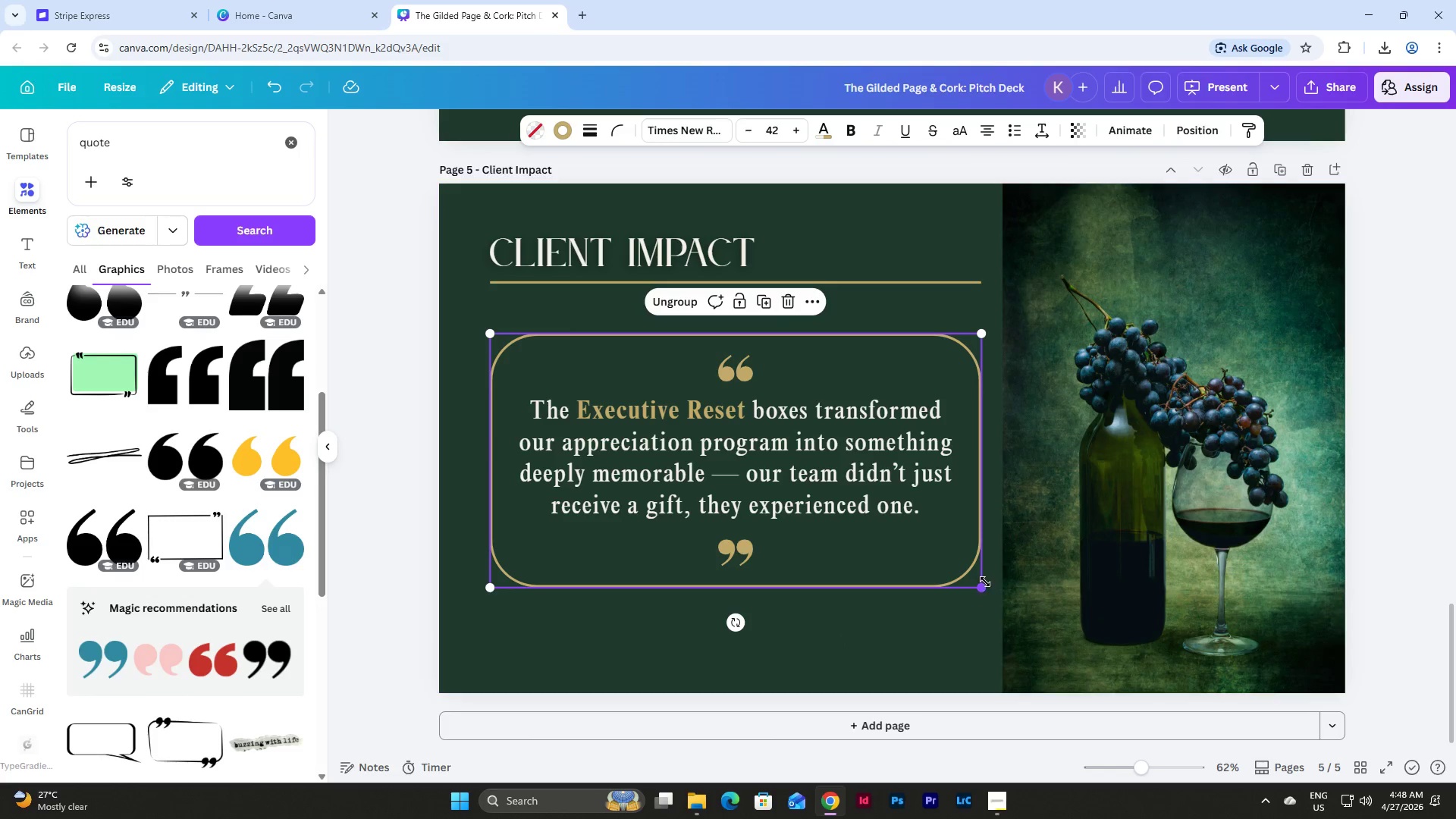 
left_click_drag(start_coordinate=[985, 588], to_coordinate=[991, 582])
 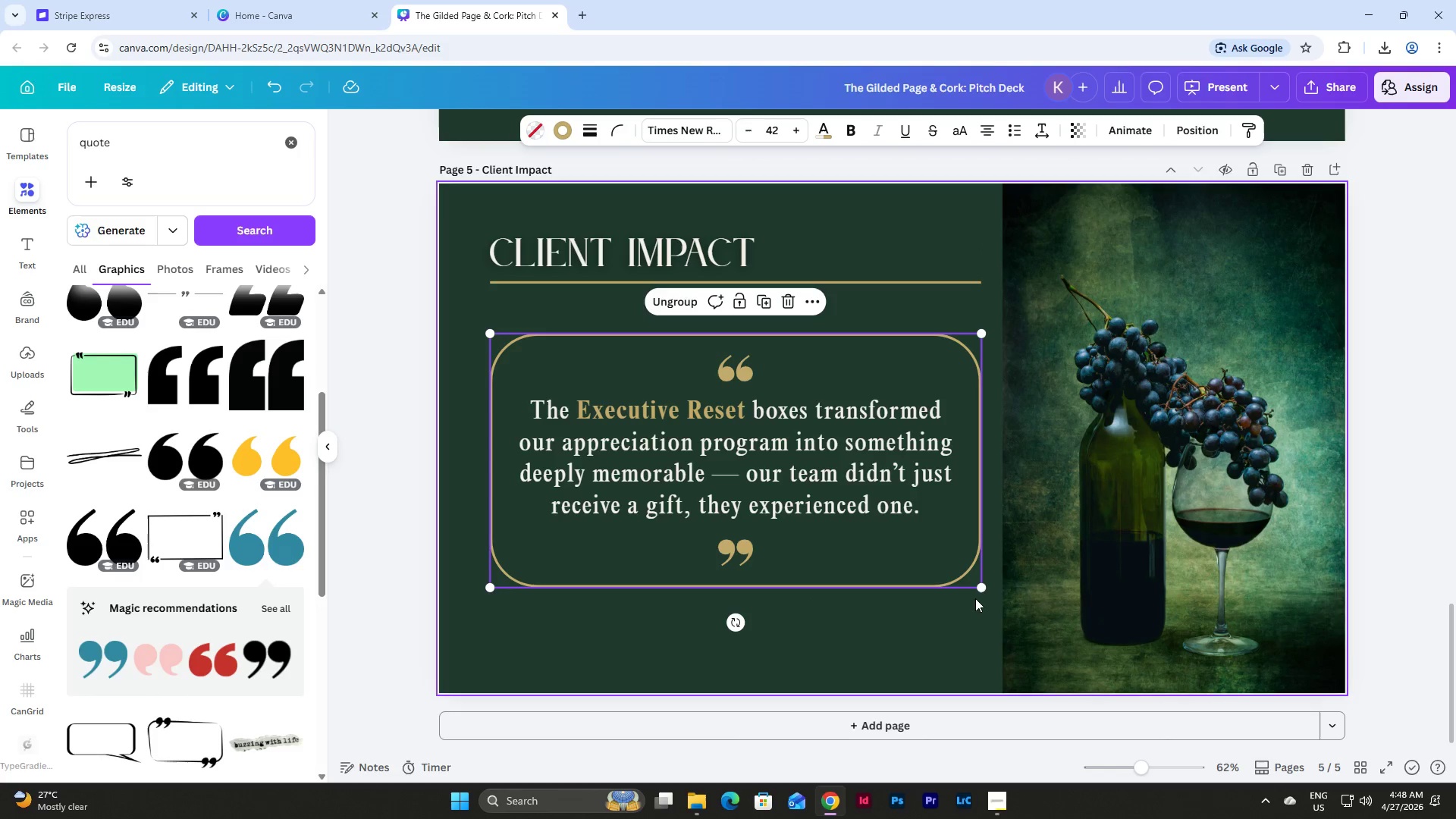 
left_click_drag(start_coordinate=[984, 588], to_coordinate=[964, 576])
 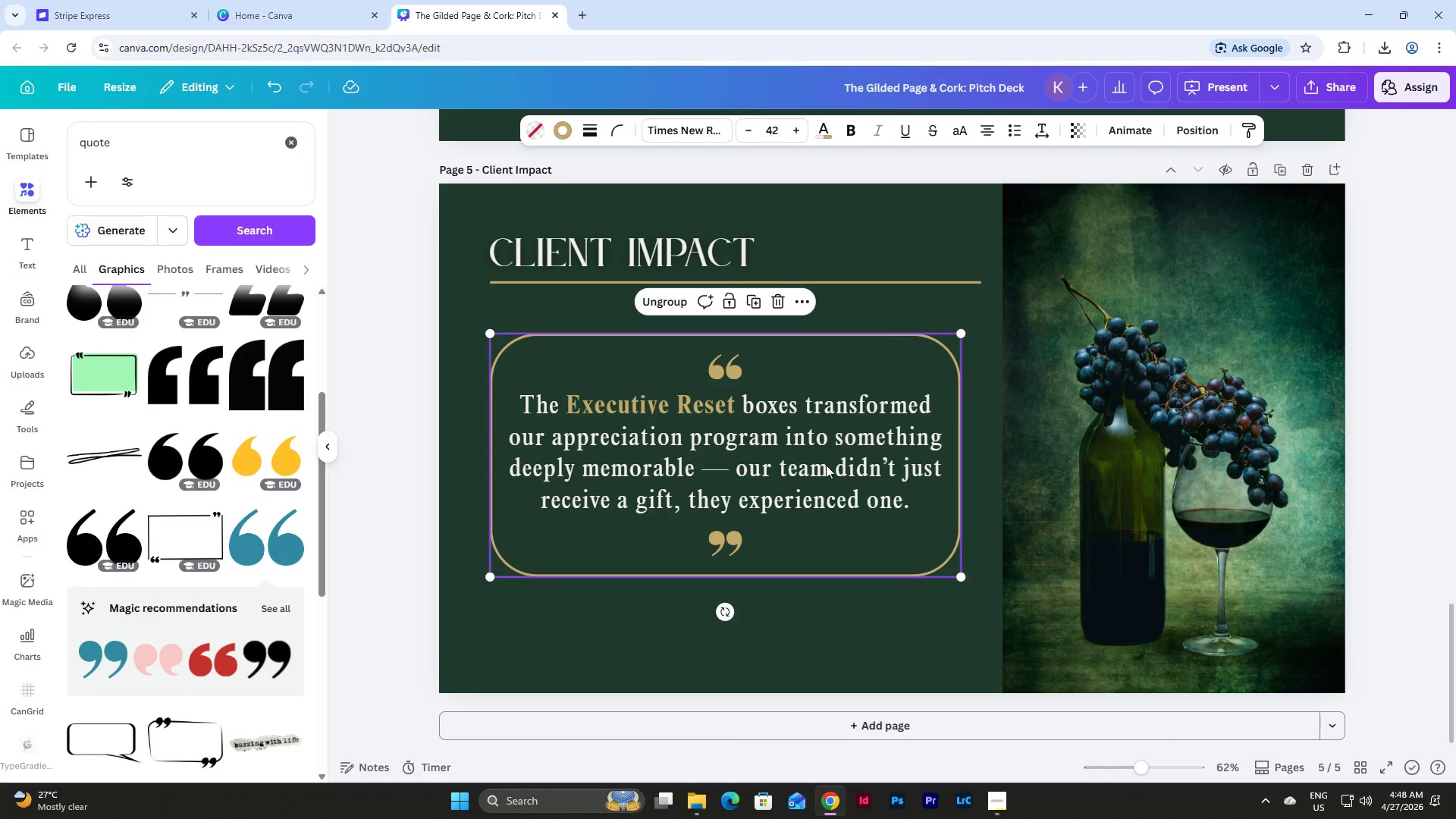 
left_click_drag(start_coordinate=[808, 451], to_coordinate=[817, 438])
 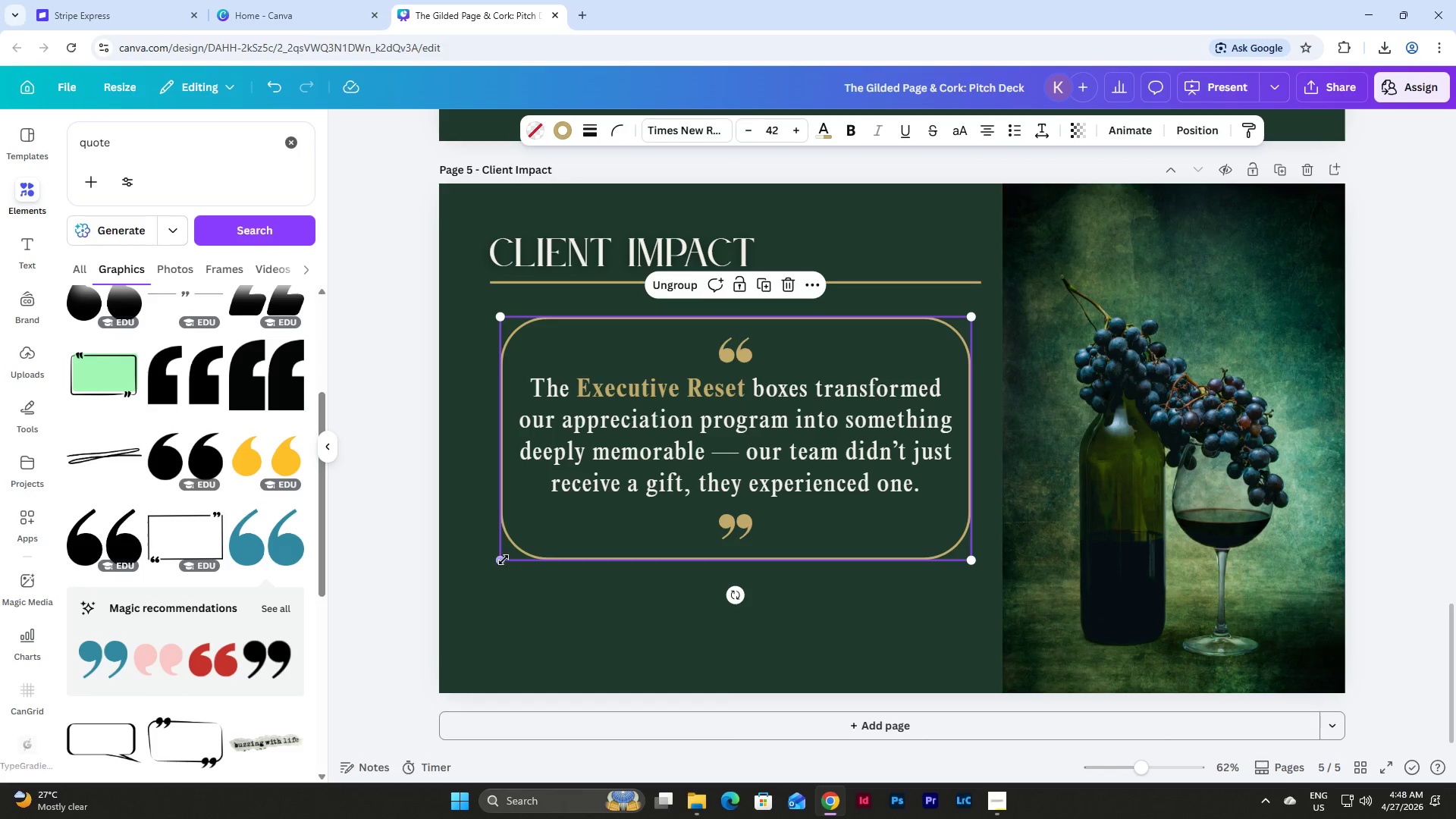 
left_click_drag(start_coordinate=[504, 560], to_coordinate=[499, 567])
 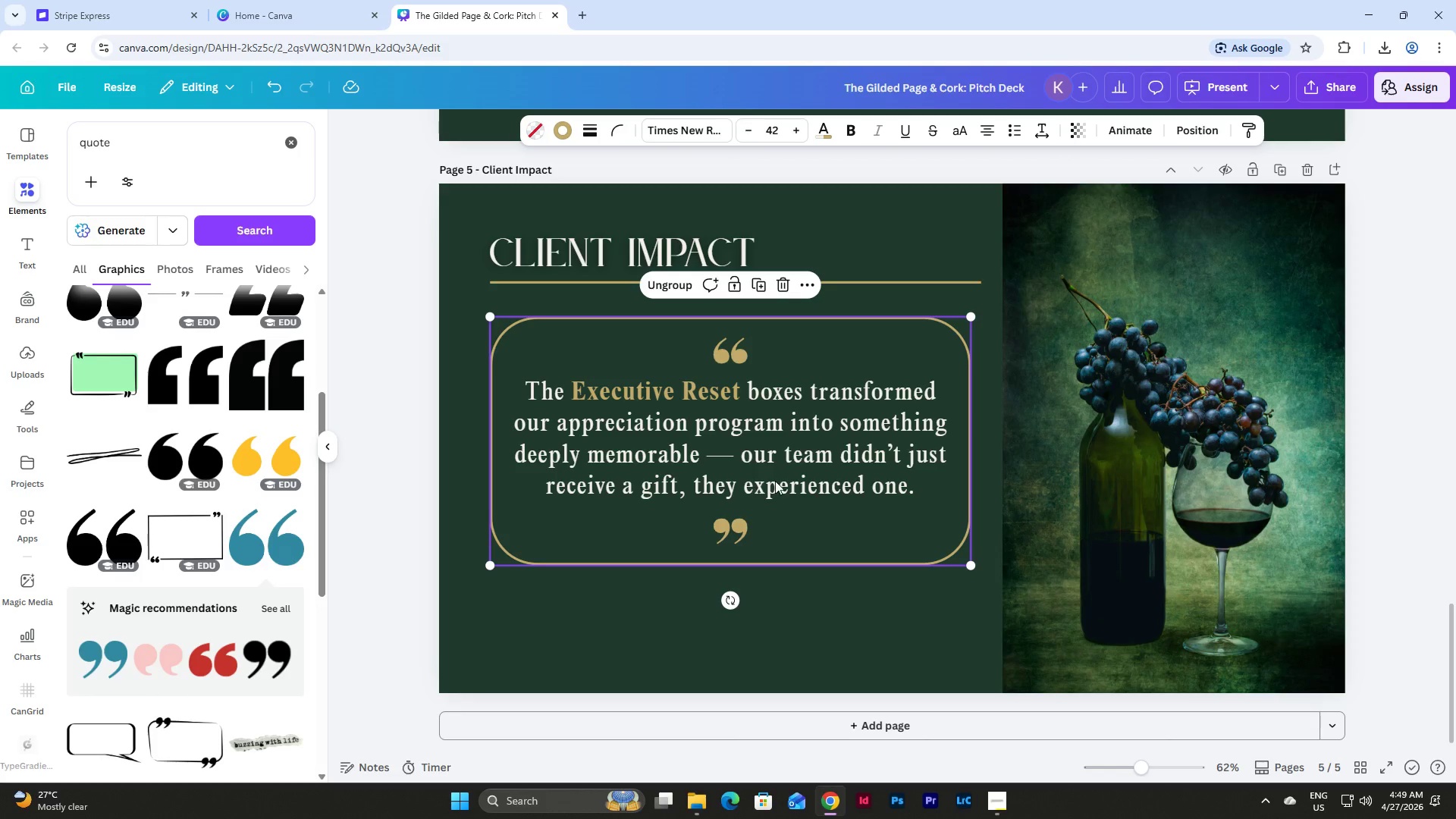 
left_click_drag(start_coordinate=[775, 481], to_coordinate=[780, 480])
 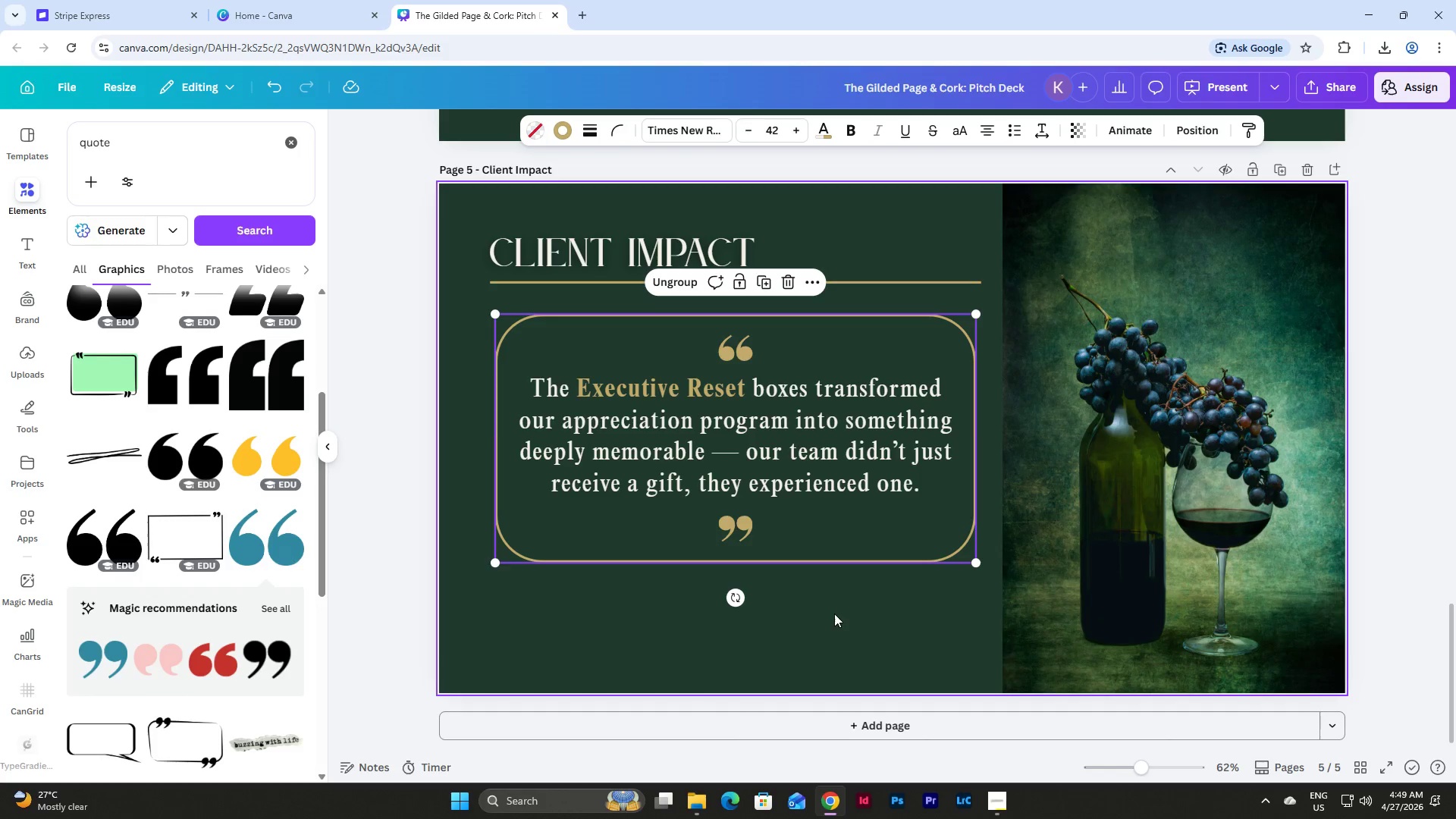 
left_click([834, 614])
 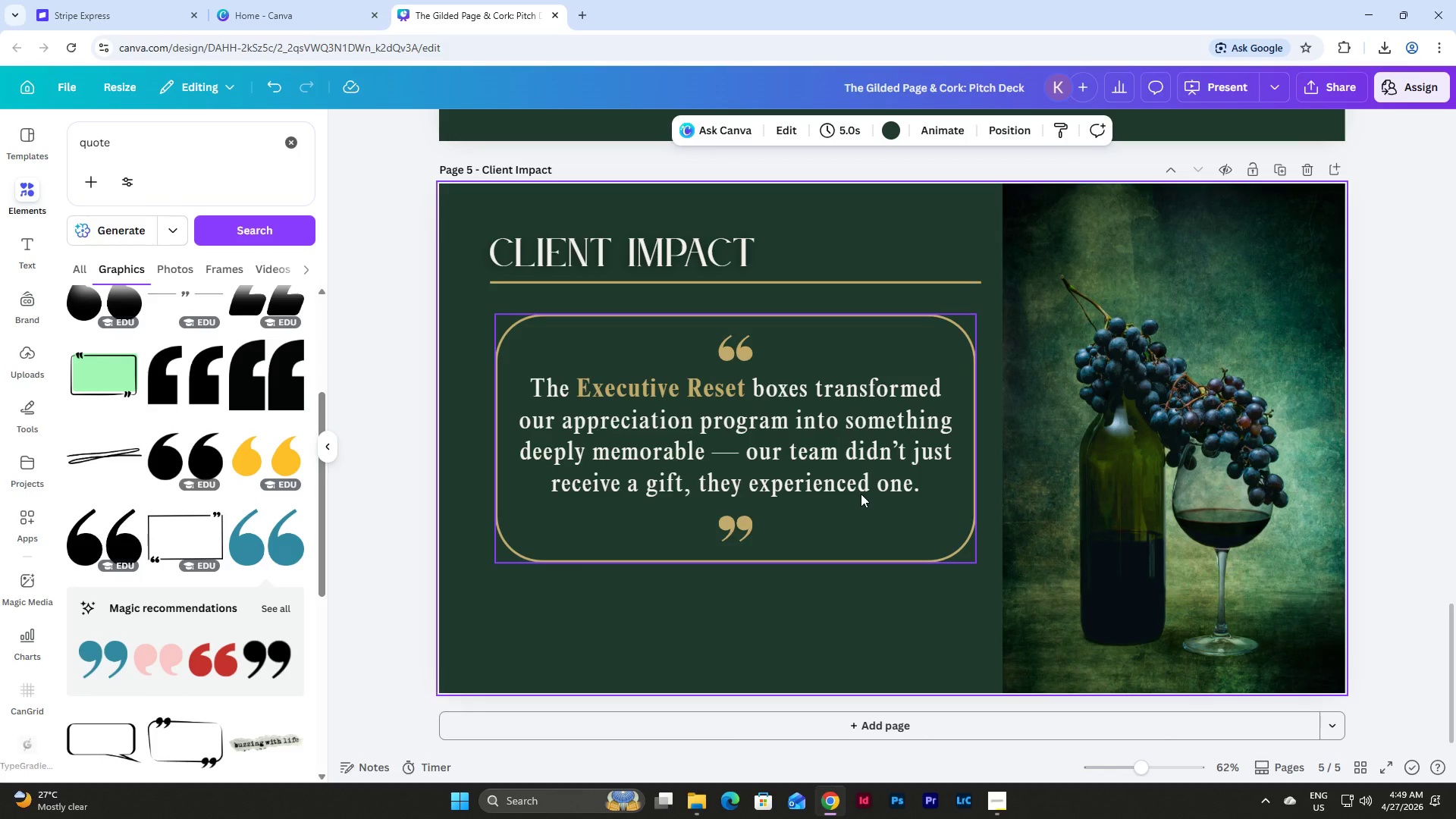 
wait(7.69)
 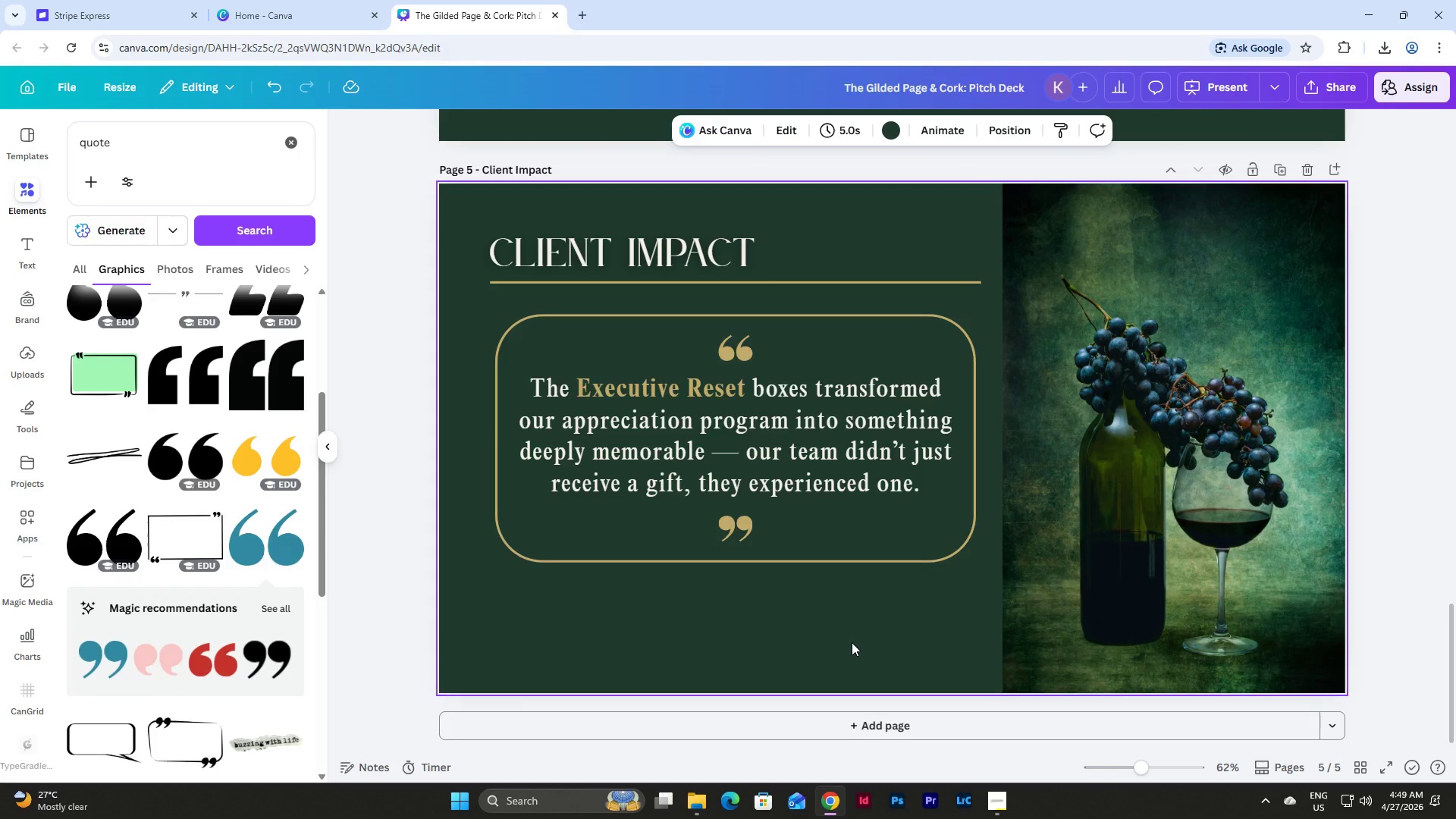 
left_click([855, 425])
 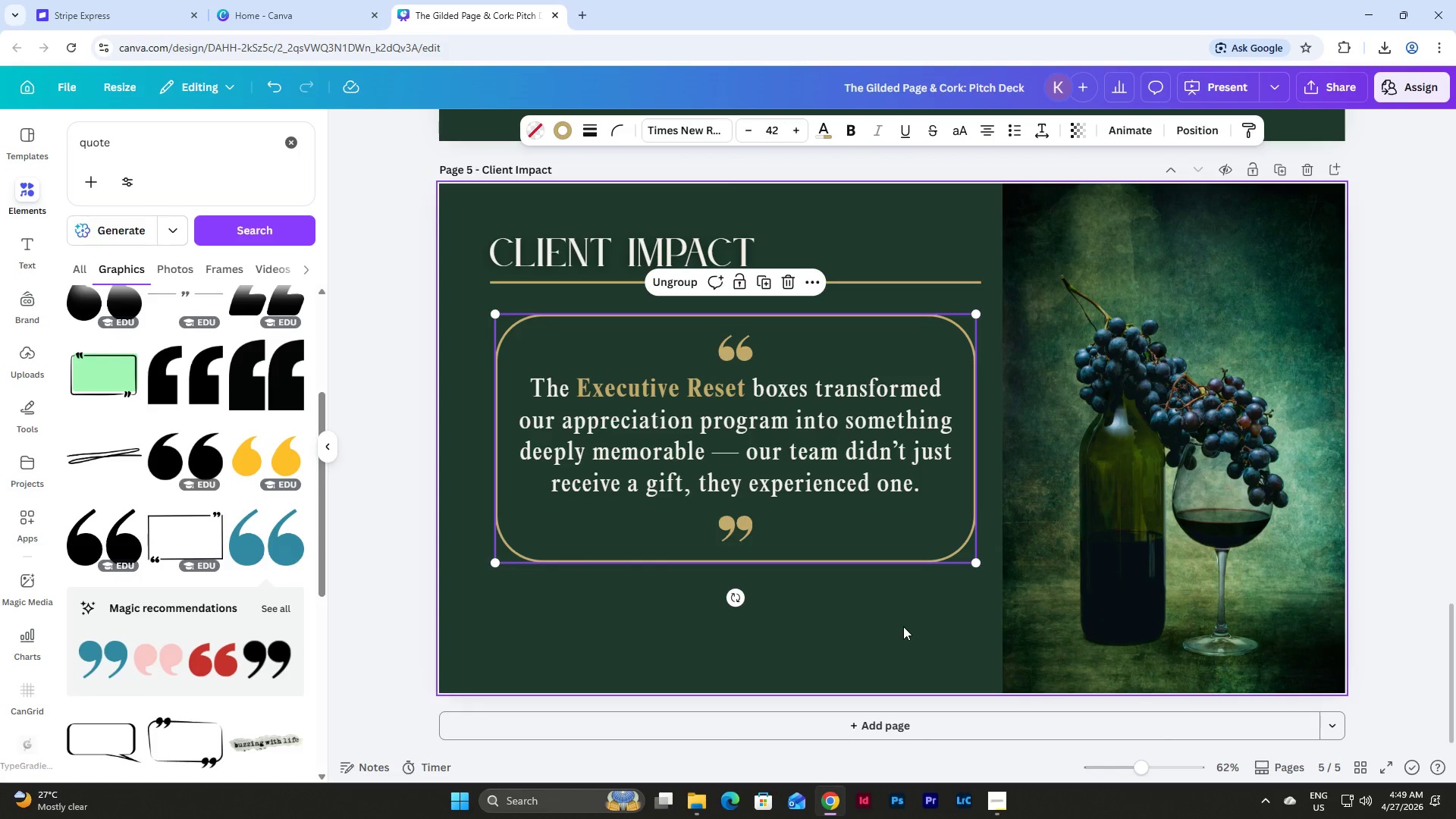 
left_click([903, 626])
 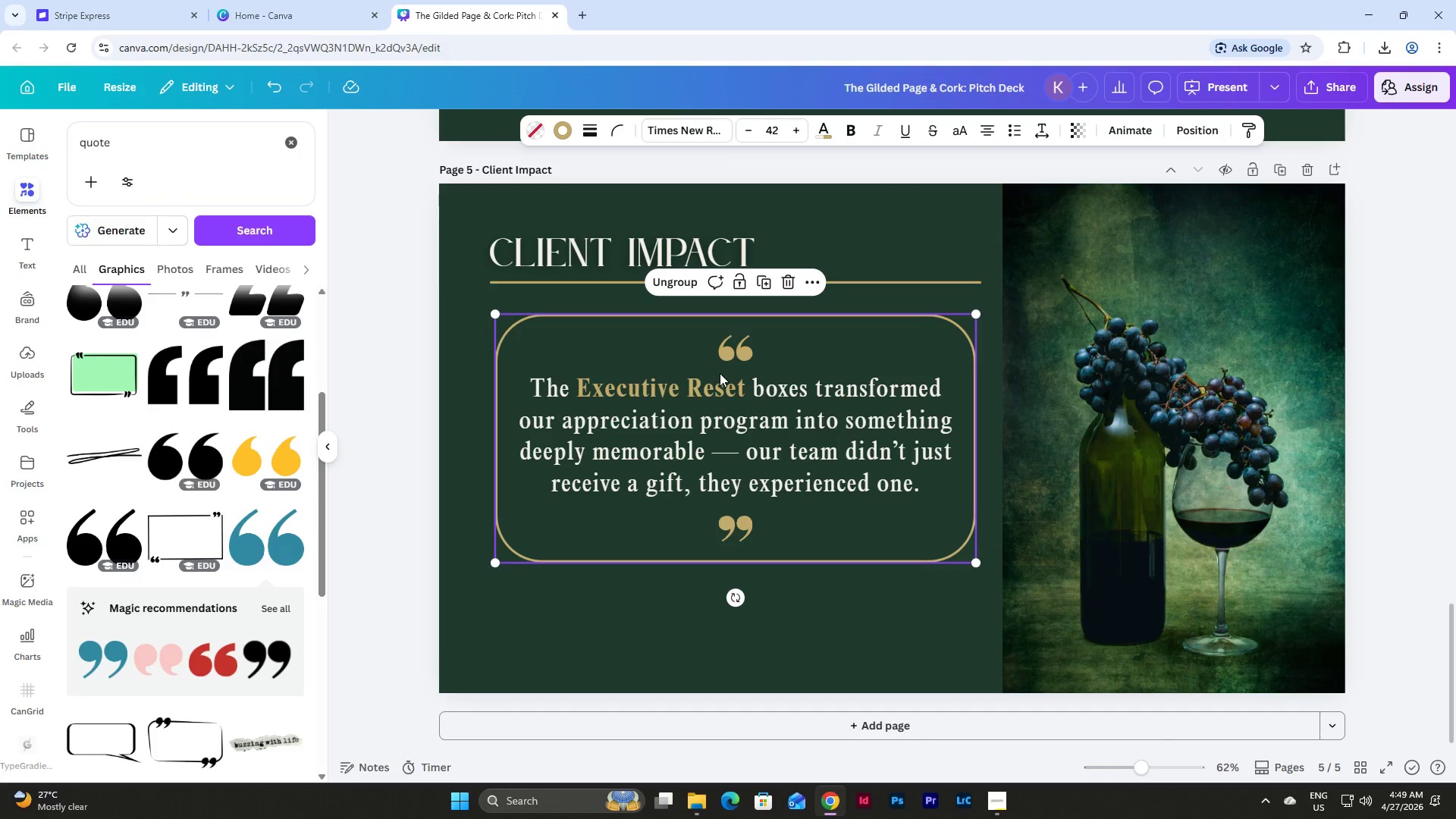 
double_click([720, 373])
 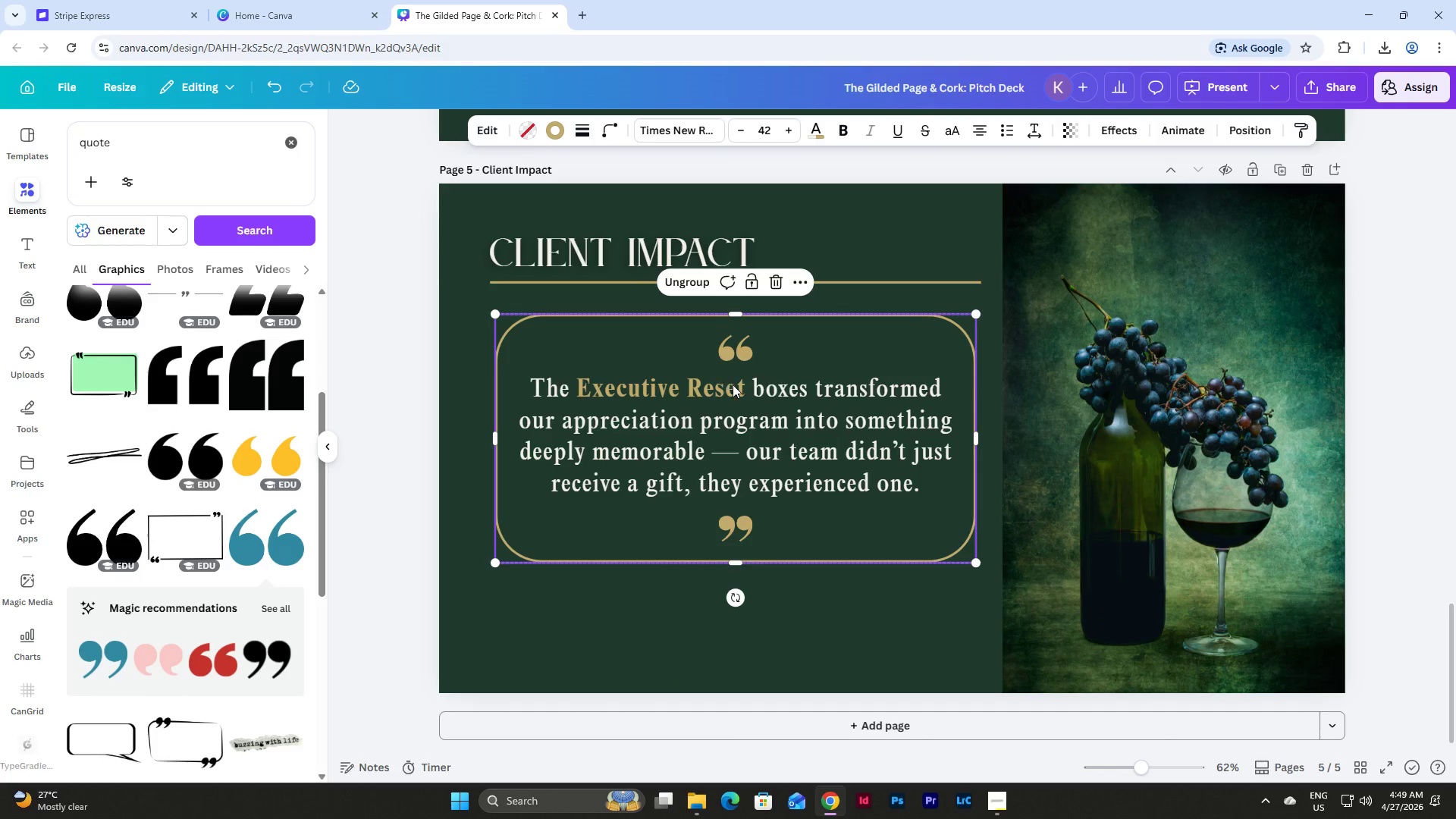 
triple_click([733, 384])
 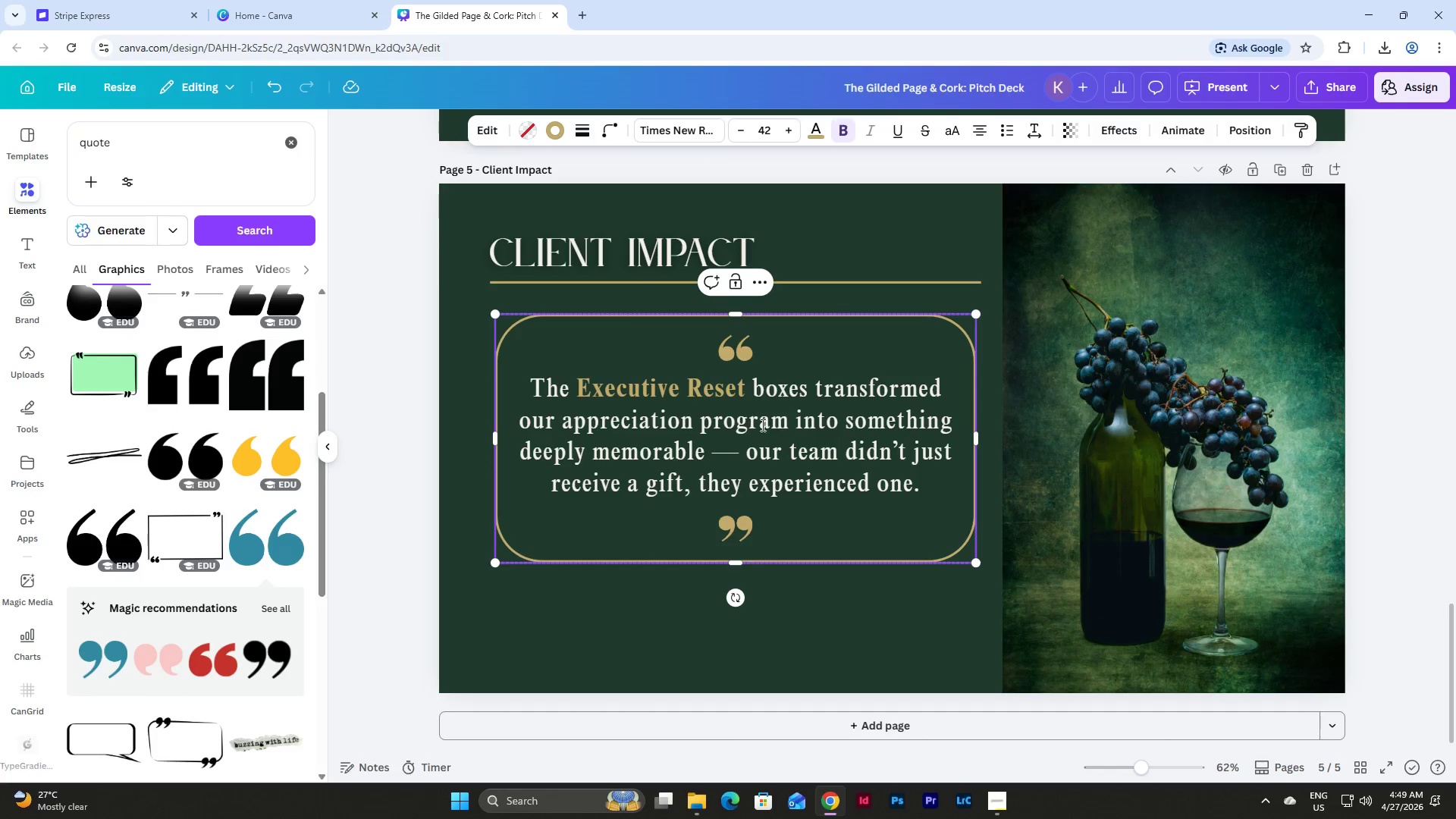 
left_click([797, 395])
 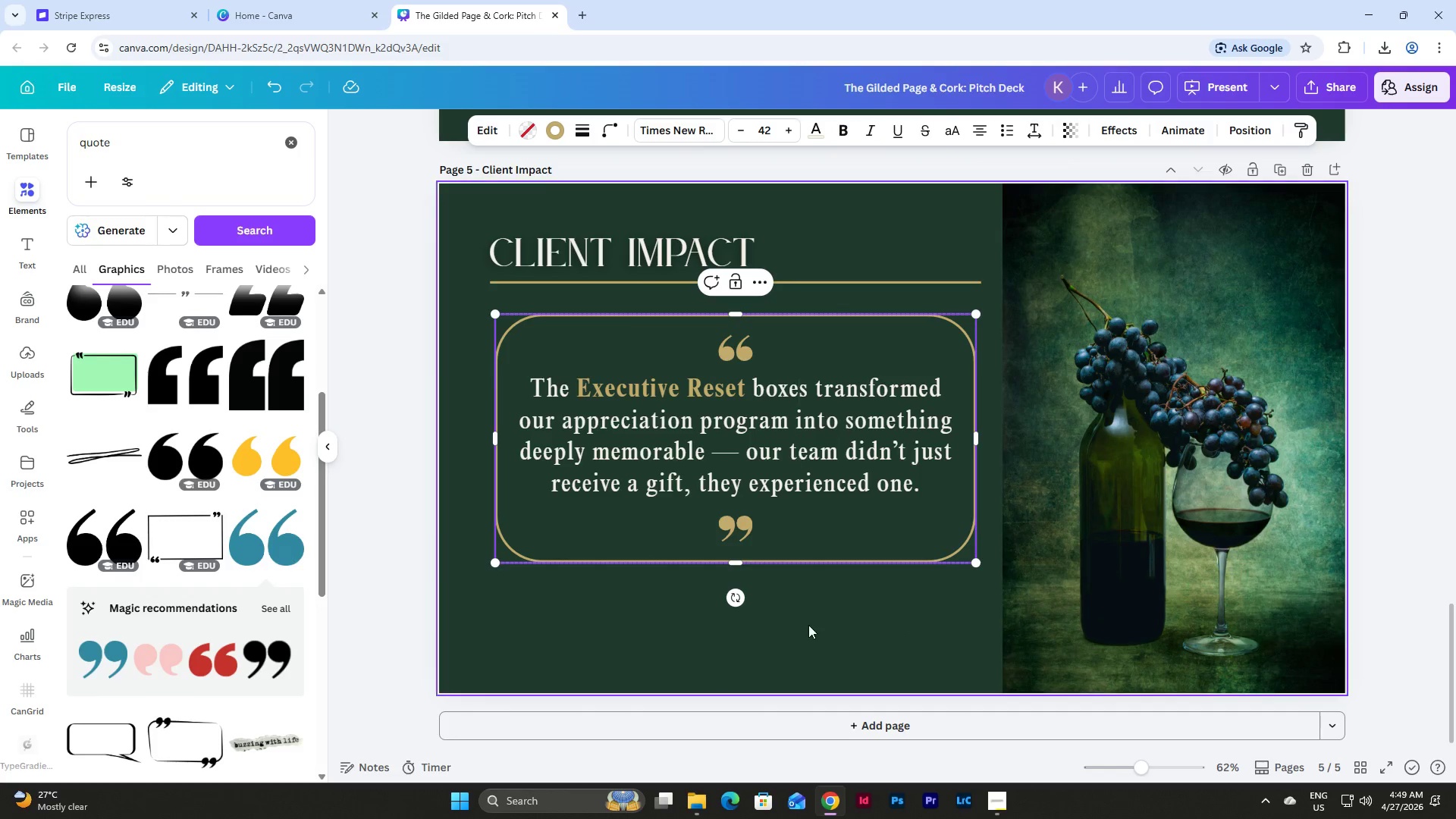 
left_click([809, 632])
 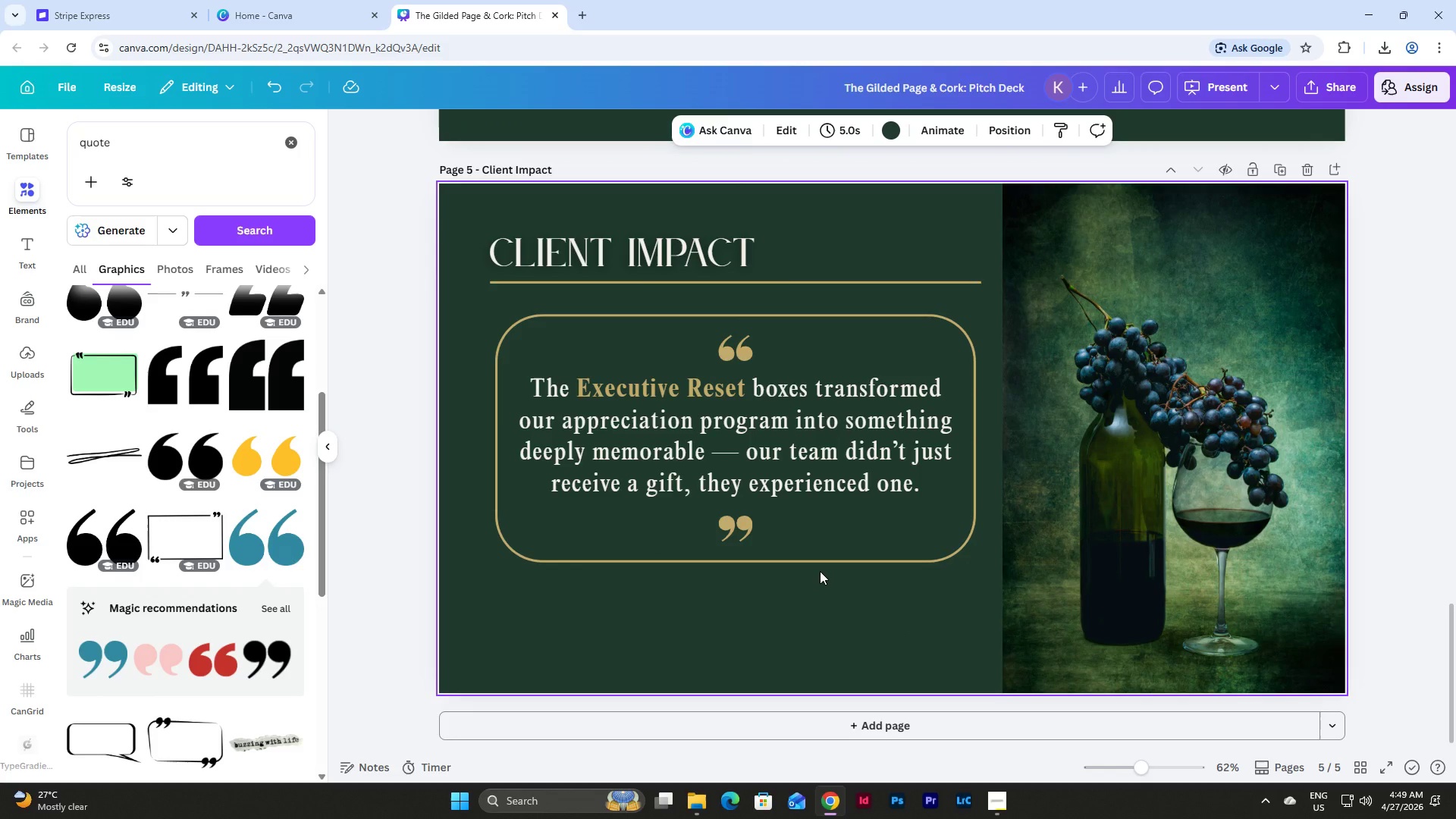 
scroll: coordinate [839, 482], scroll_direction: up, amount: 17.0
 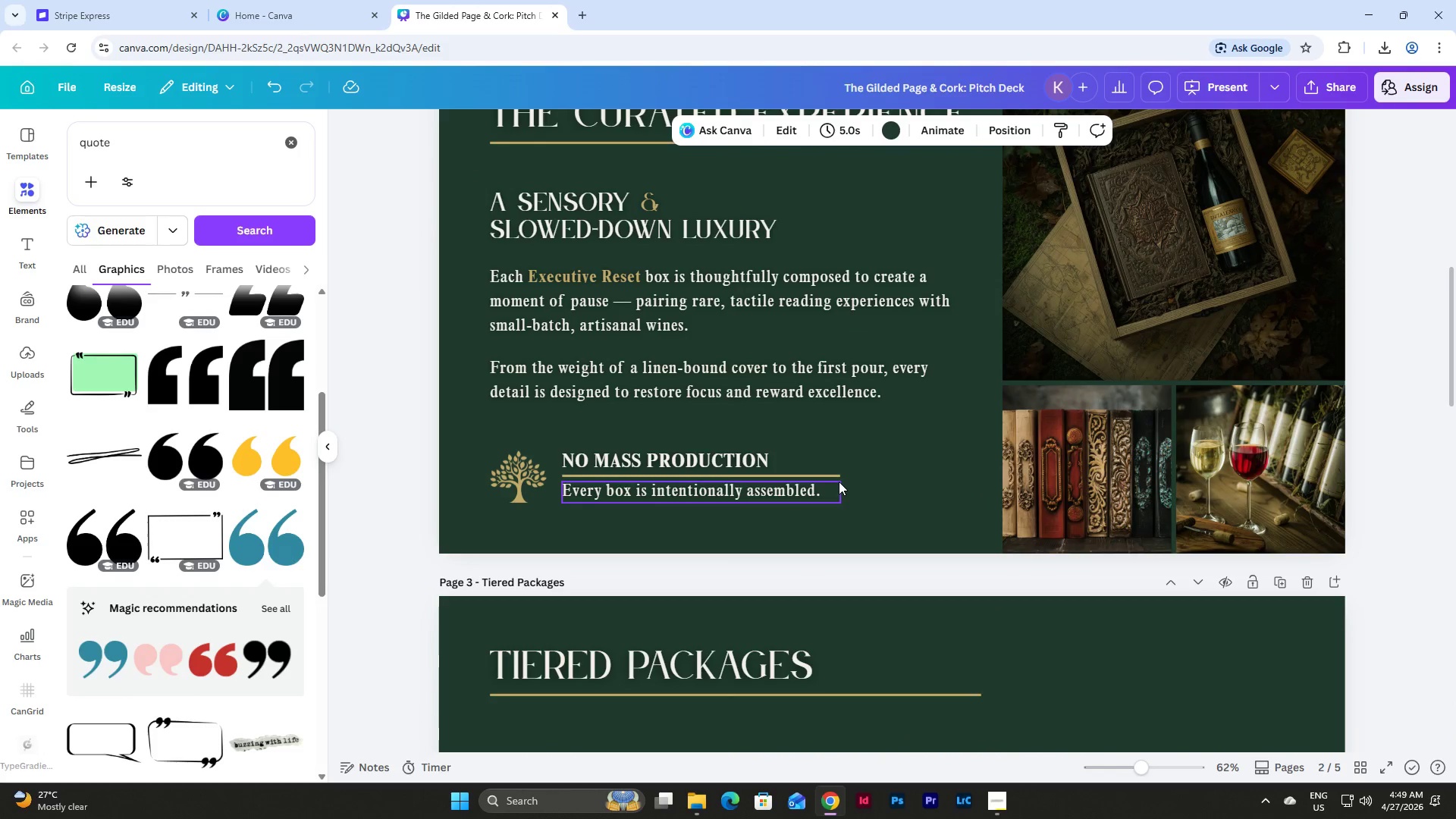 
scroll: coordinate [839, 482], scroll_direction: none, amount: 0.0
 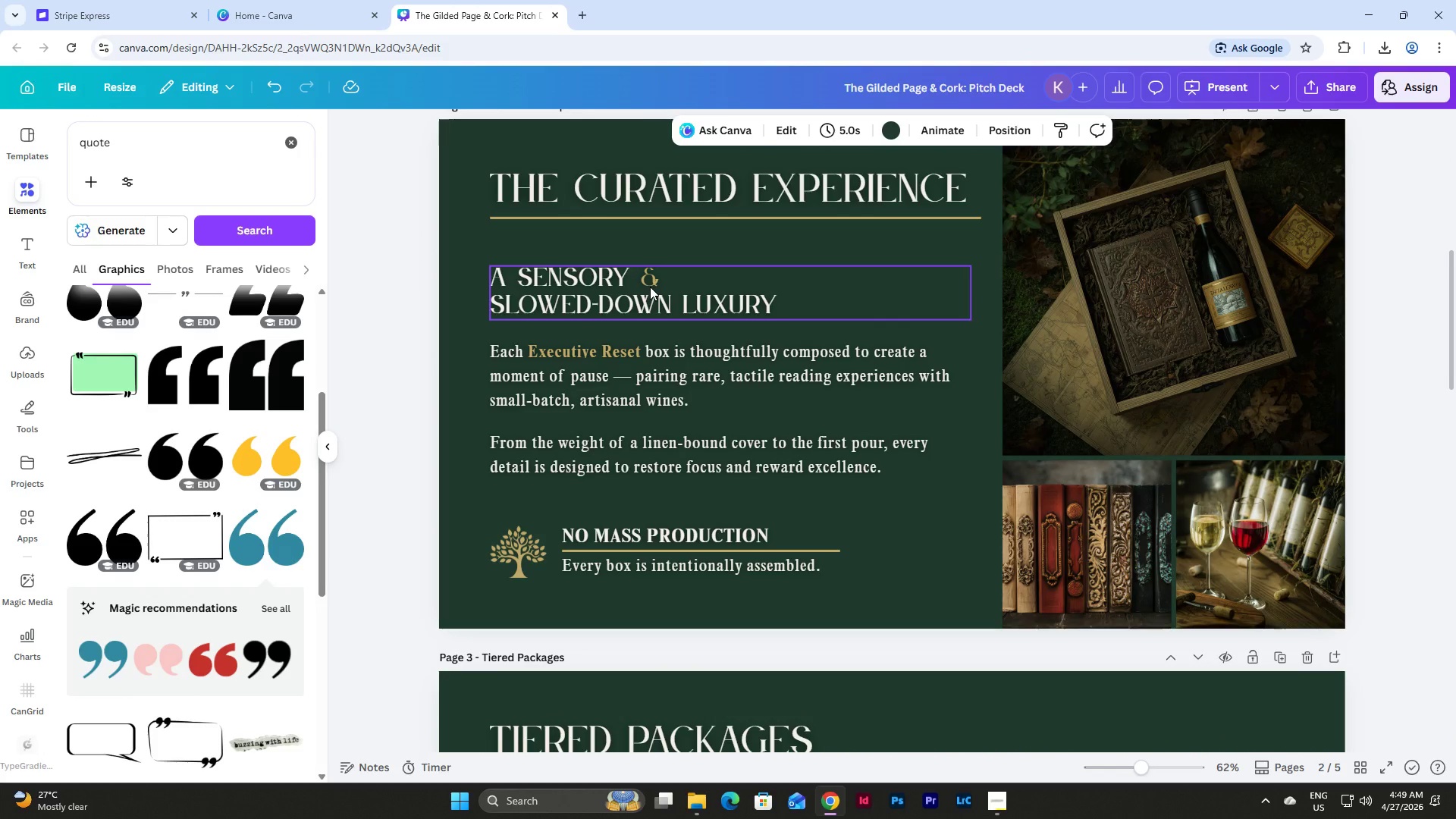 
scroll: coordinate [650, 287], scroll_direction: down, amount: 1.0
 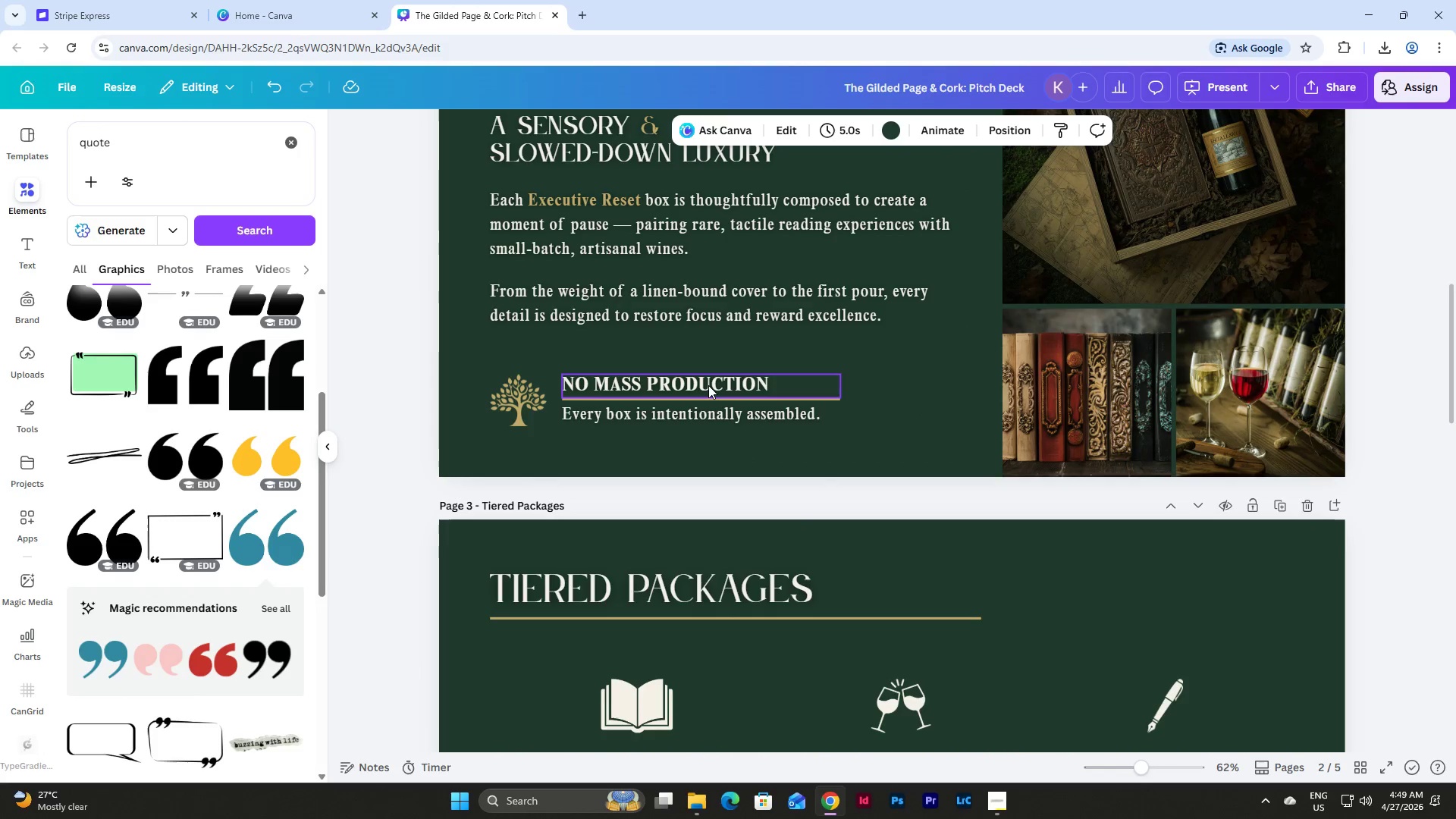 
left_click([708, 385])
 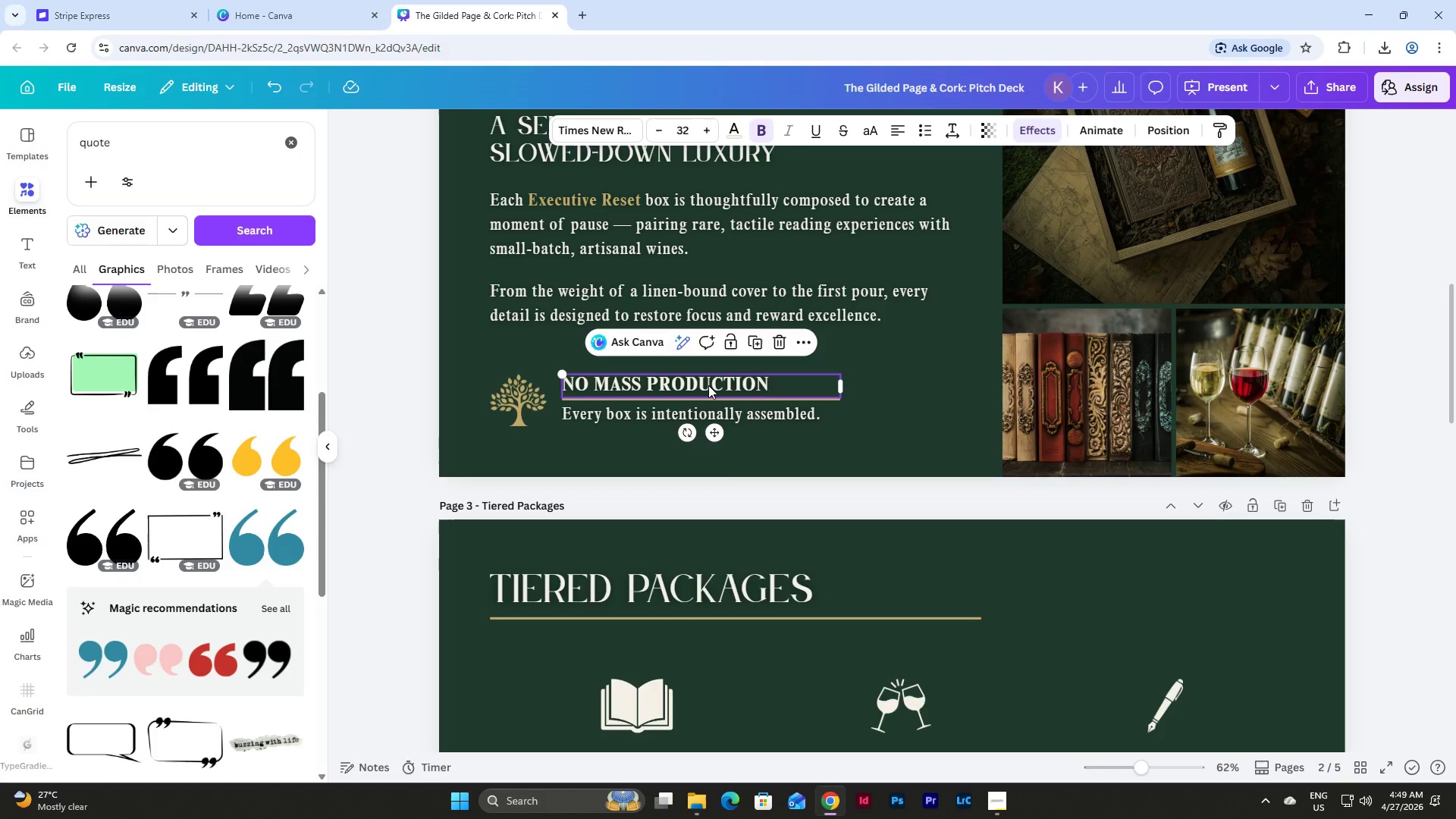 
key(Control+C)
 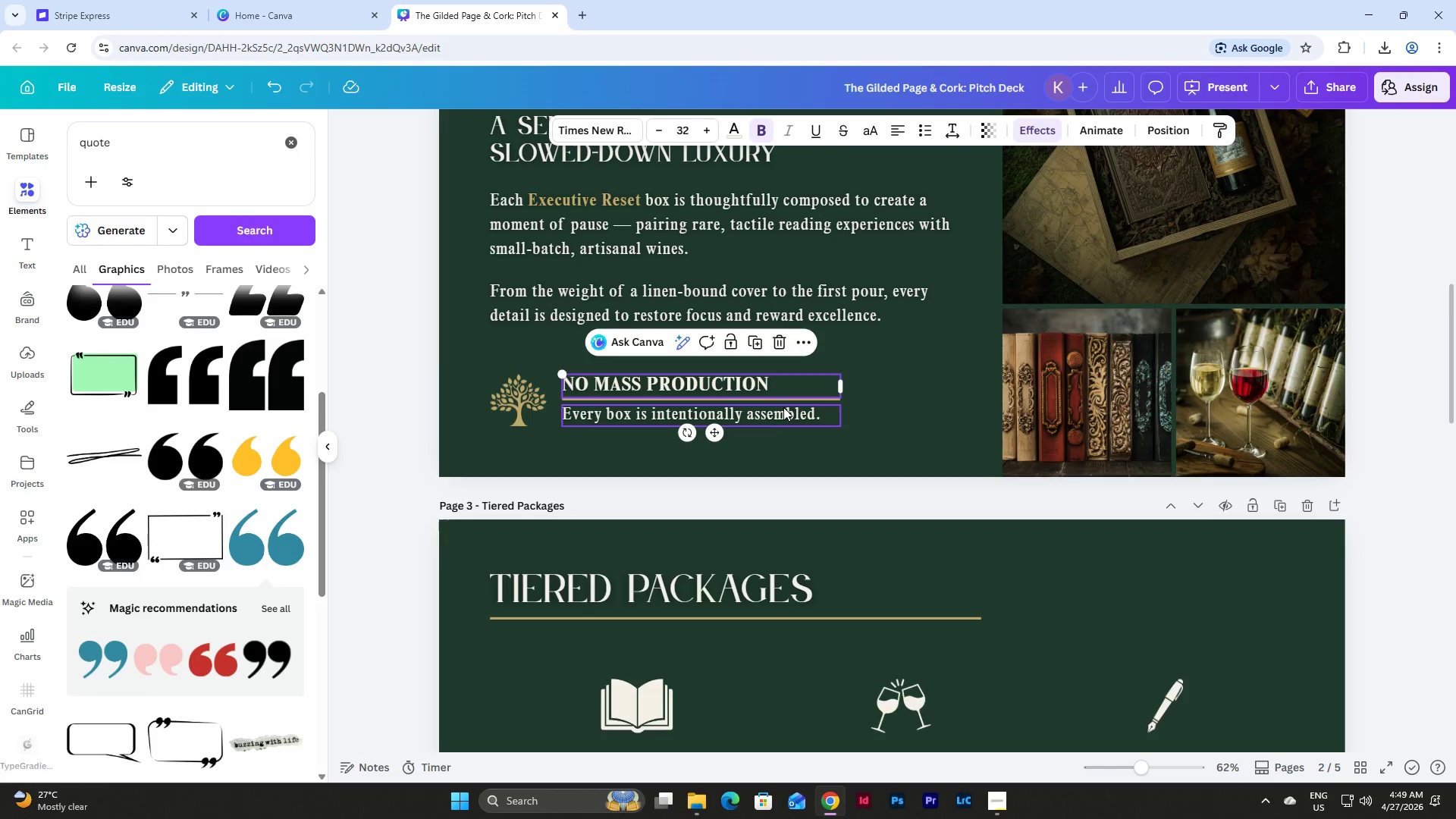 
left_click([645, 604])
 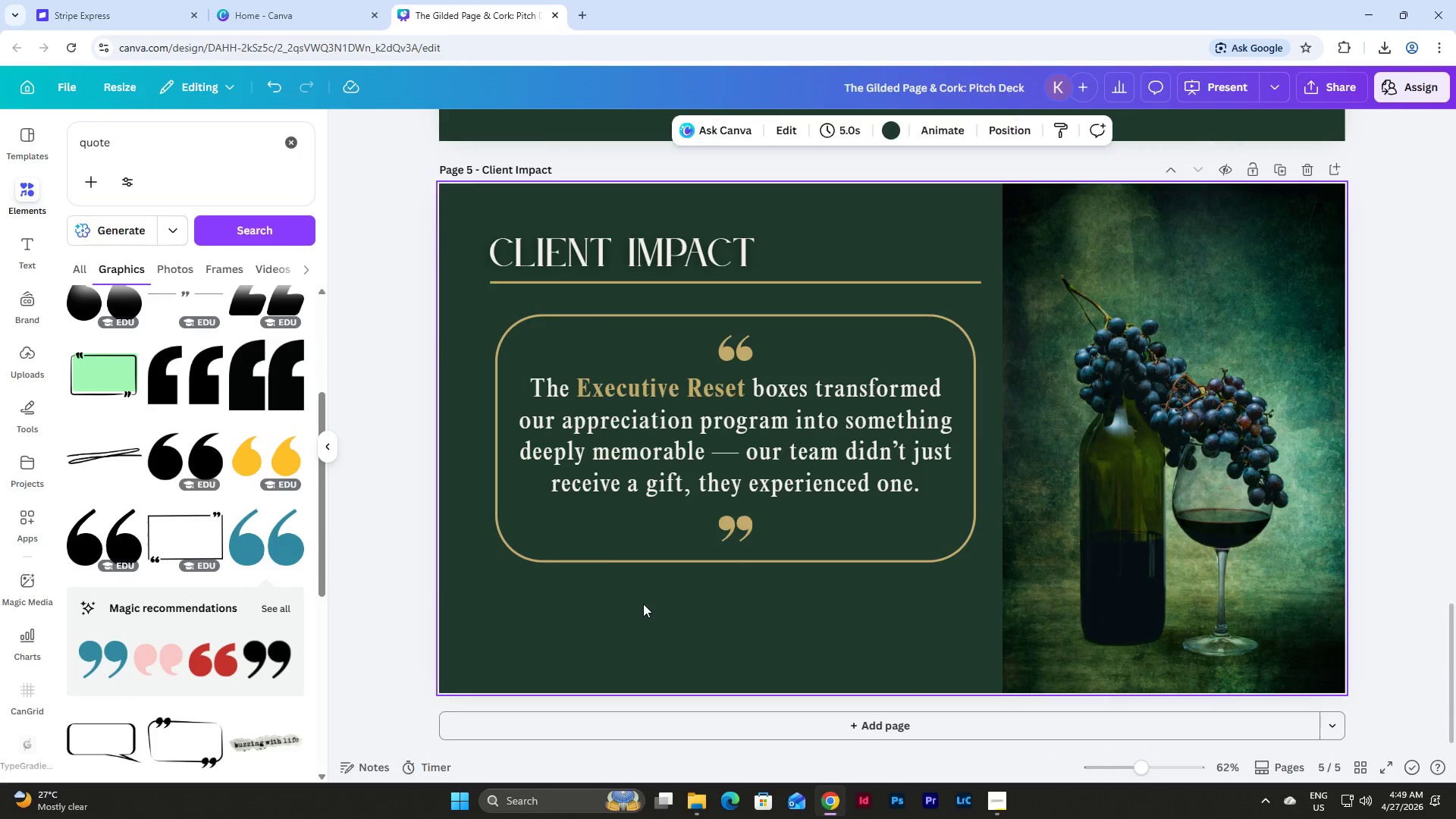 
scroll: coordinate [783, 407], scroll_direction: down, amount: 17.0
 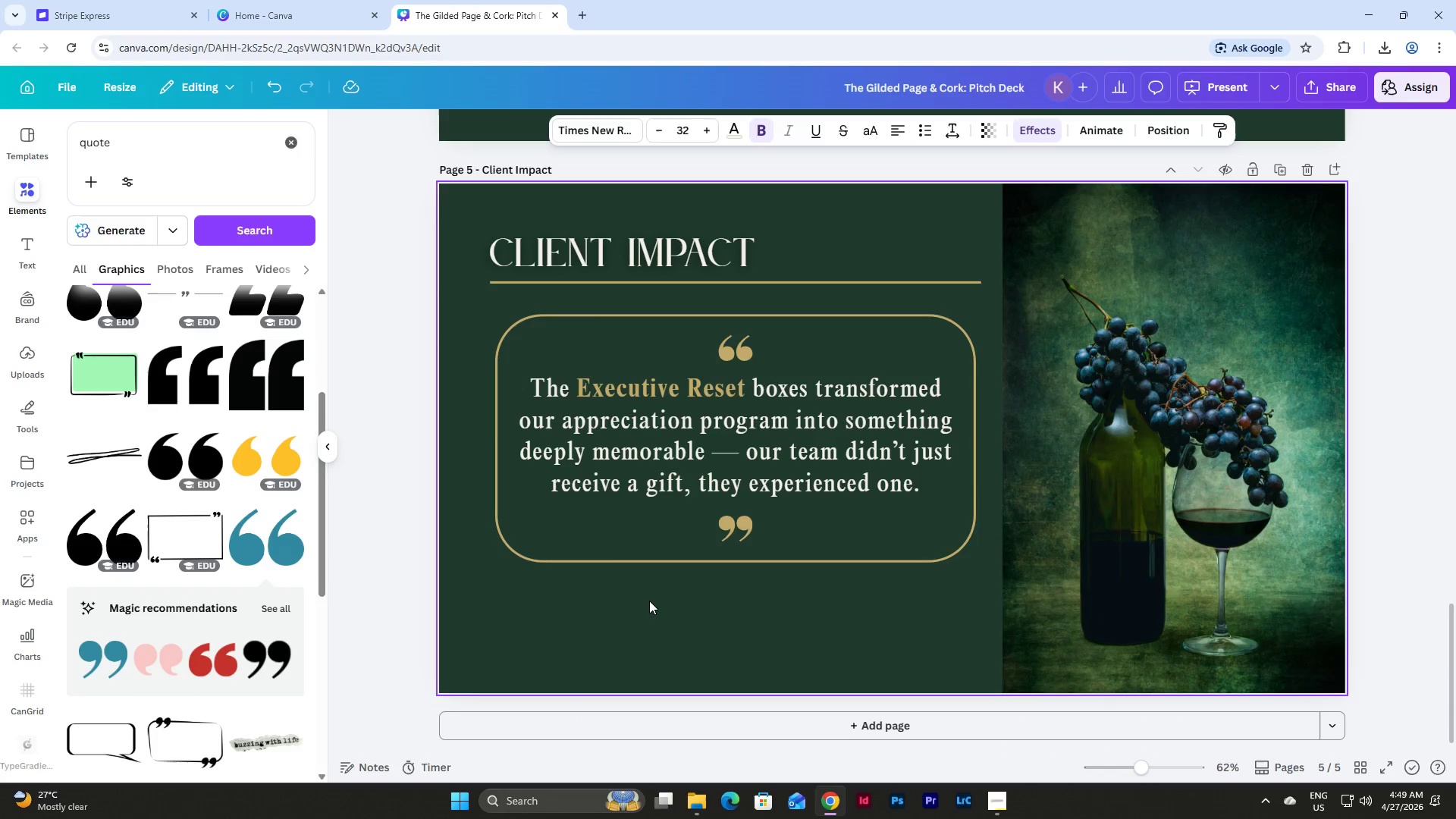 
key(Control+V)
 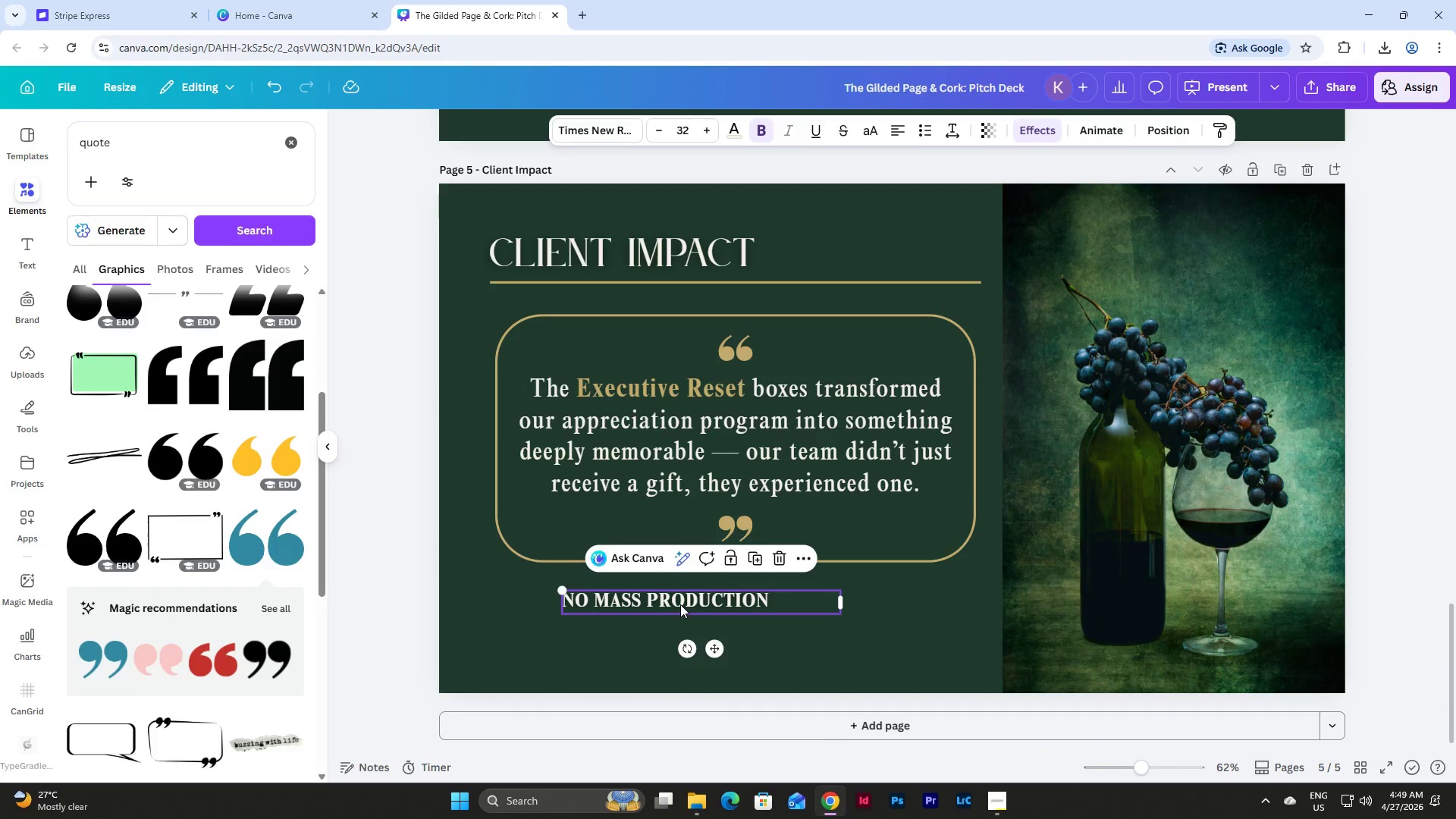 
left_click_drag(start_coordinate=[680, 604], to_coordinate=[718, 589])
 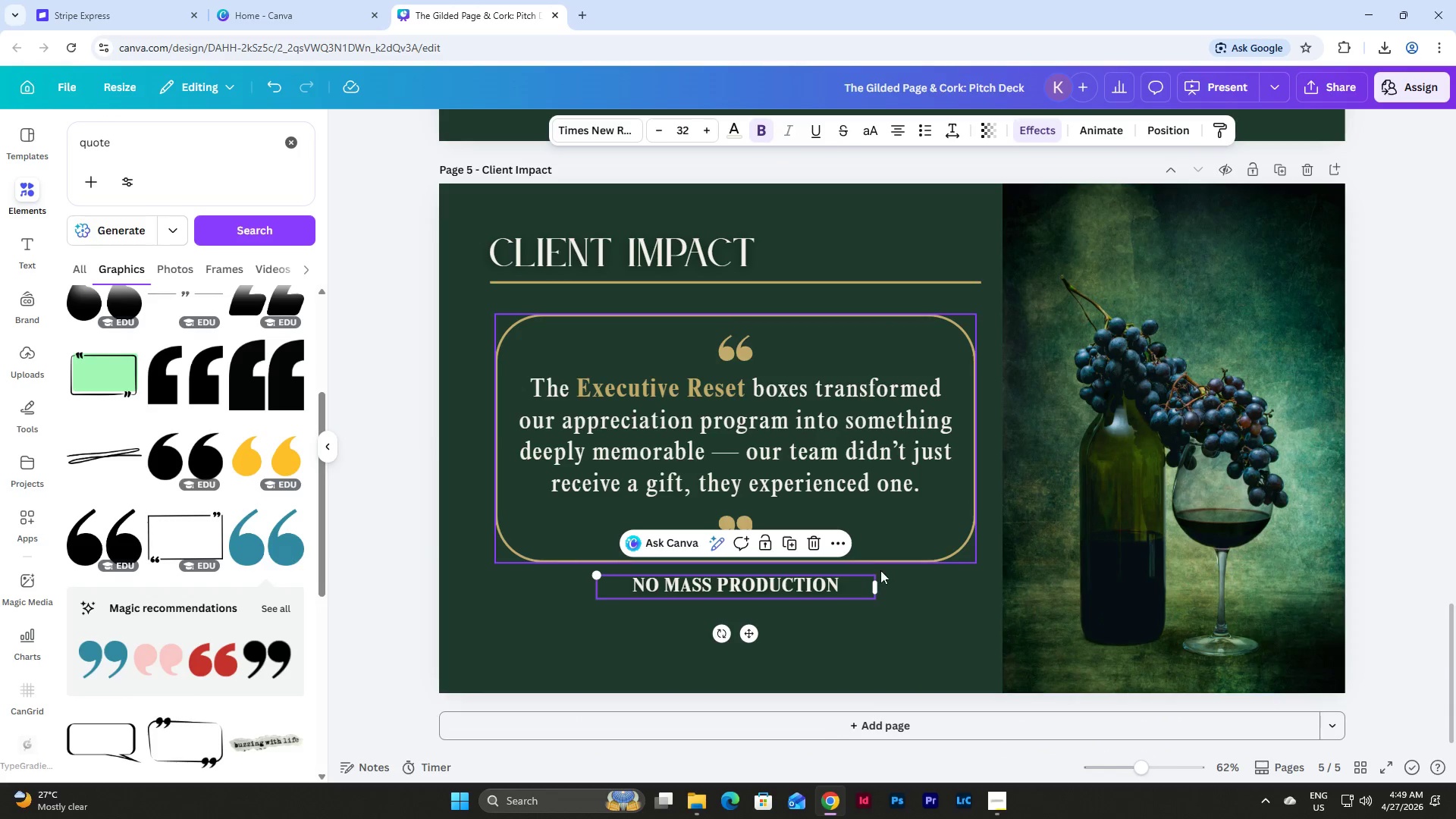 
left_click([827, 582])
 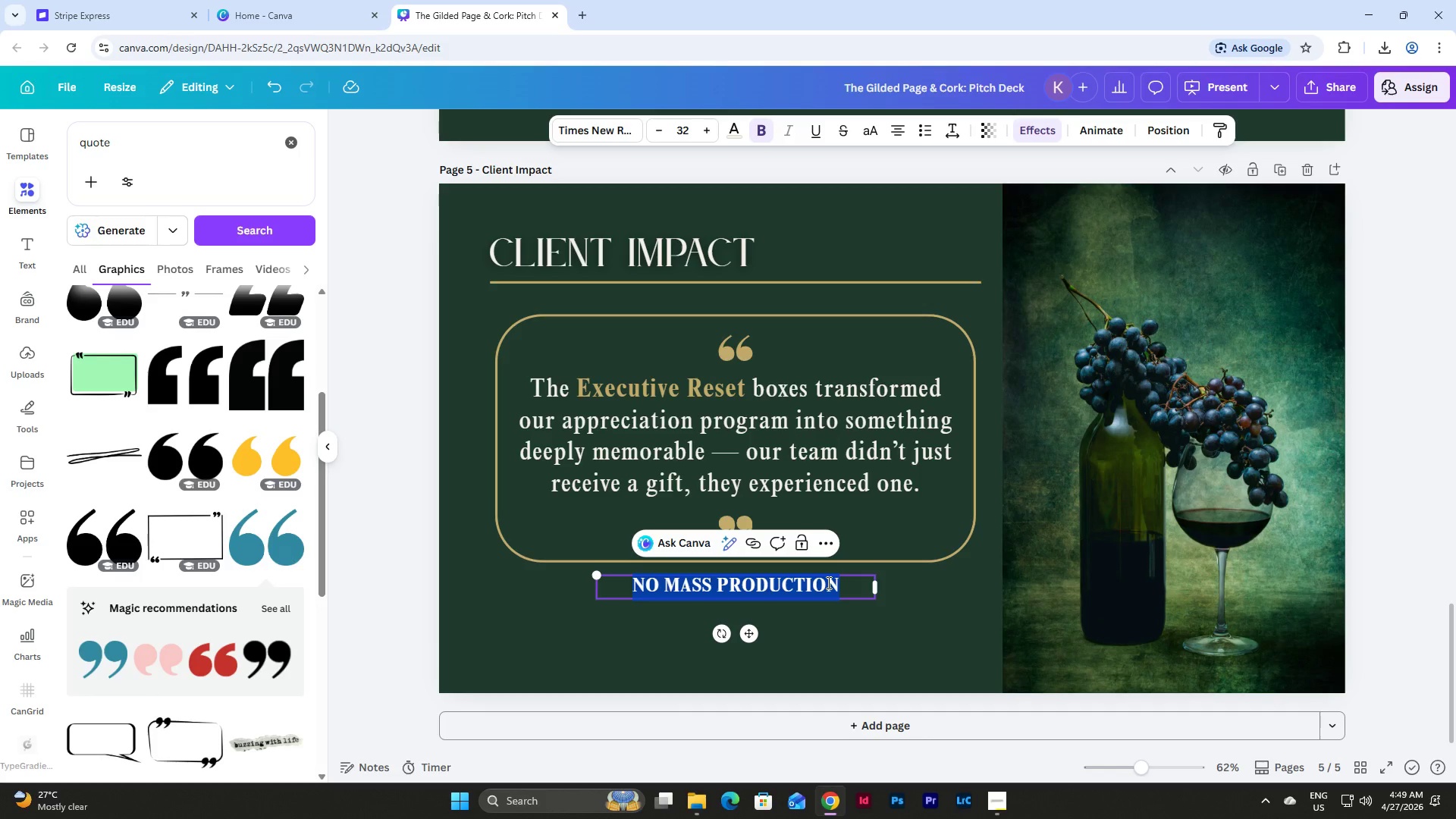 
type(Head)
key(Backspace)
key(Backspace)
key(Backspace)
type(EAD OF PEOPE )
key(Backspace)
key(Backspace)
type(LE & CULU)
key(Backspace)
type(TURE)
 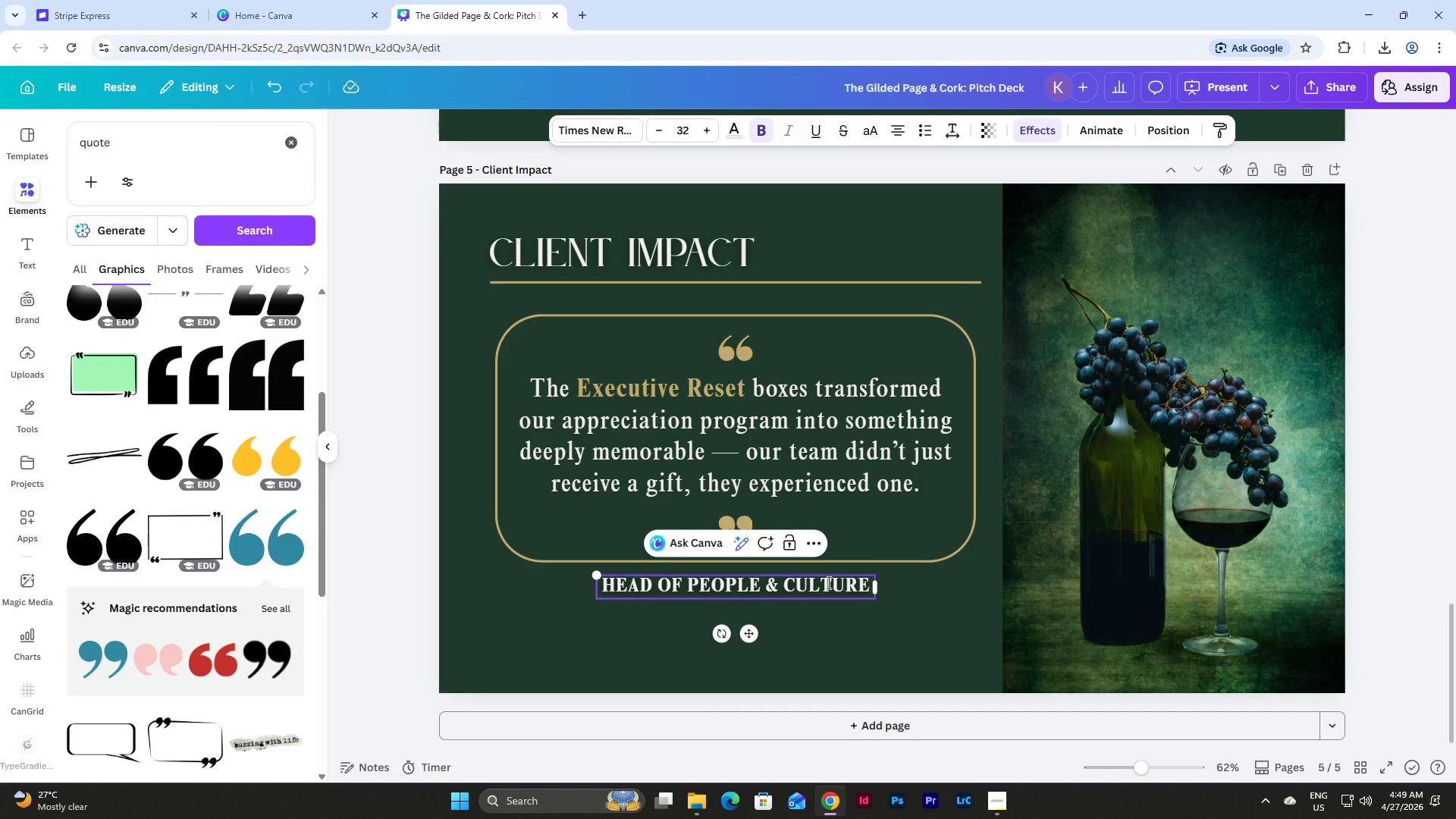 
left_click_drag(start_coordinate=[595, 590], to_coordinate=[494, 592])
 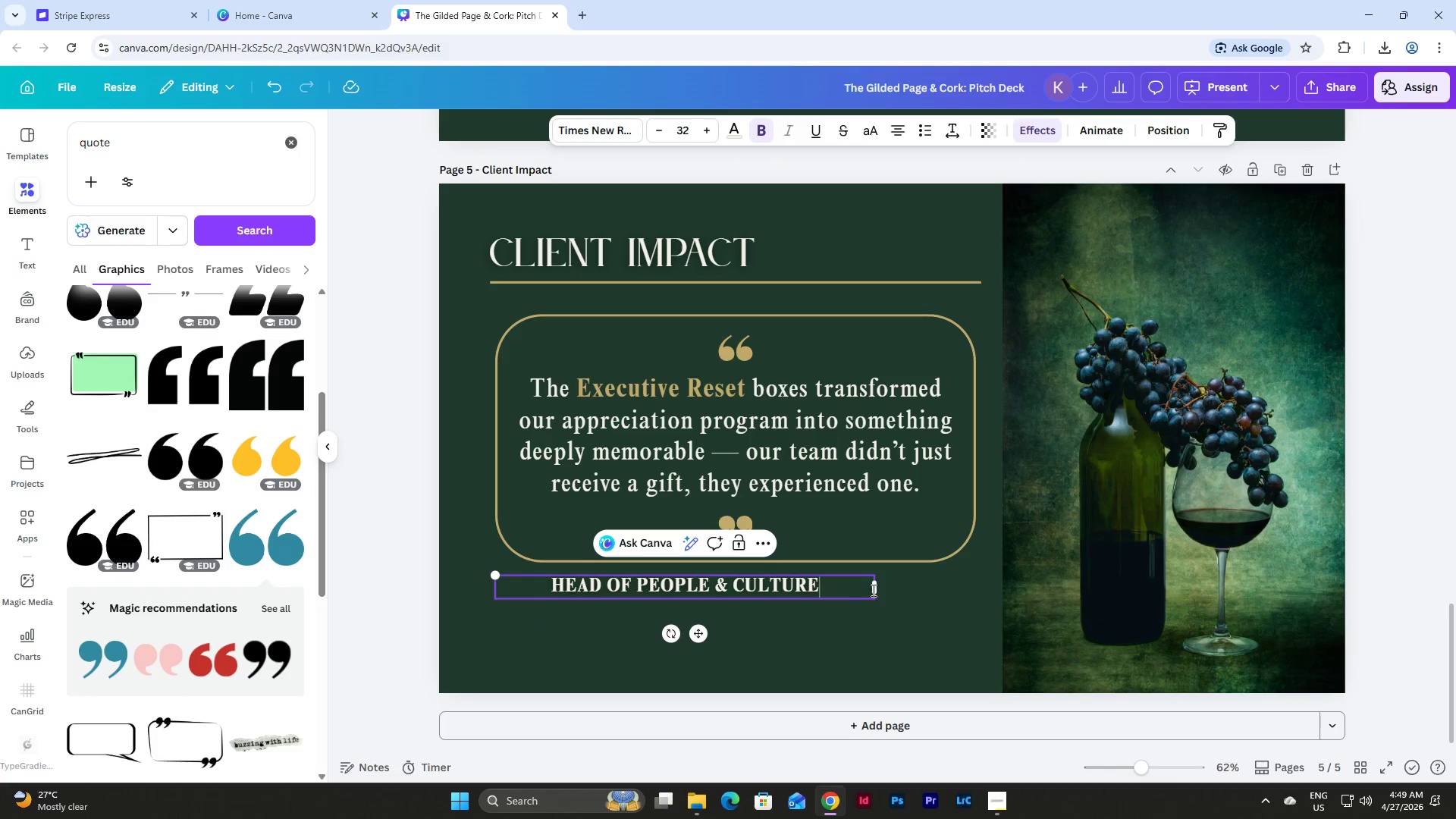 
left_click_drag(start_coordinate=[875, 590], to_coordinate=[973, 605])
 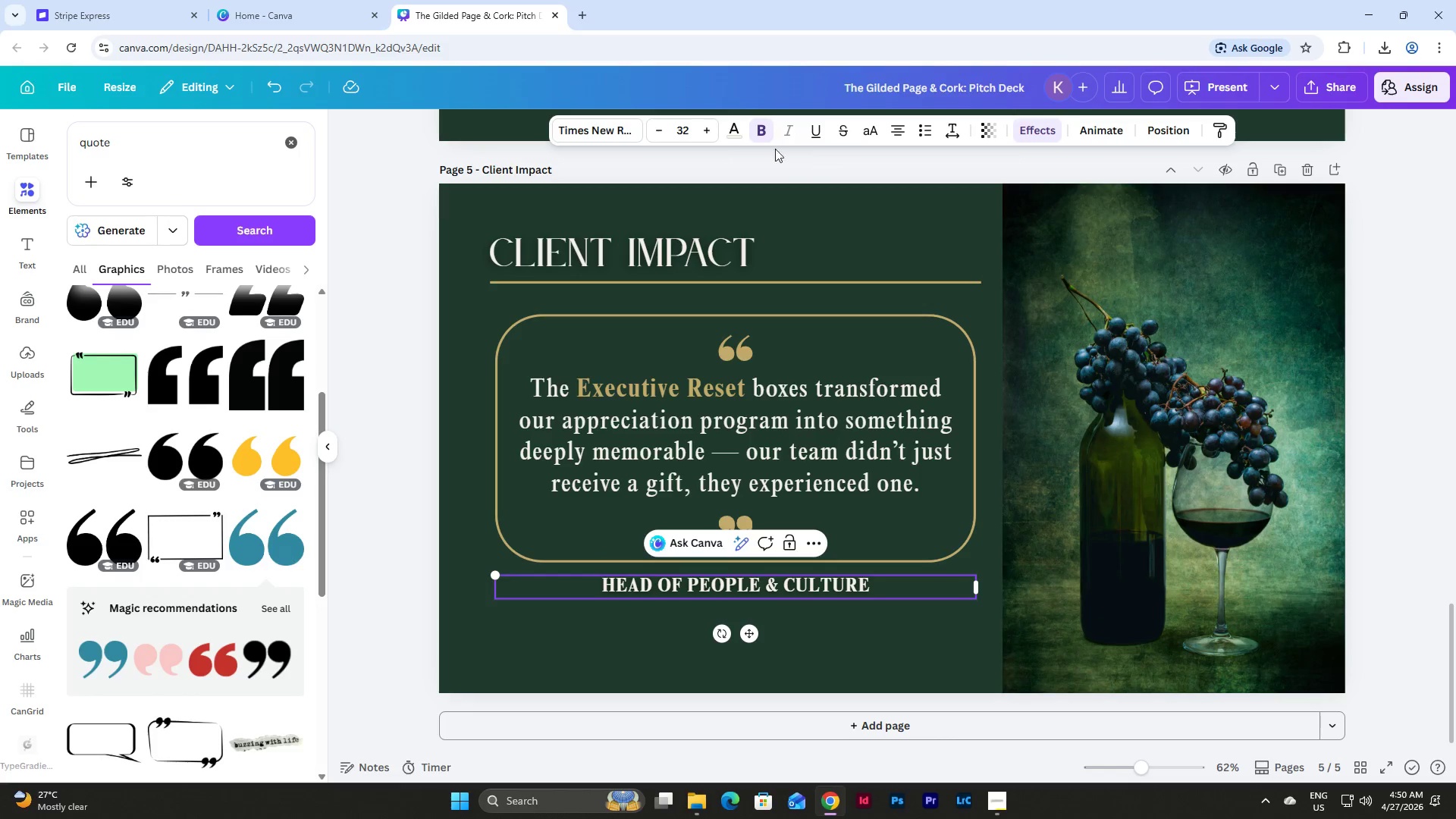 
left_click([734, 130])
 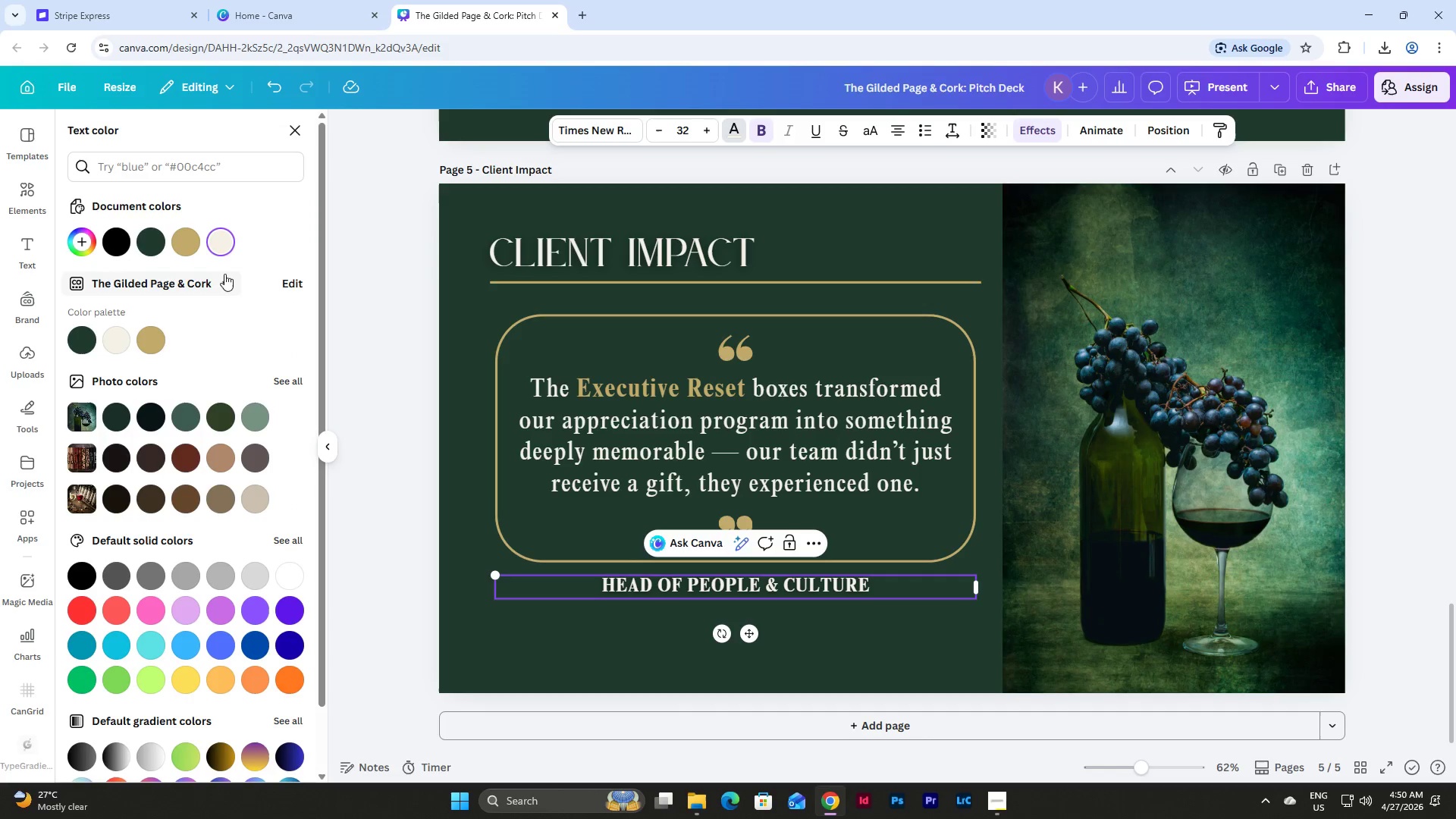 
left_click([201, 237])
 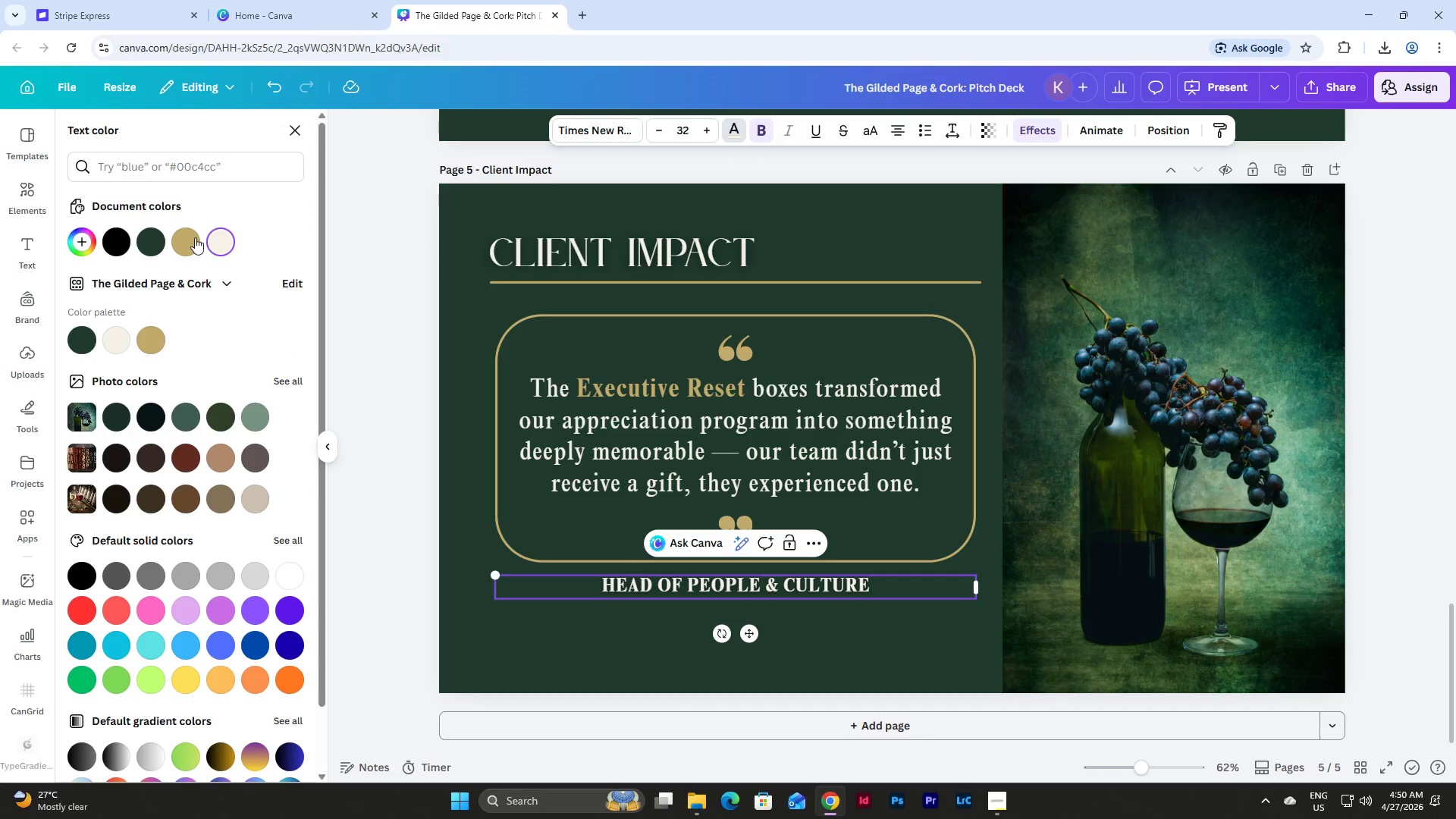 
left_click([195, 237])
 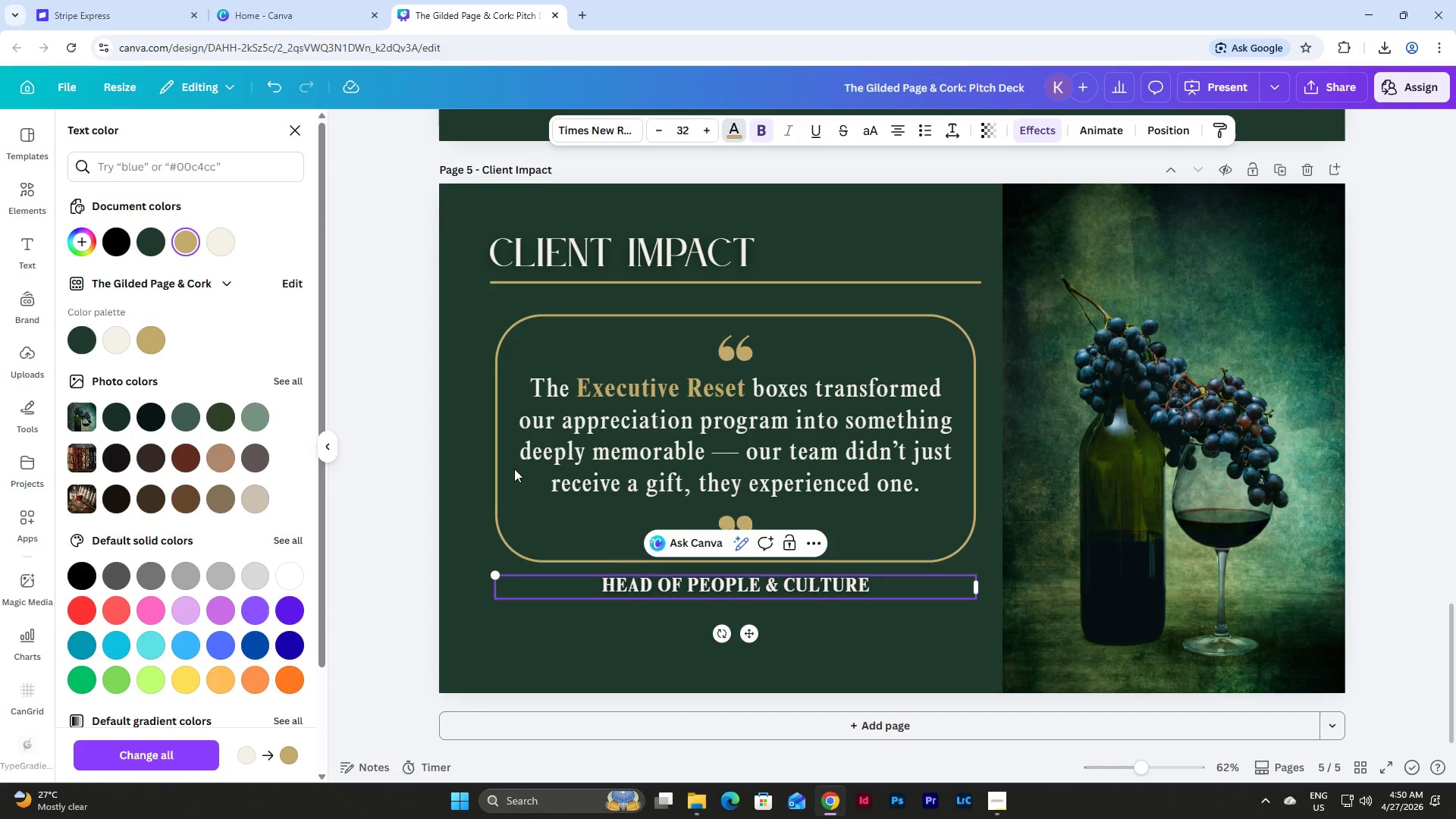 
left_click([830, 614])
 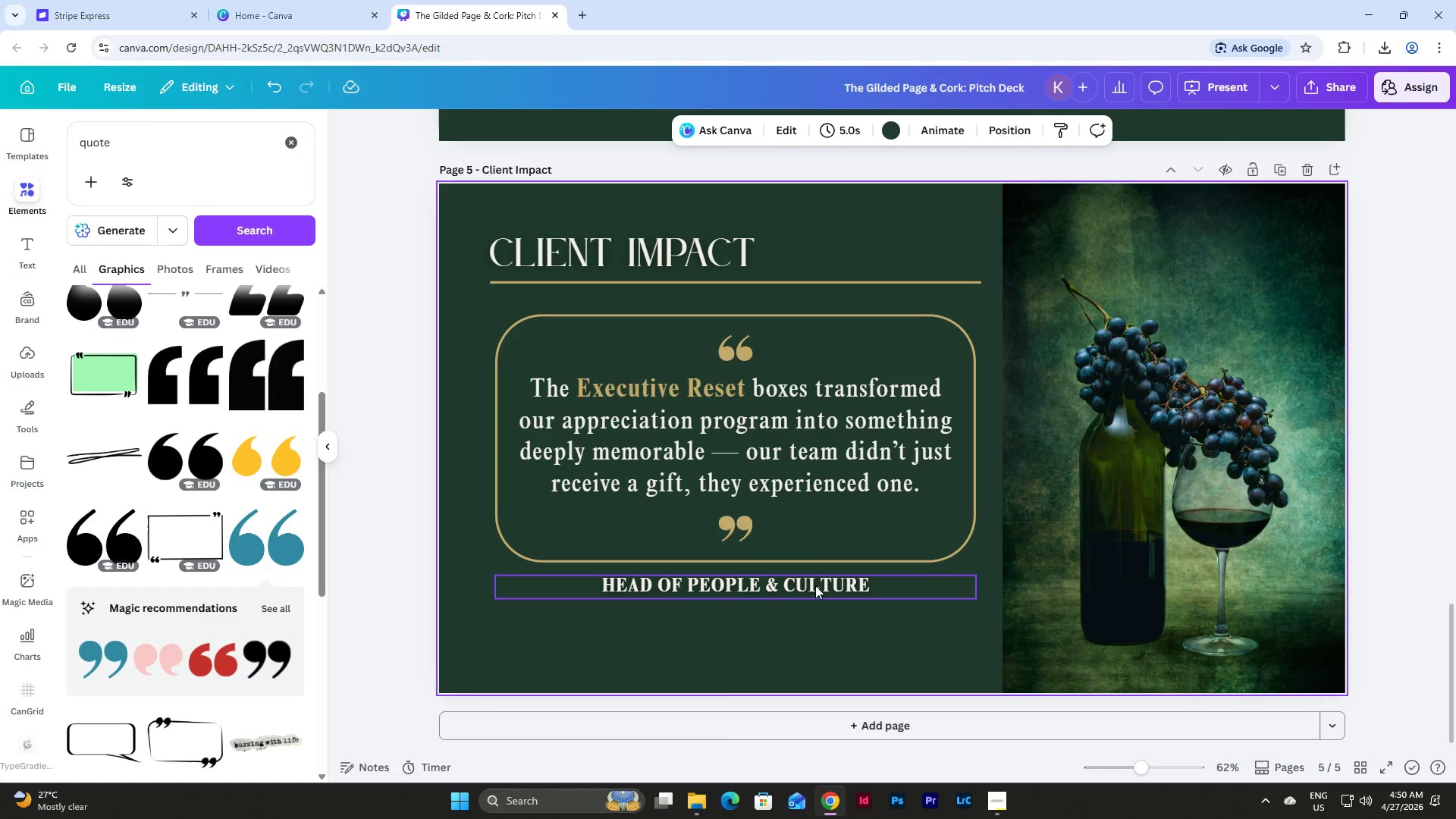 
left_click([815, 582])
 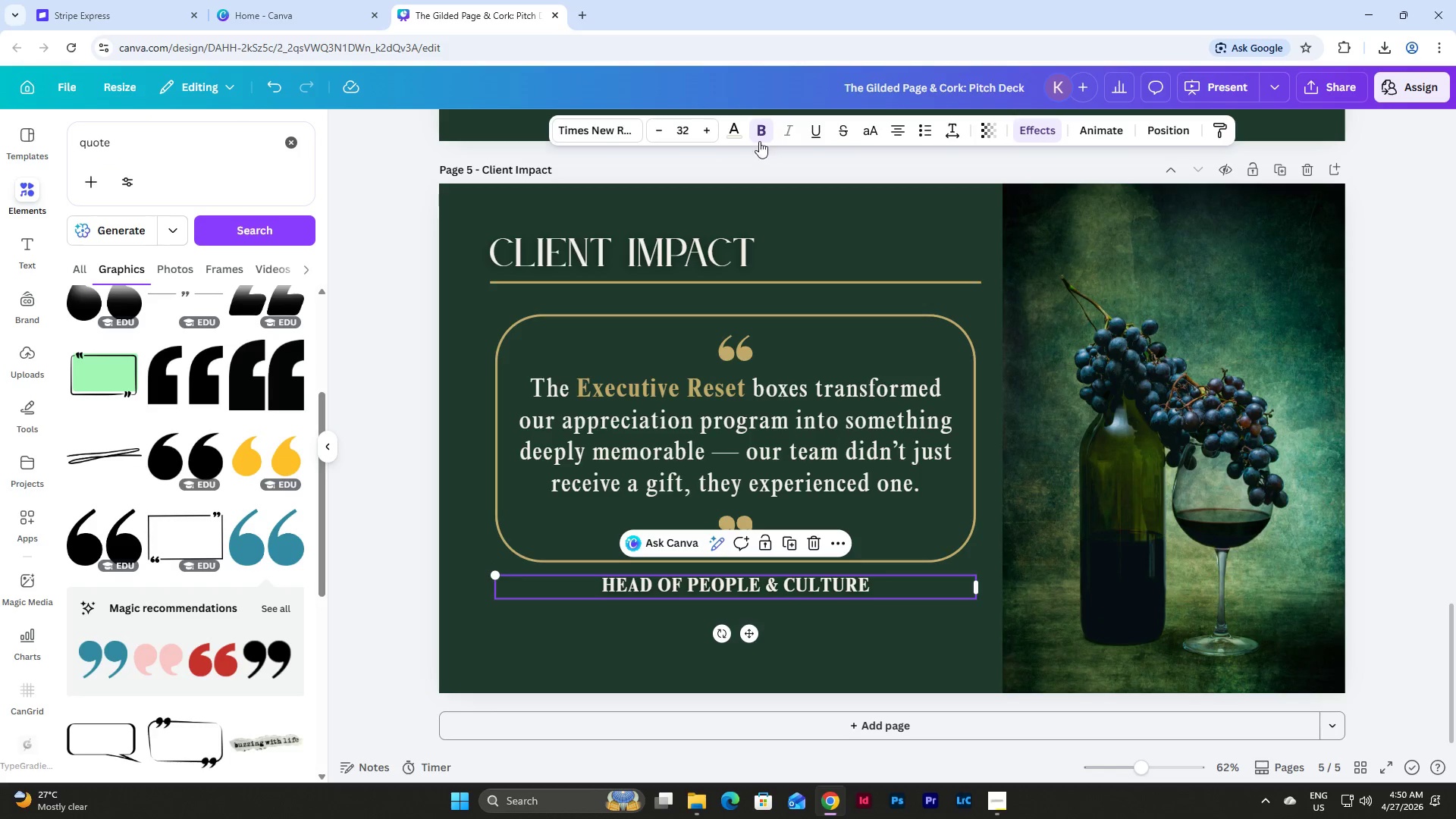 
left_click([736, 136])
 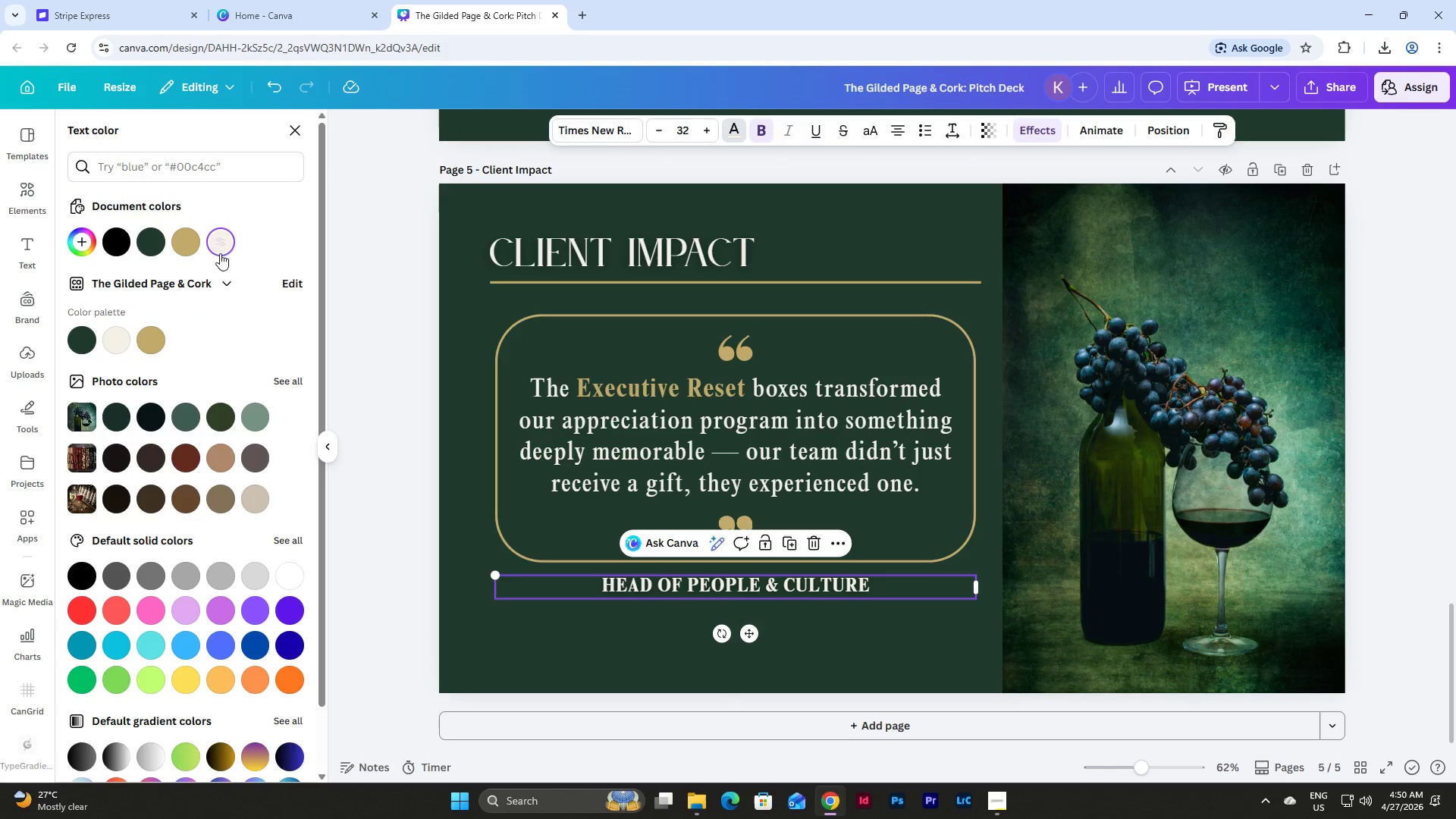 
left_click([185, 242])
 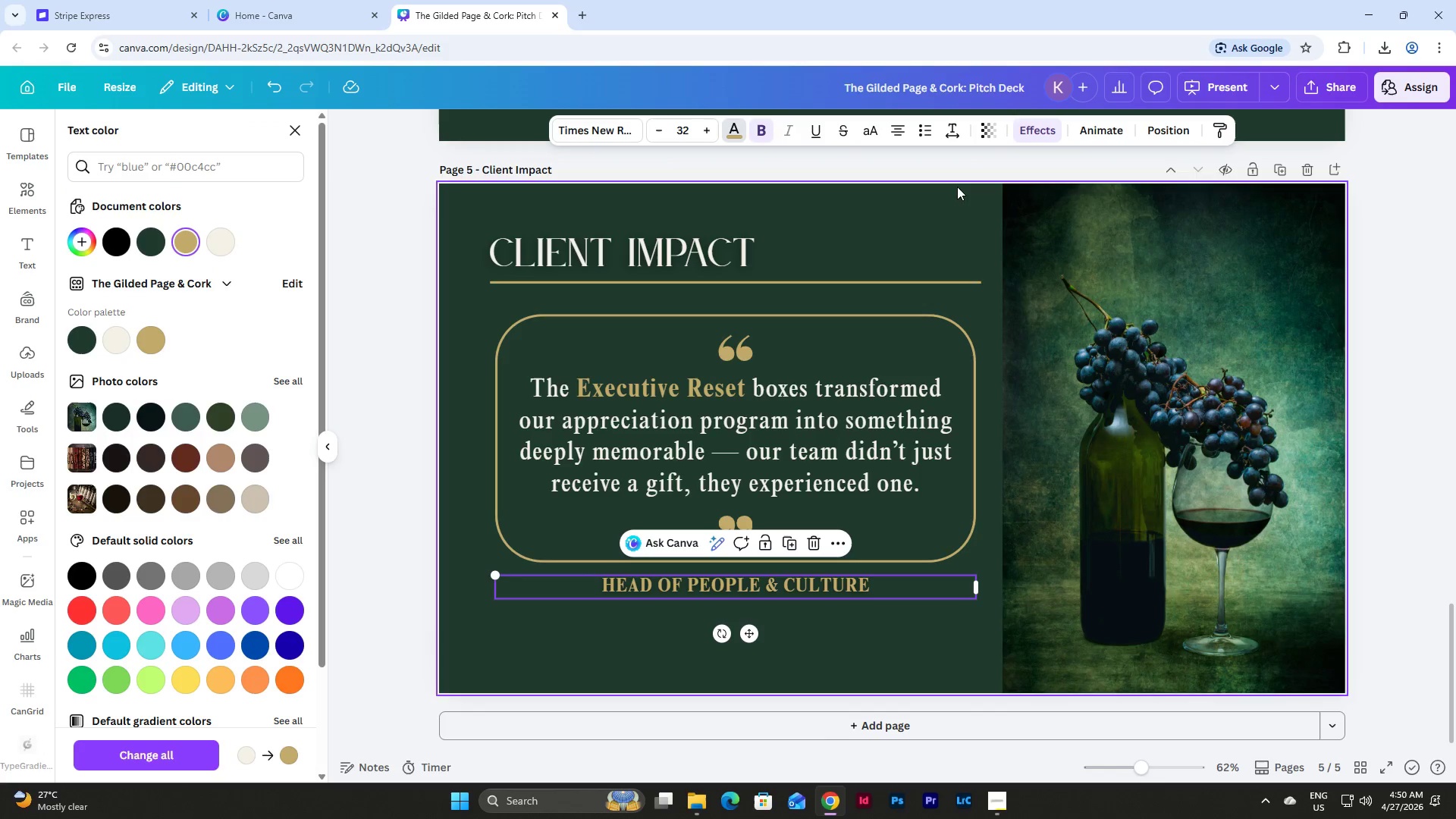 
left_click([956, 124])
 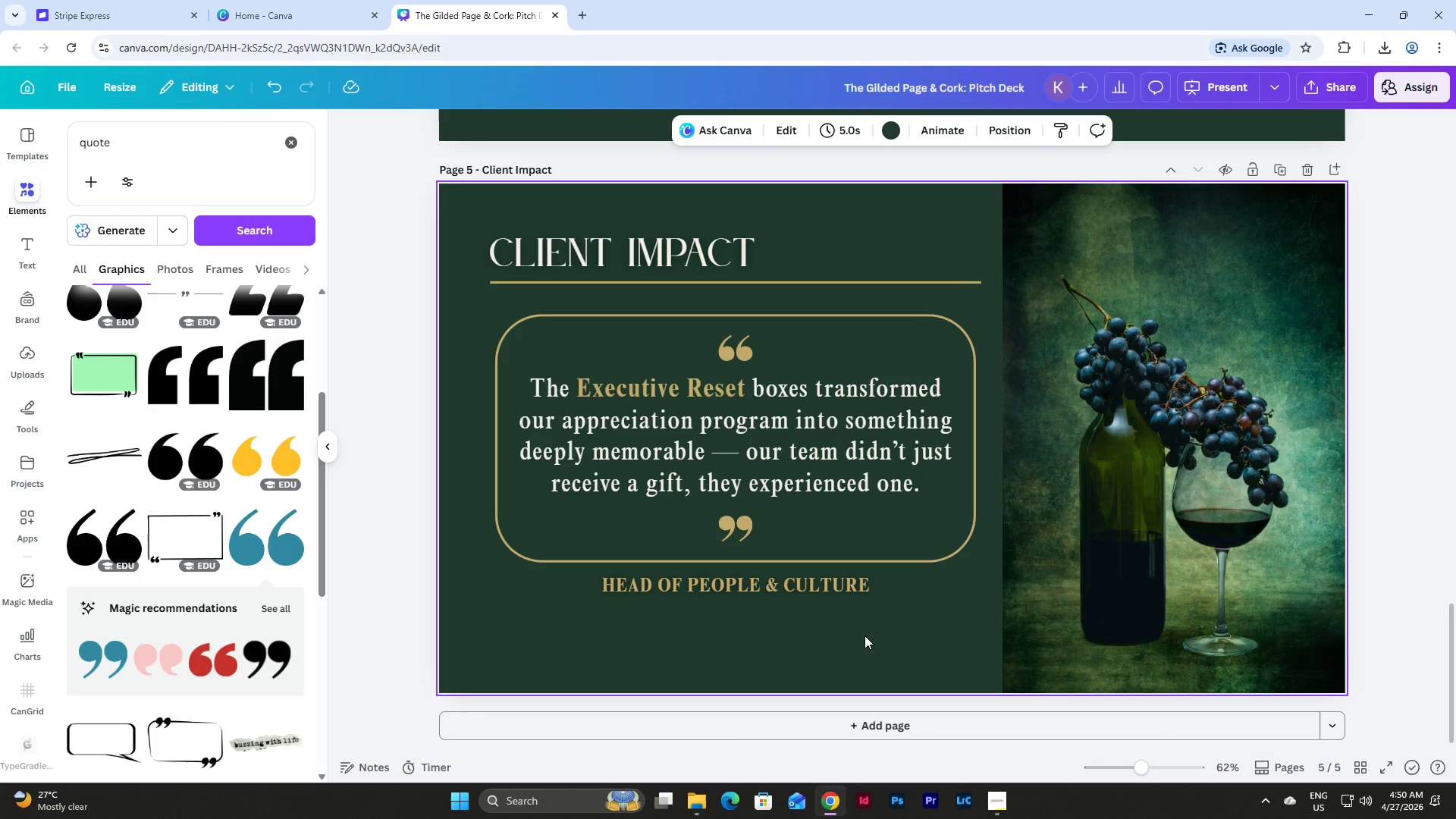 
left_click([776, 578])
 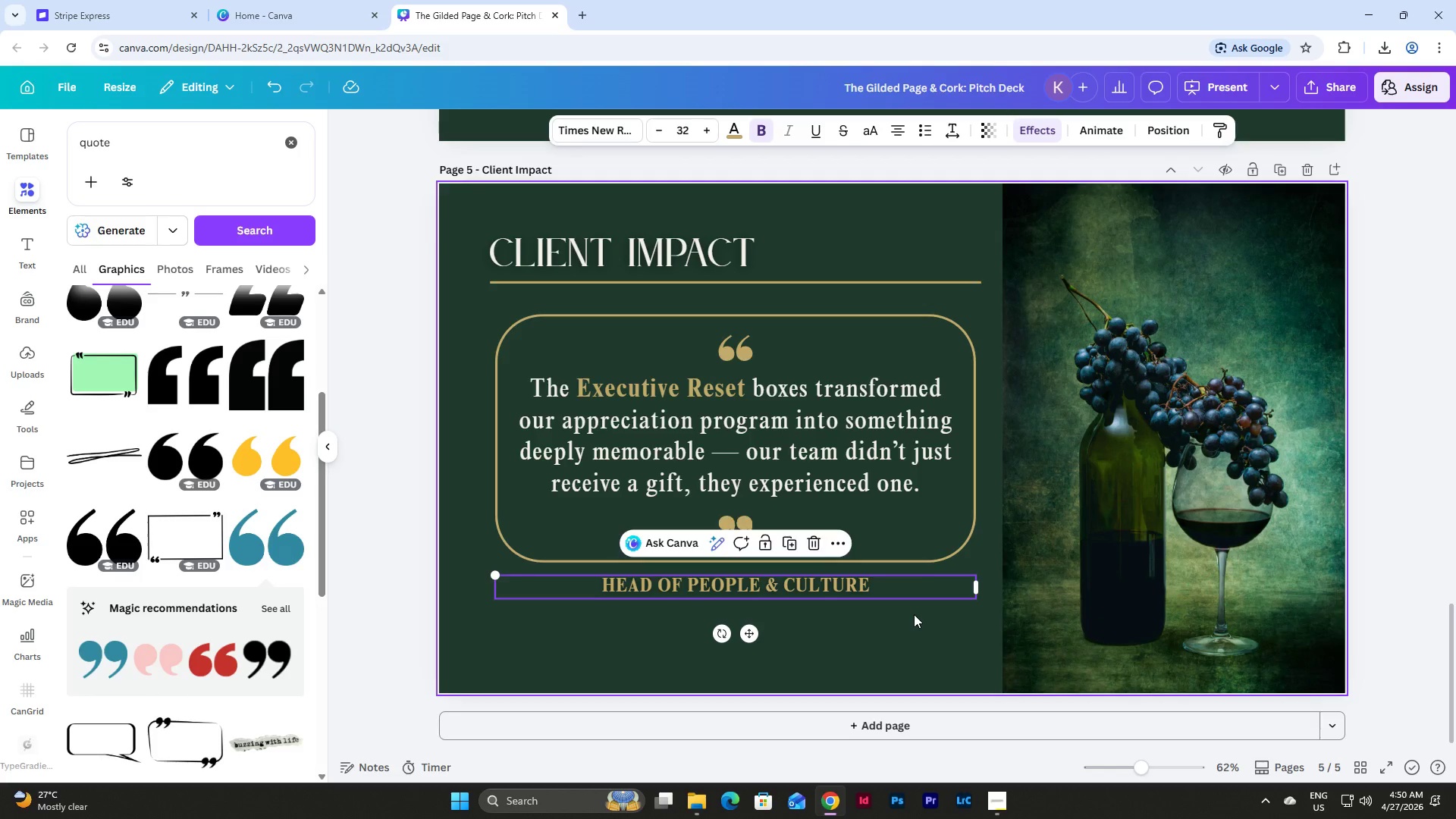 
scroll: coordinate [914, 614], scroll_direction: up, amount: 3.0
 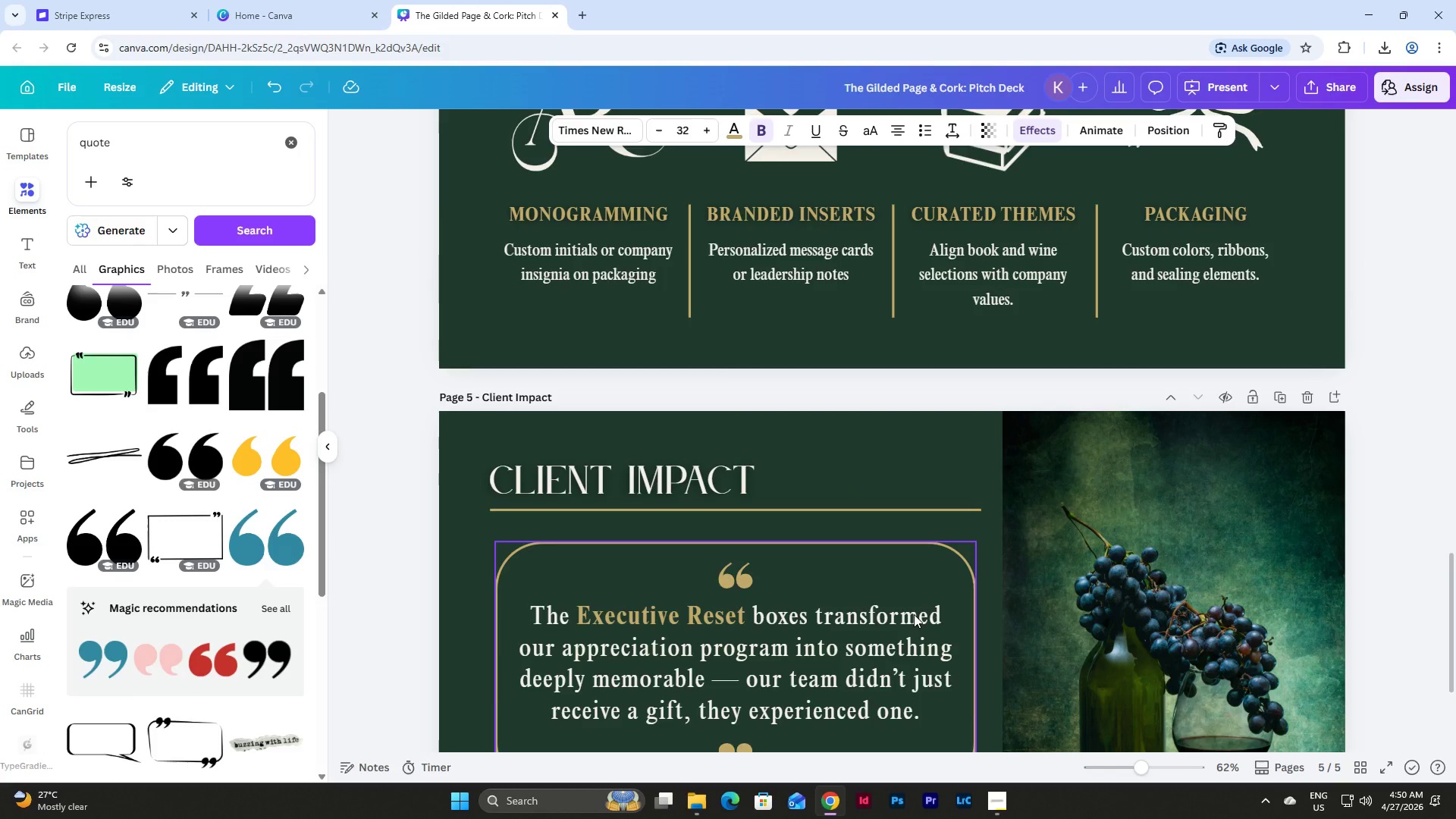 
scroll: coordinate [914, 614], scroll_direction: down, amount: 4.0
 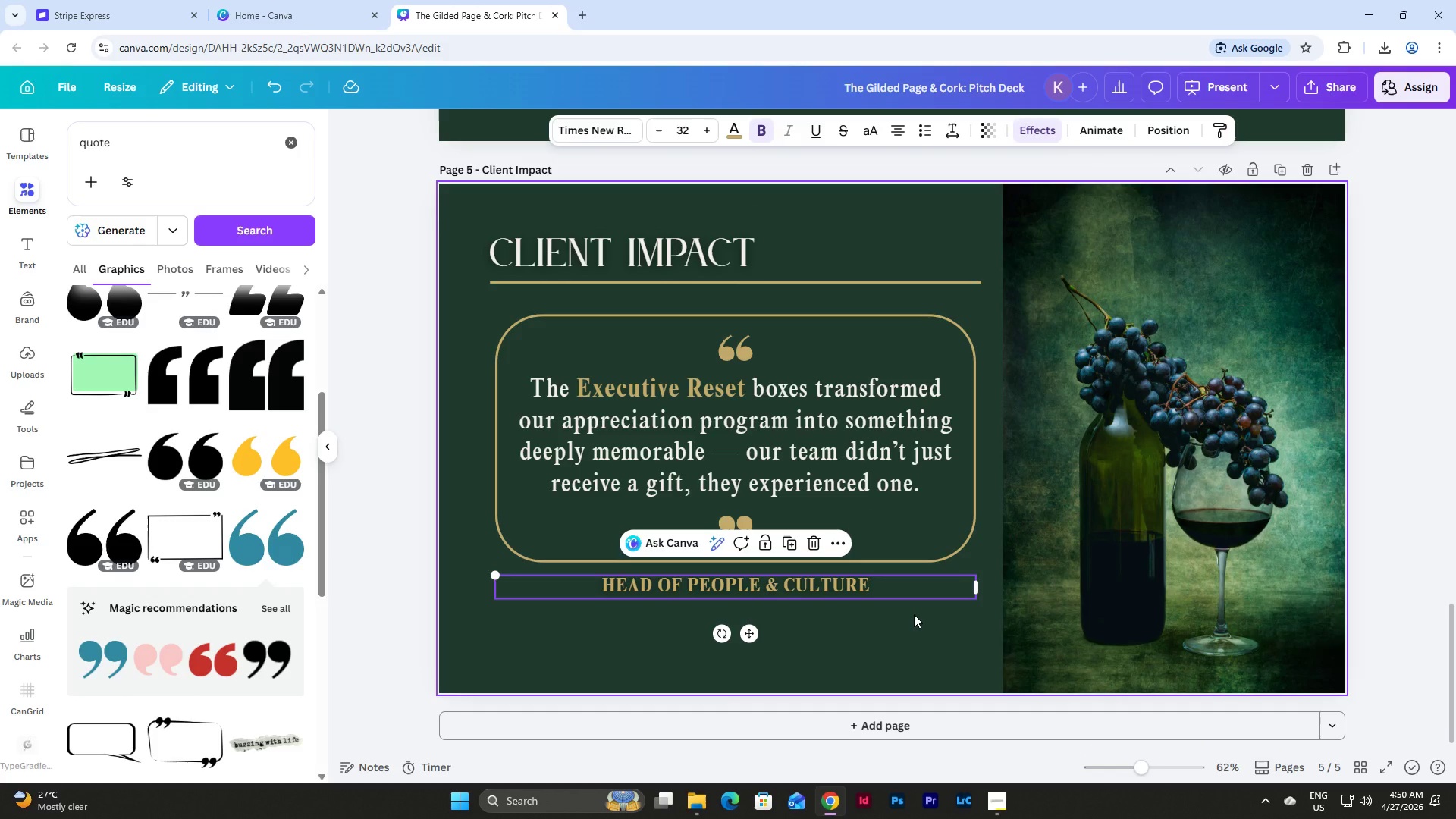 
double_click([715, 398])
 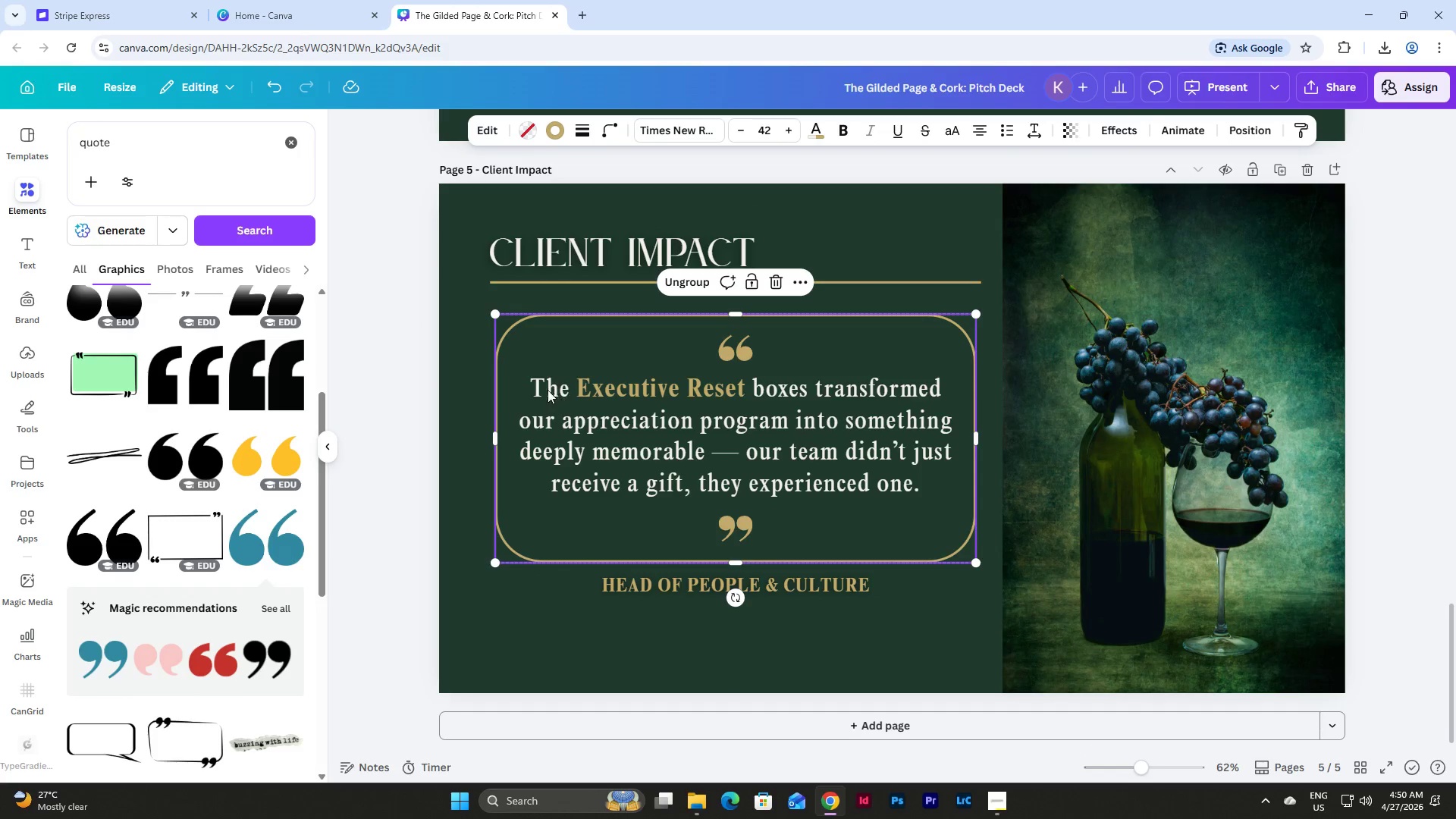 
left_click([530, 388])
 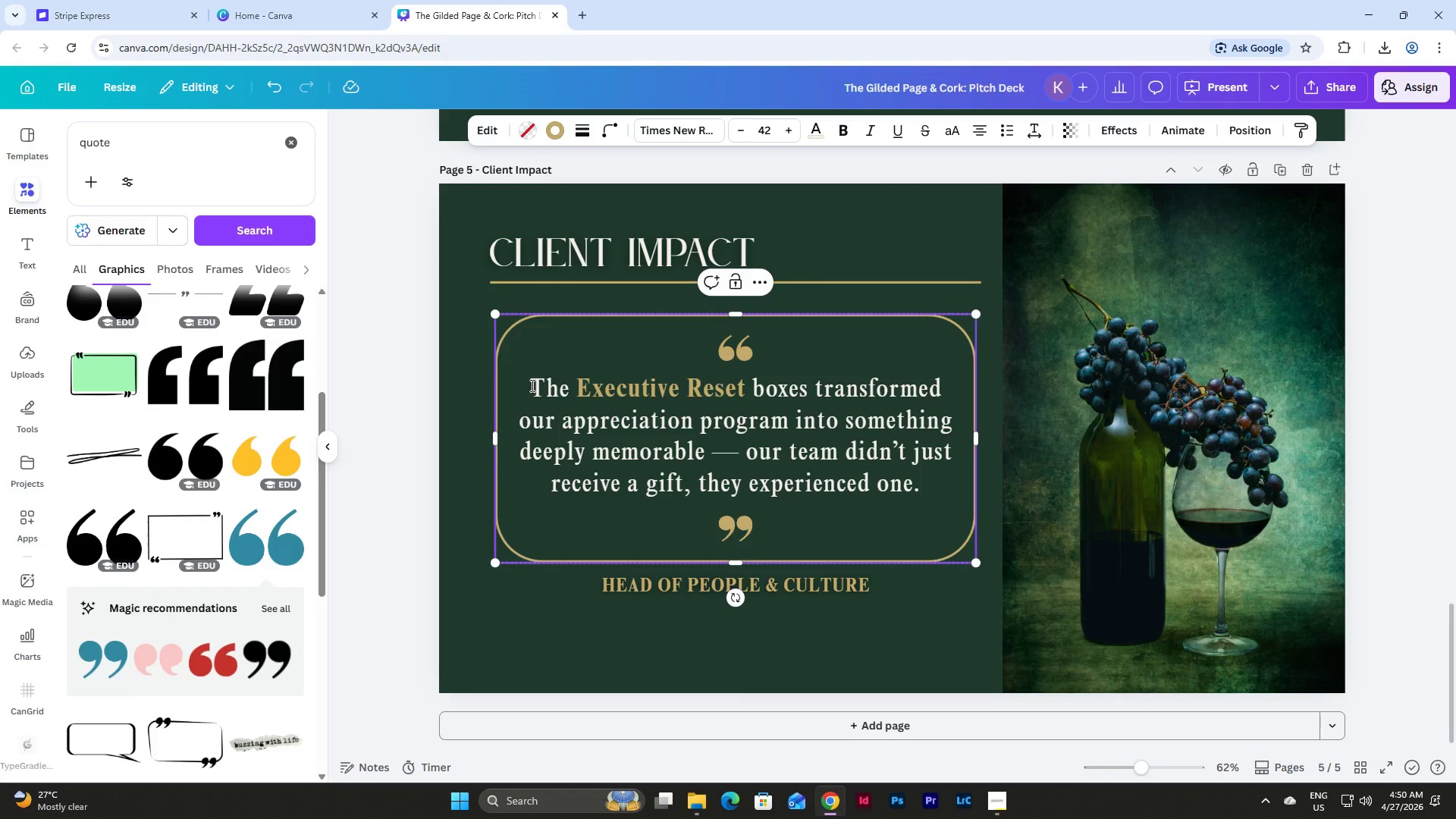 
left_click_drag(start_coordinate=[531, 385], to_coordinate=[929, 480])
 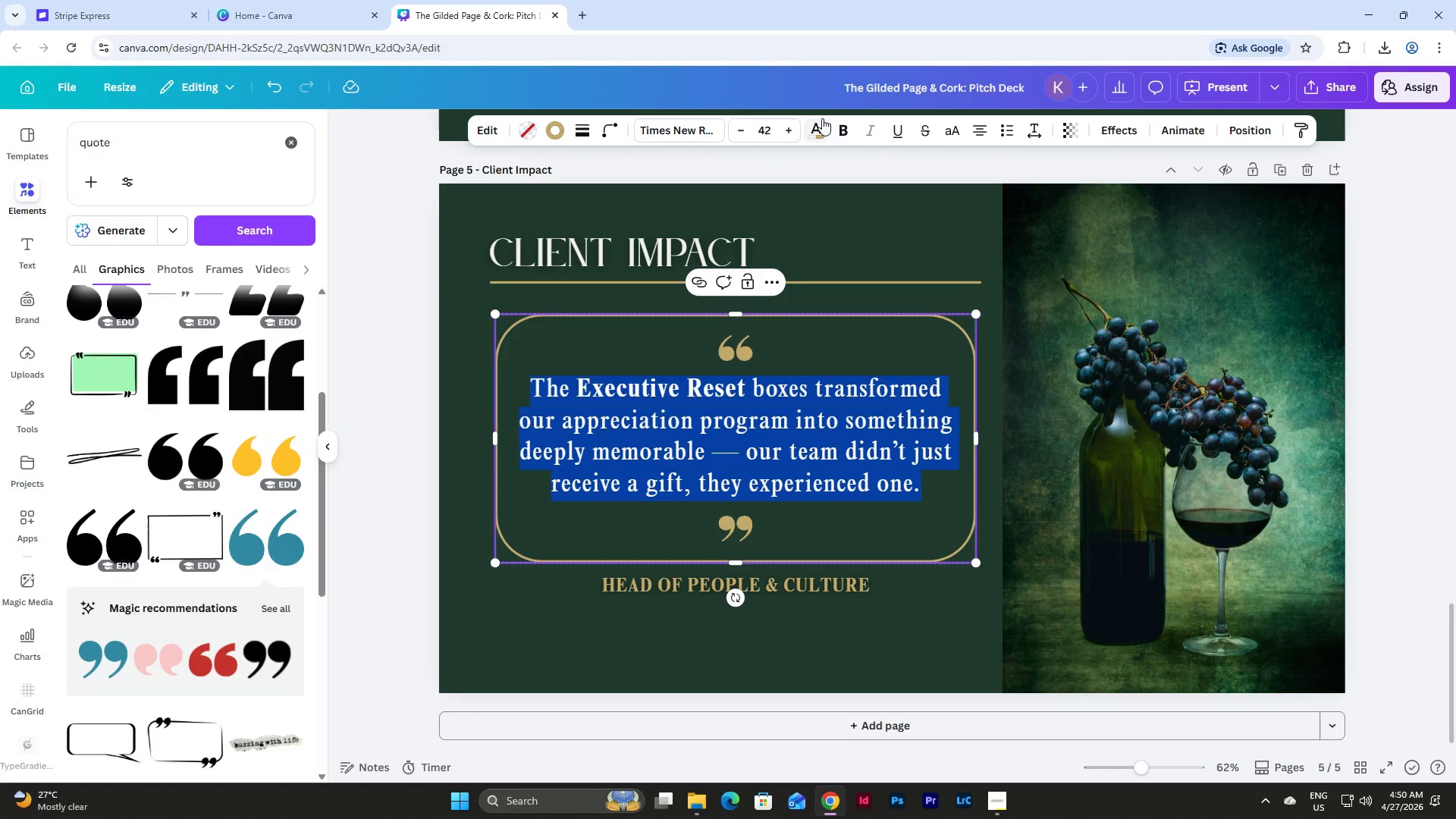 
mouse_move([872, 143])
 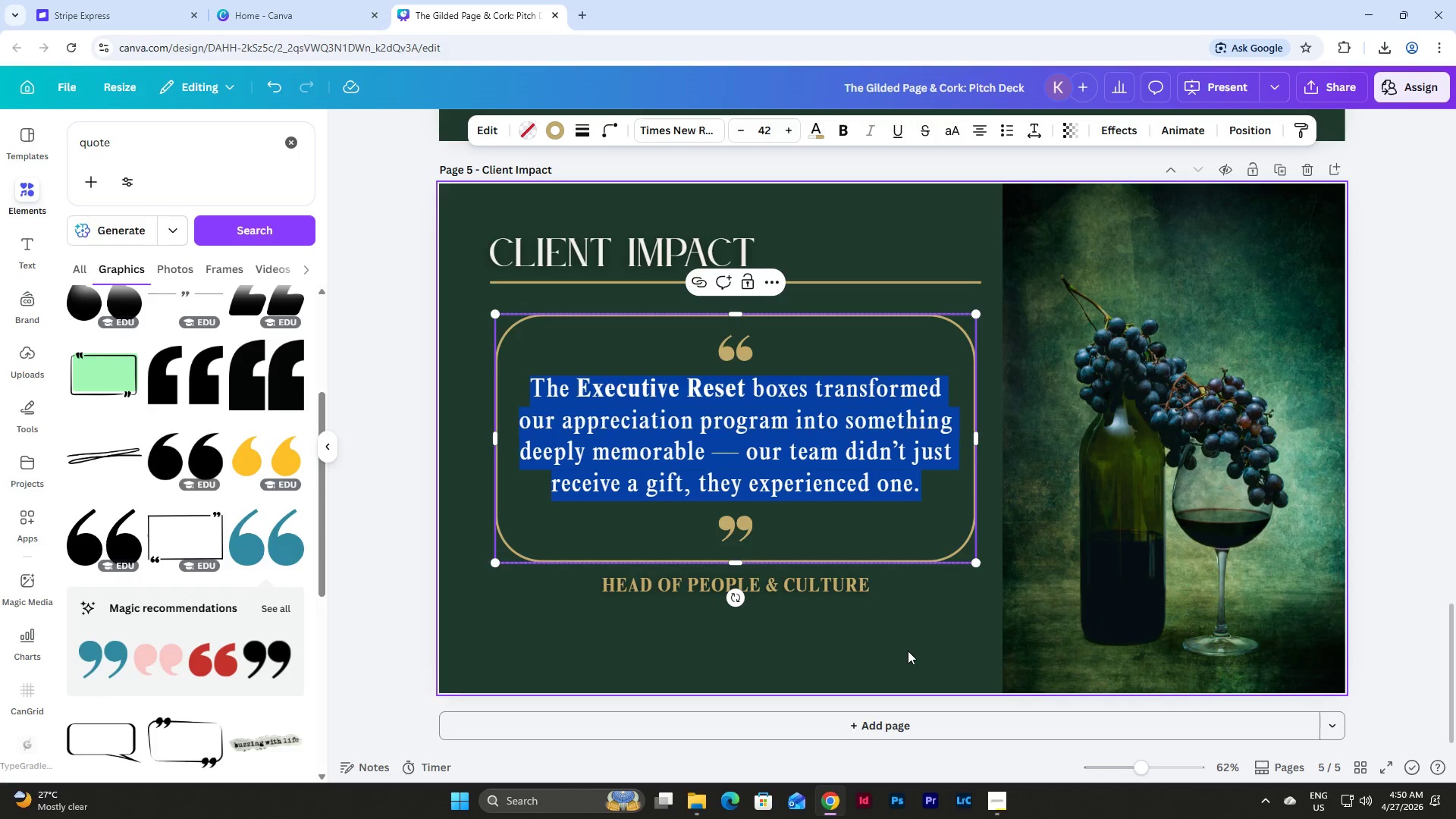 
left_click([888, 647])
 